 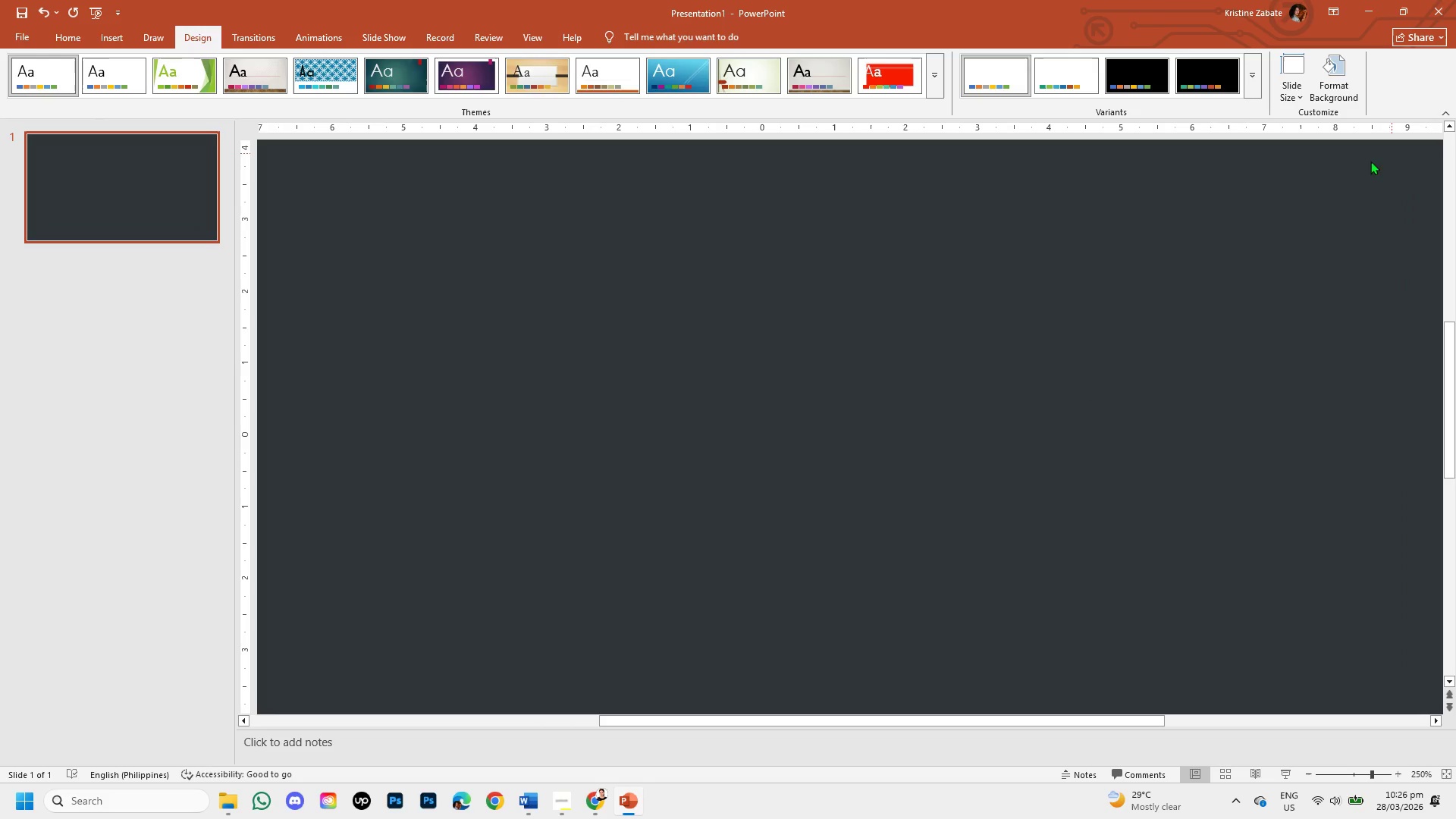 
left_click([115, 35])
 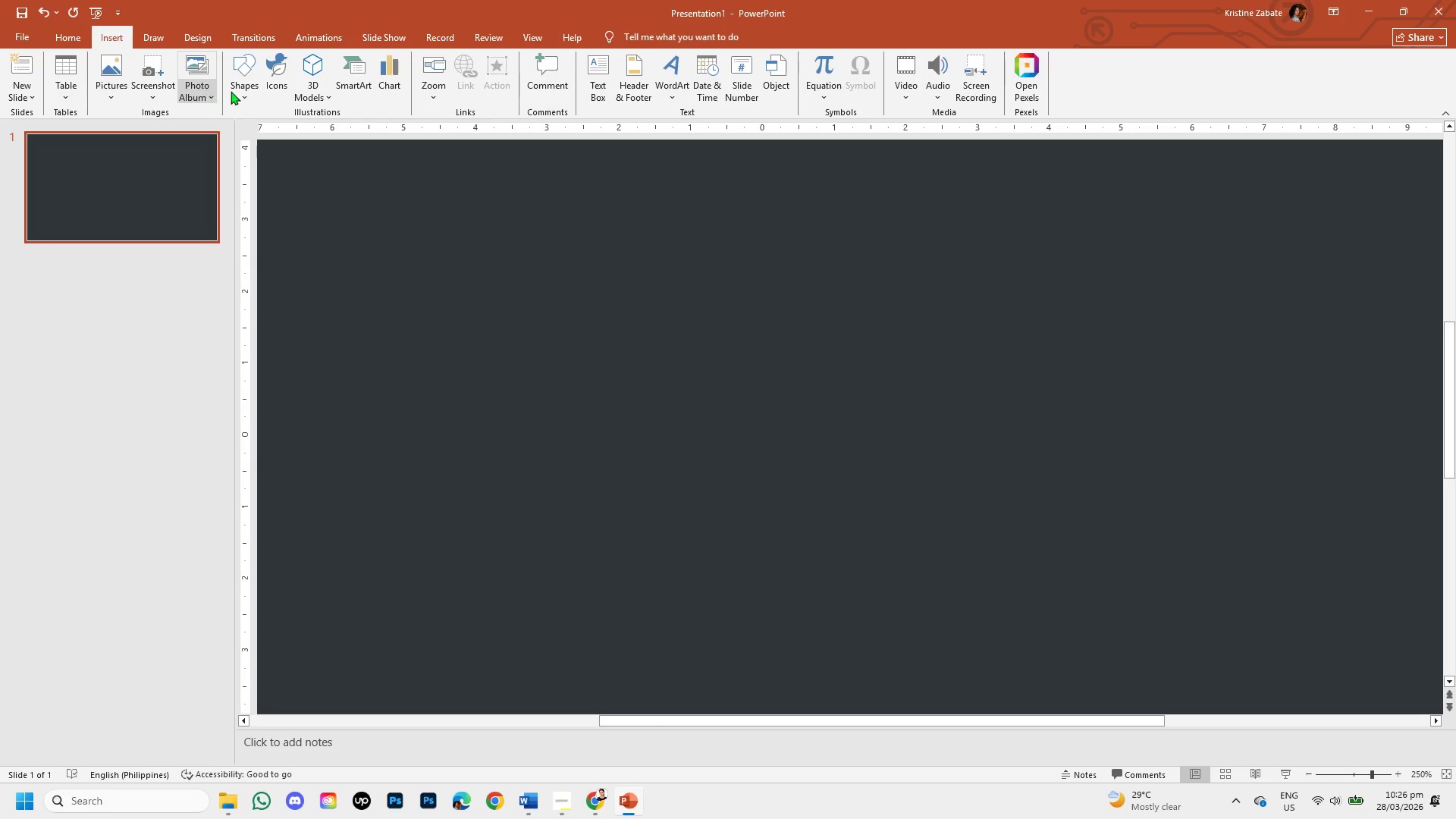 
left_click([242, 91])
 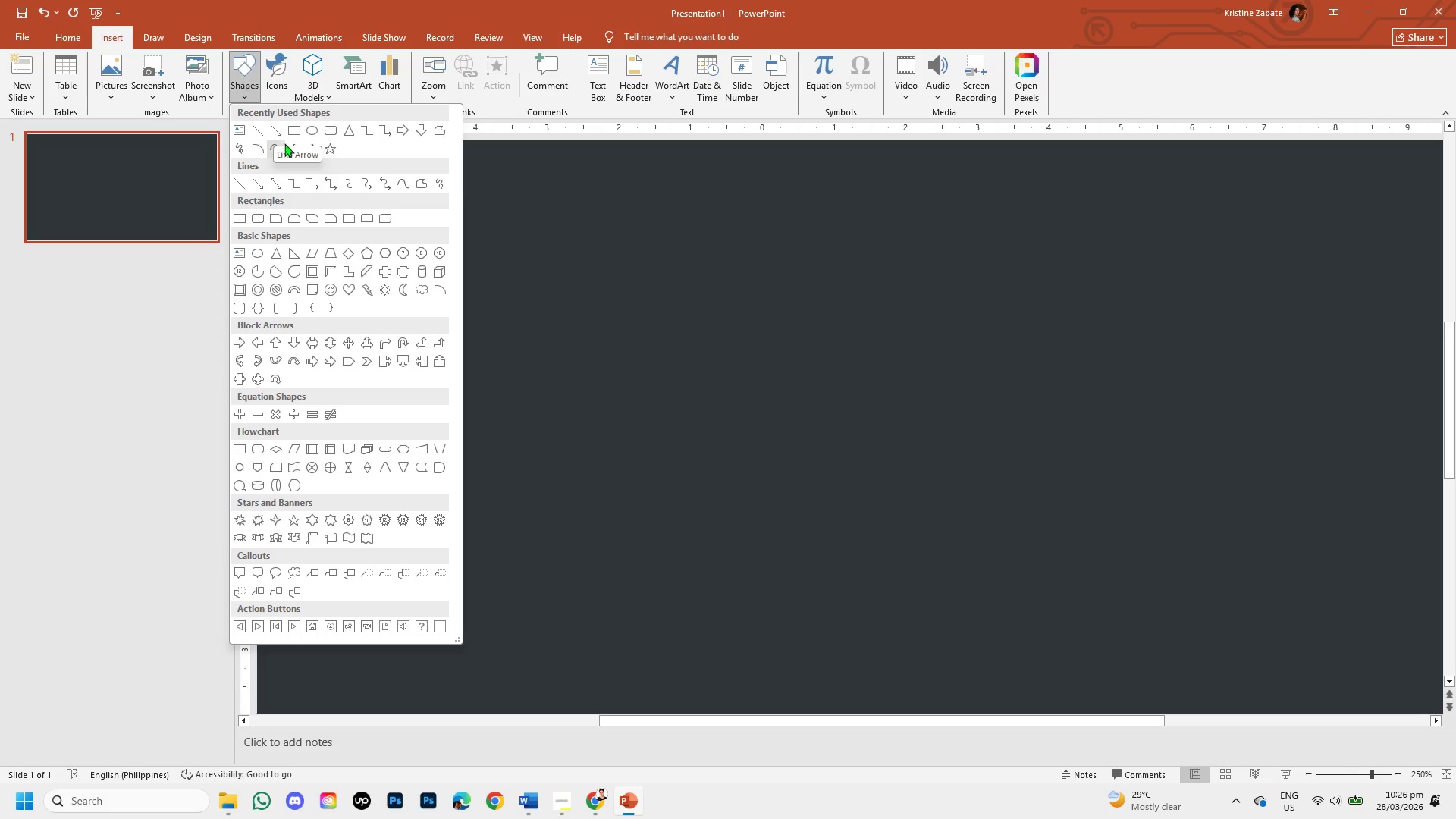 
wait(5.2)
 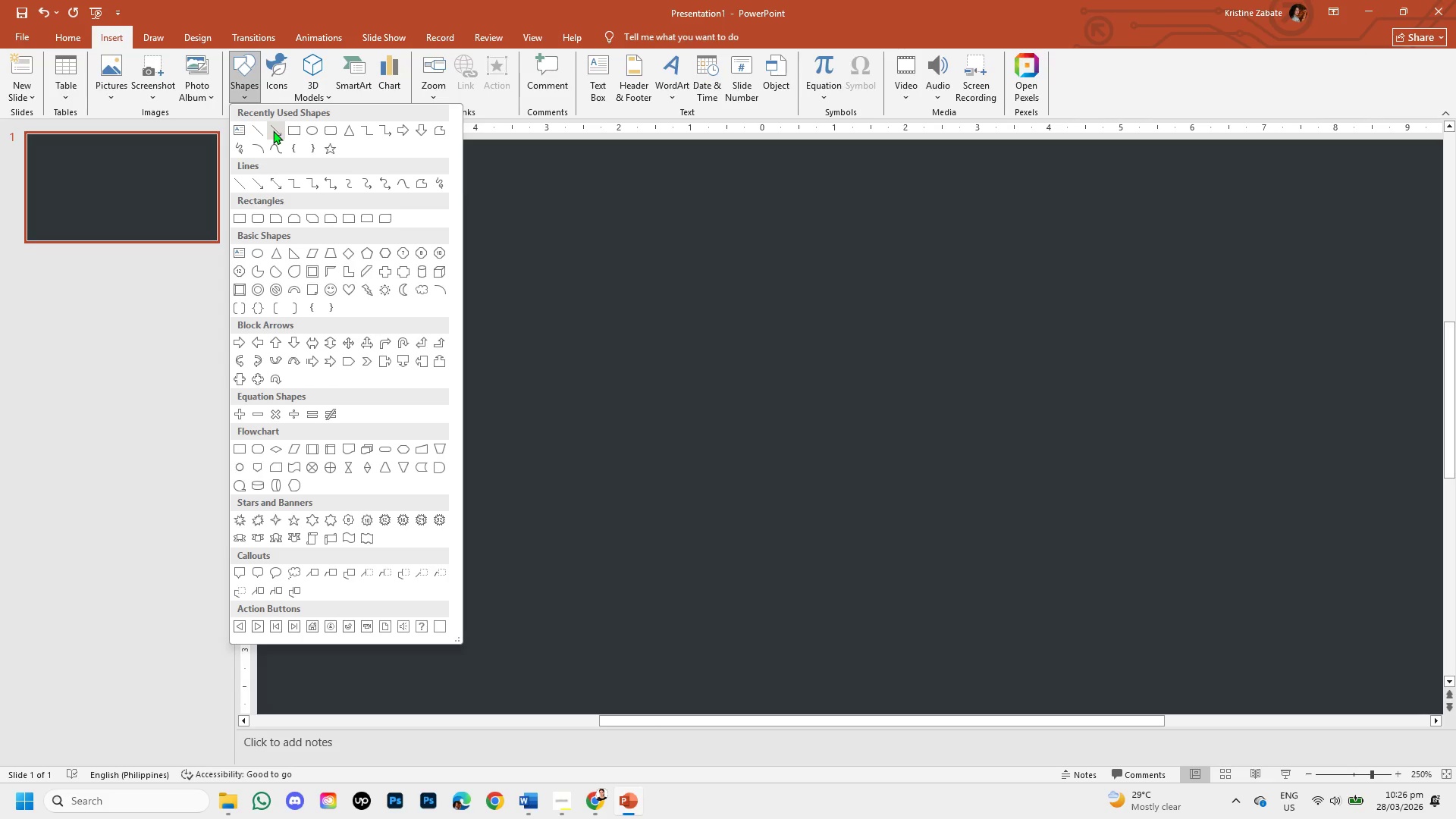 
mouse_move([274, 372])
 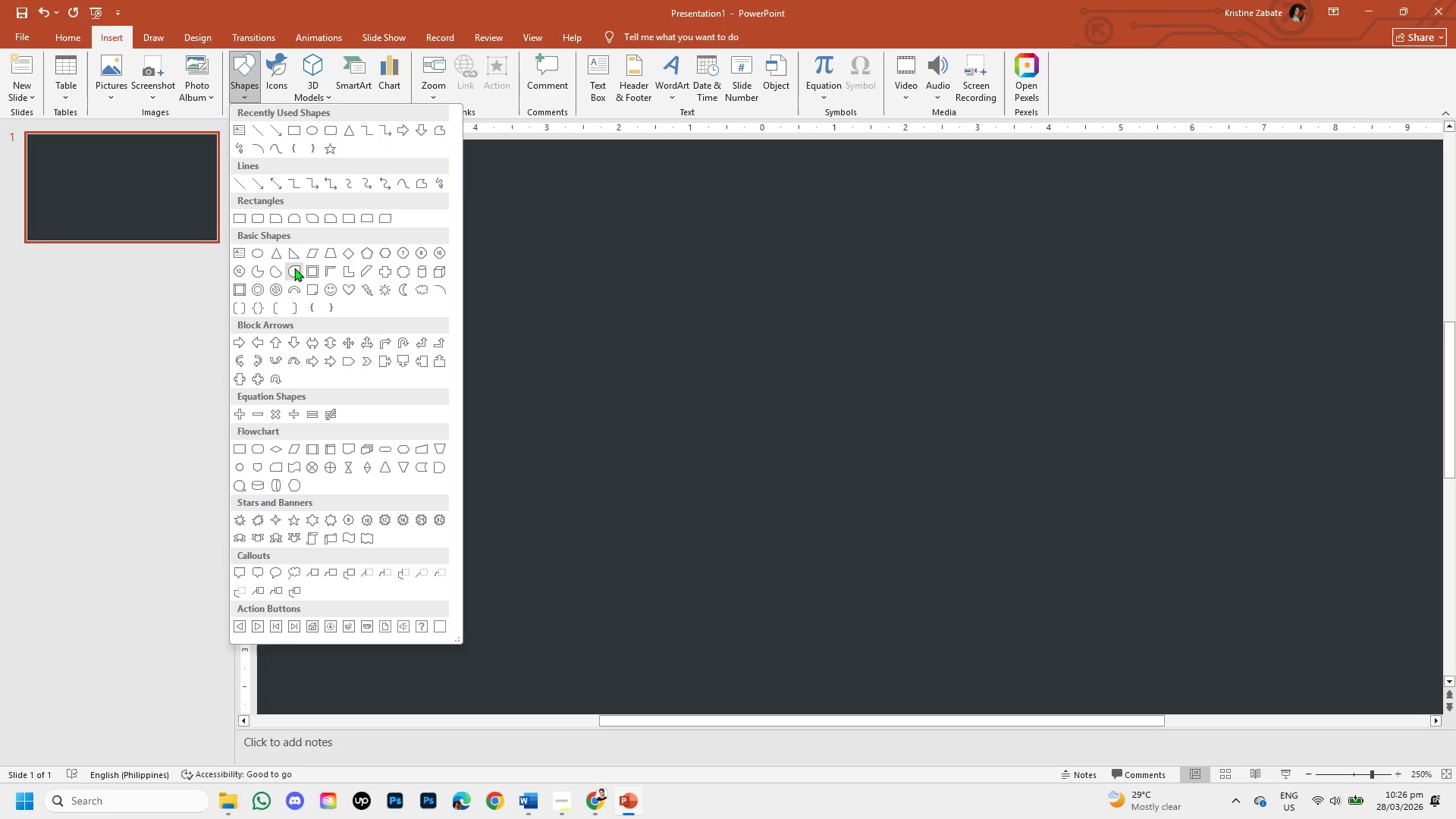 
mouse_move([309, 259])
 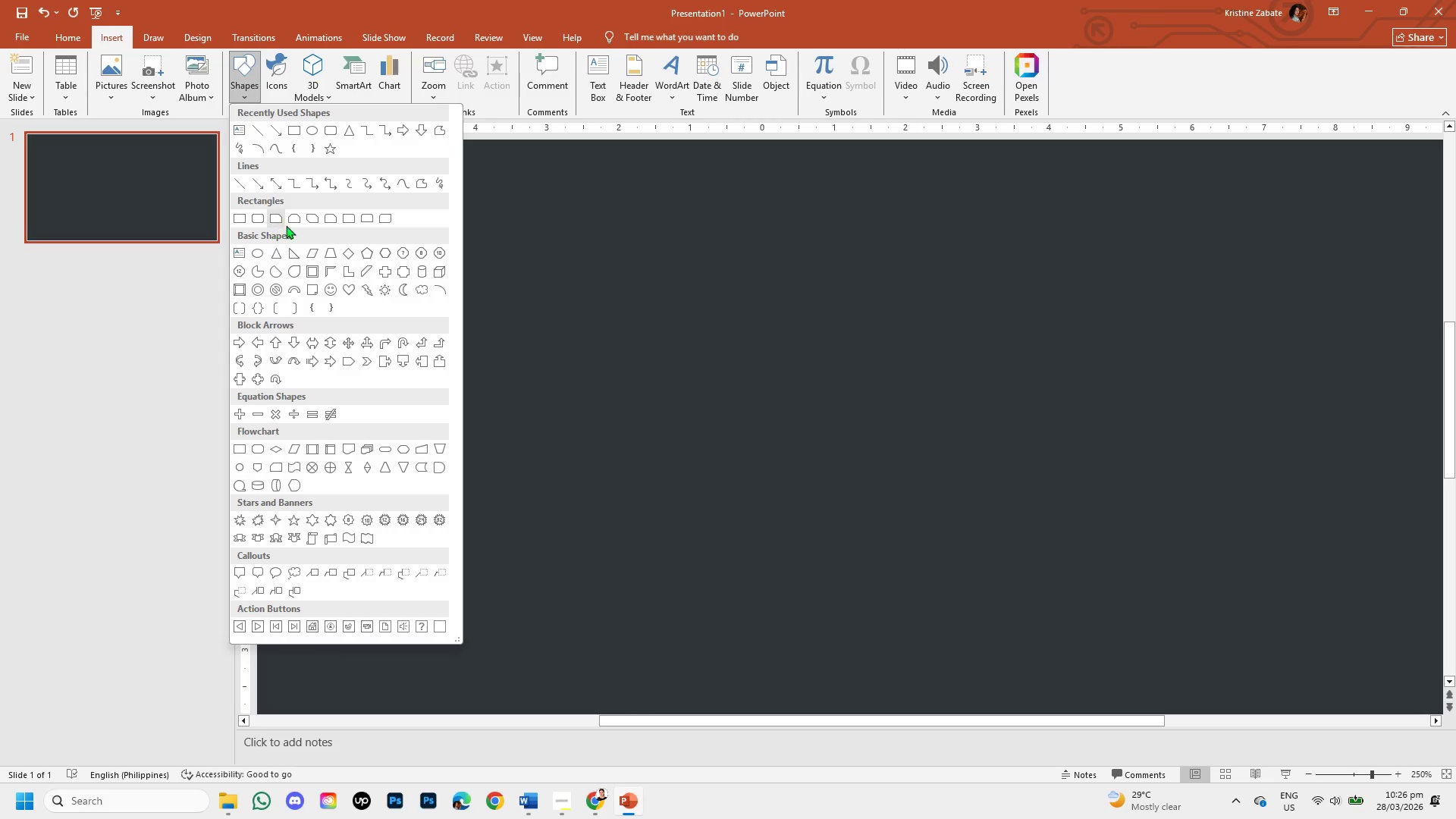 
wait(12.62)
 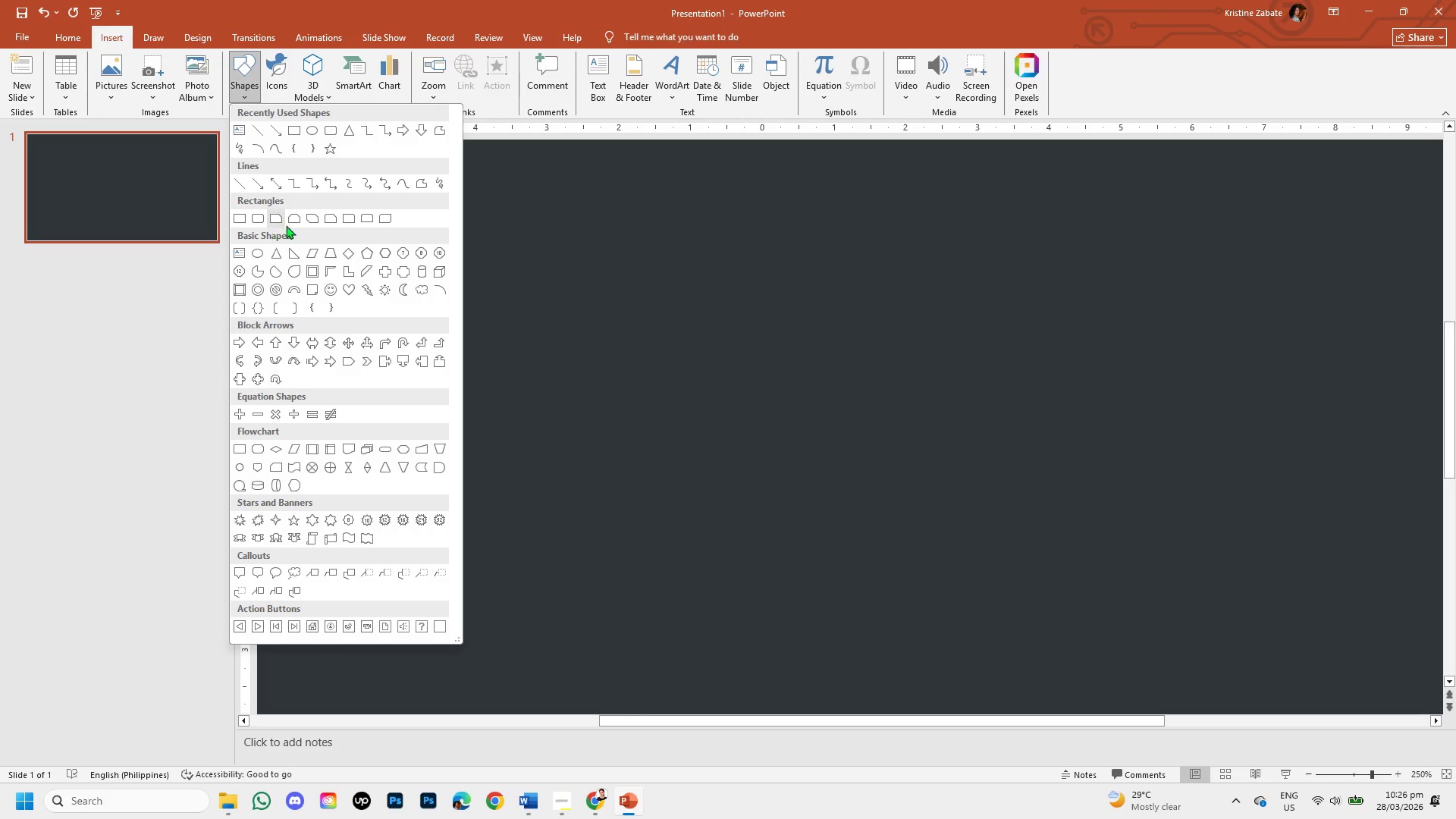 
left_click([309, 220])
 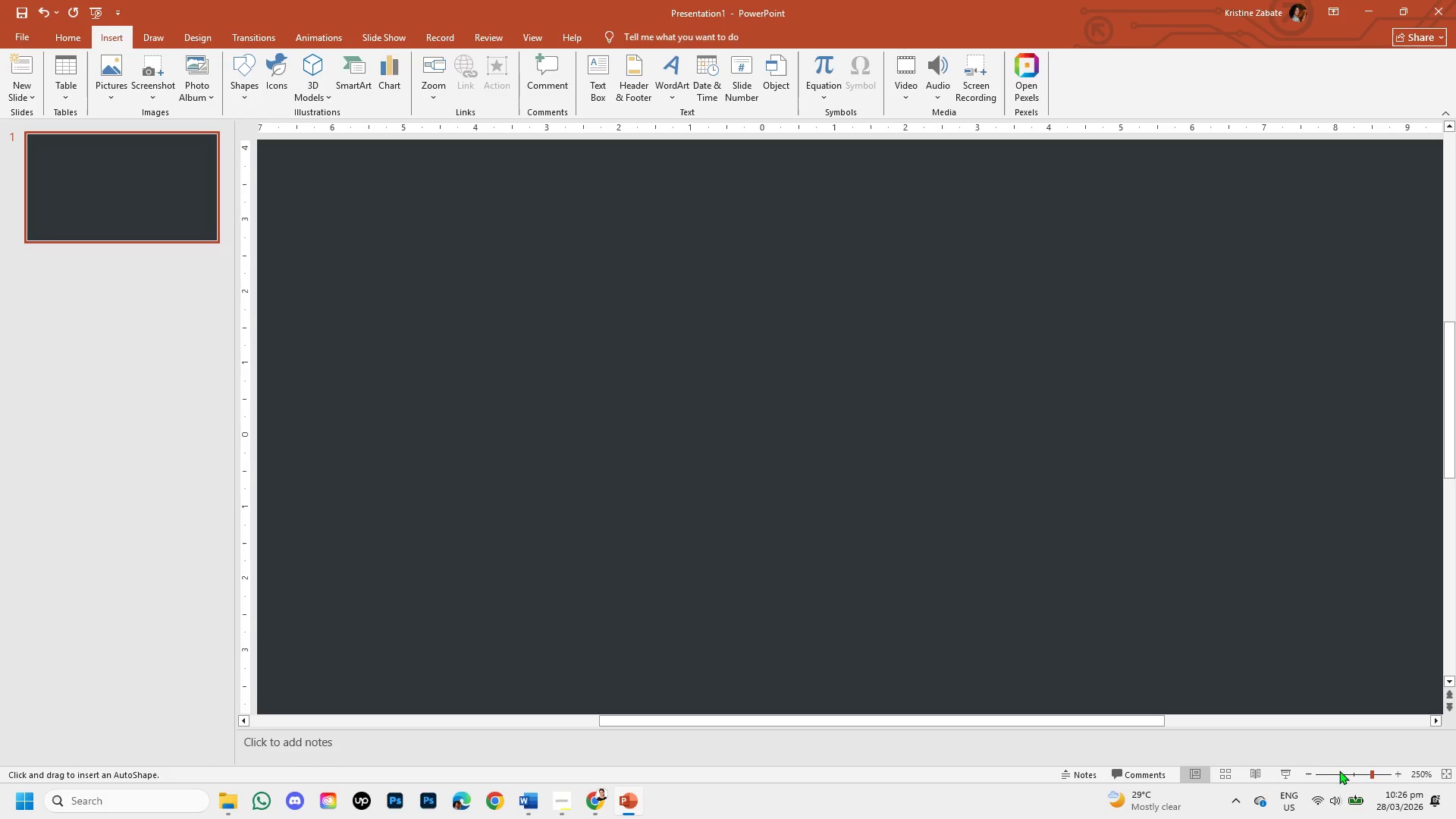 
left_click([1348, 771])
 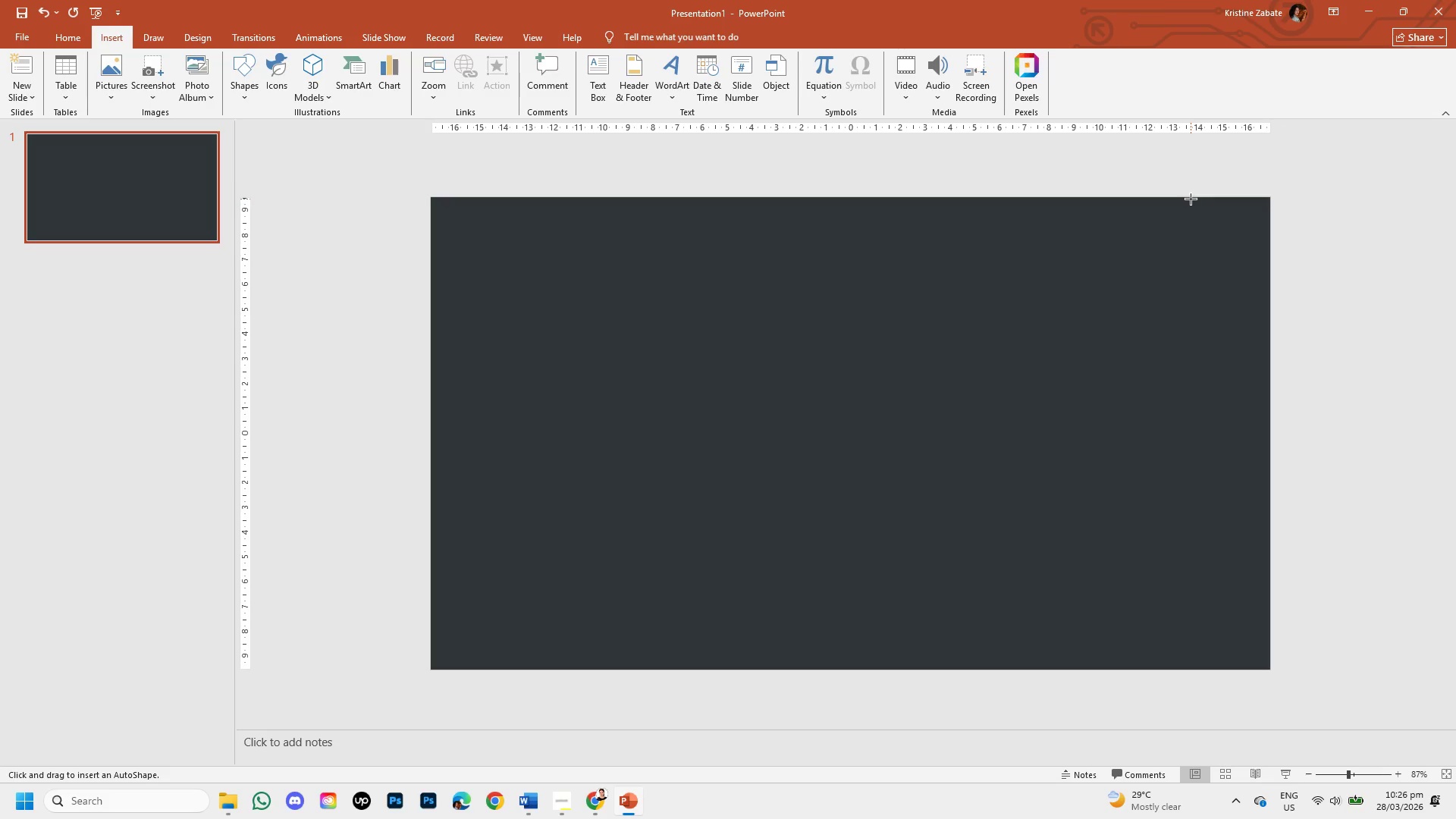 
left_click_drag(start_coordinate=[1191, 199], to_coordinate=[1288, 279])
 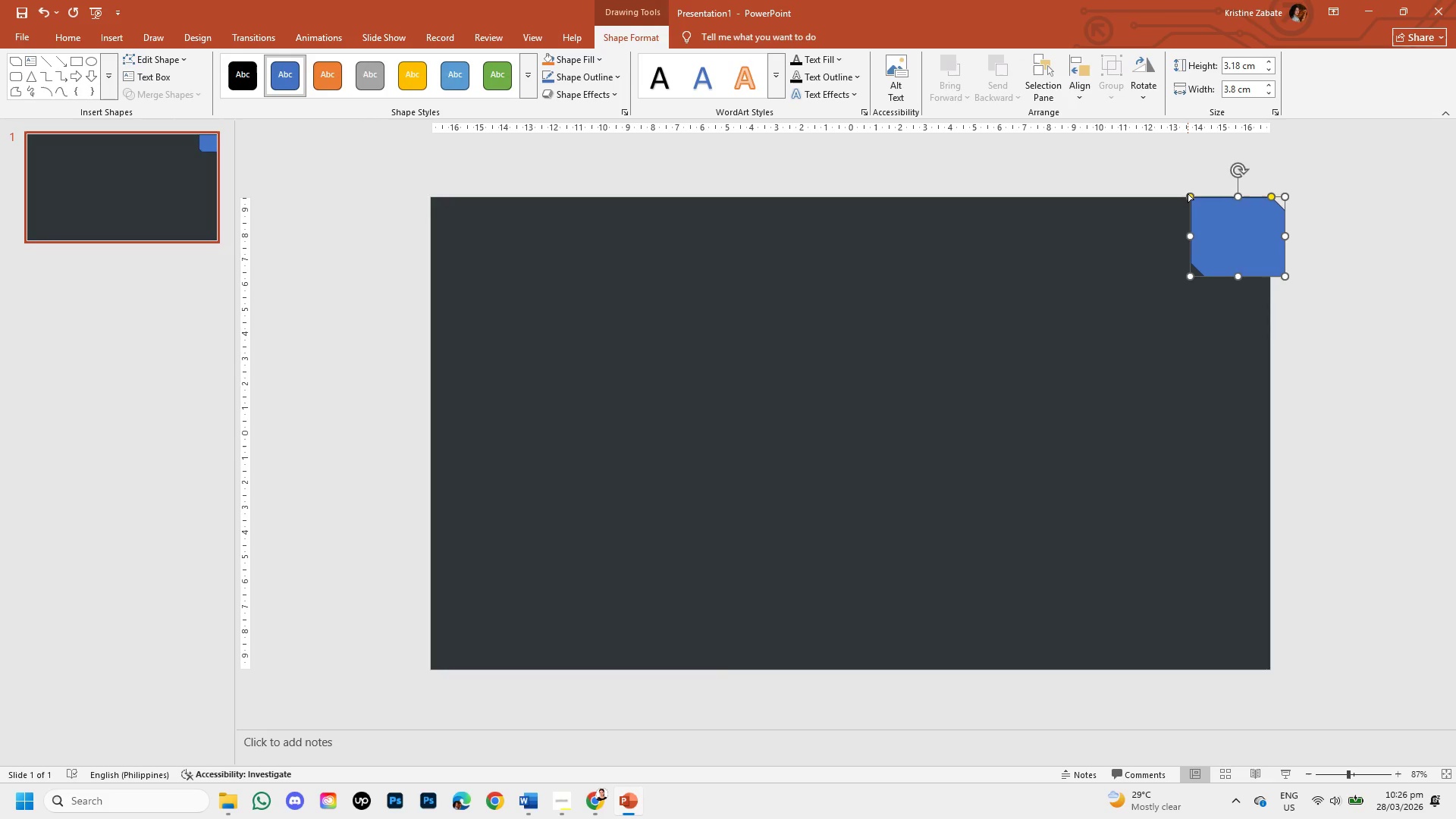 
left_click_drag(start_coordinate=[1188, 193], to_coordinate=[1245, 309])
 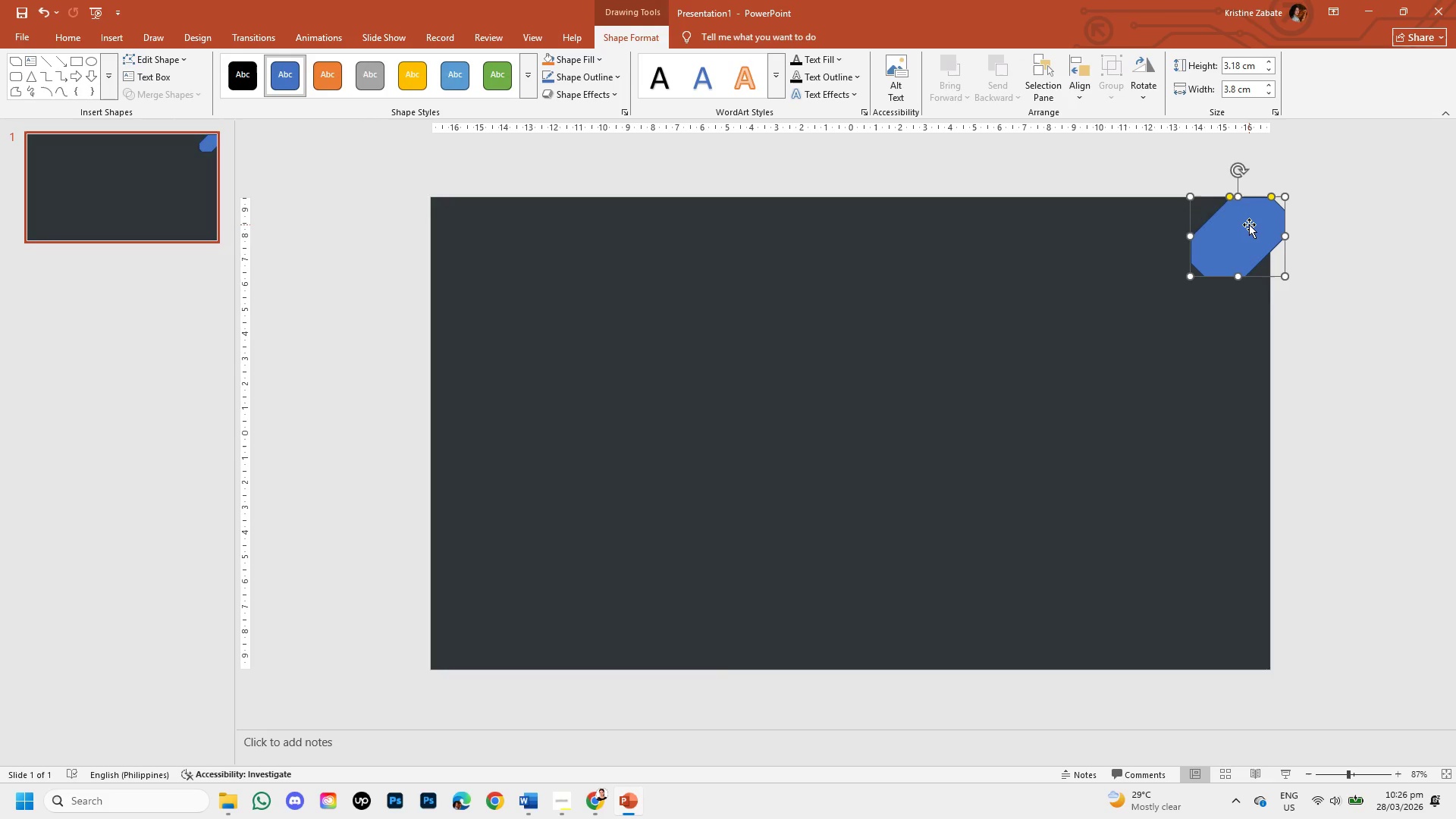 
key(Backspace)
 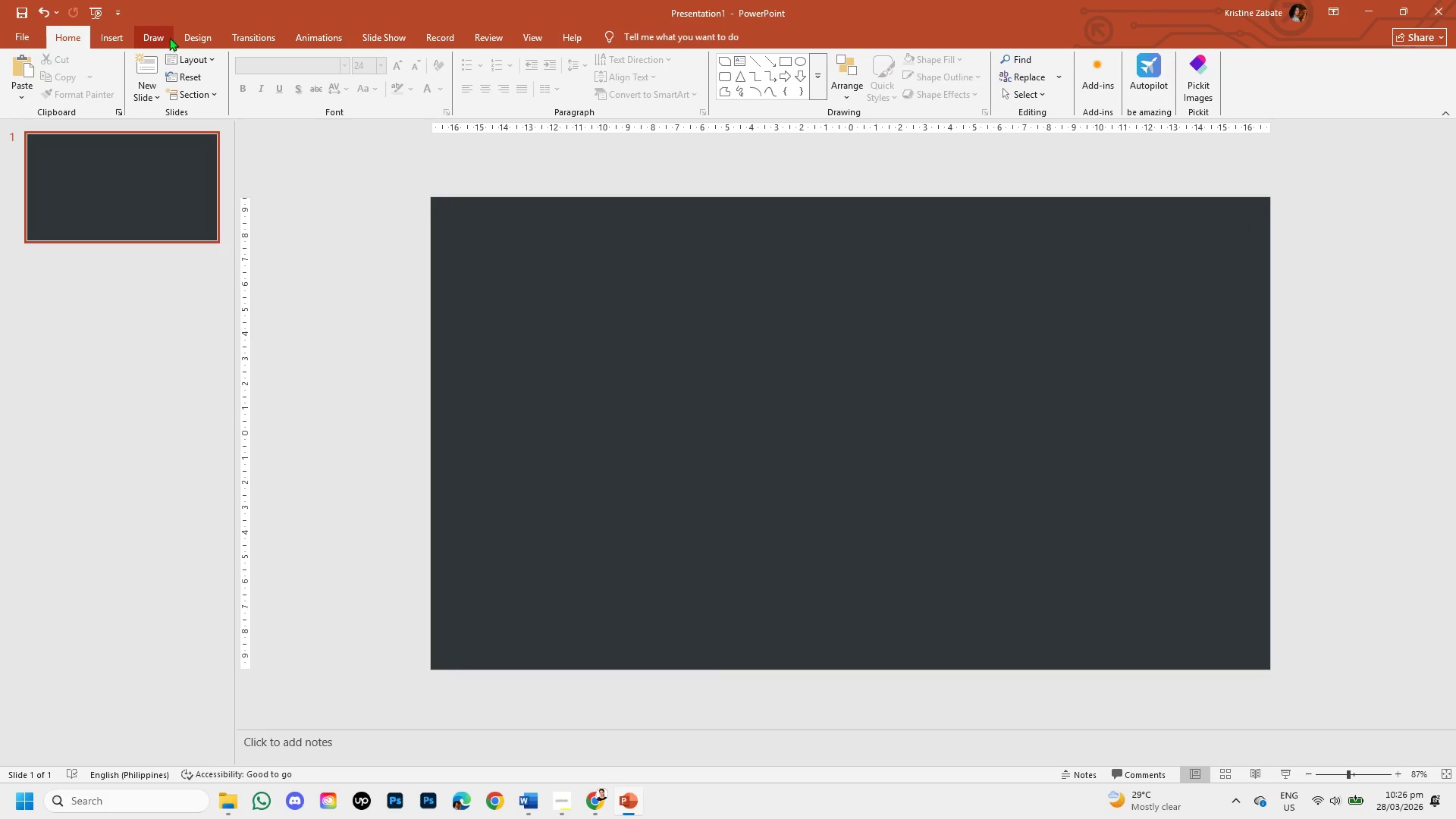 
left_click([181, 35])
 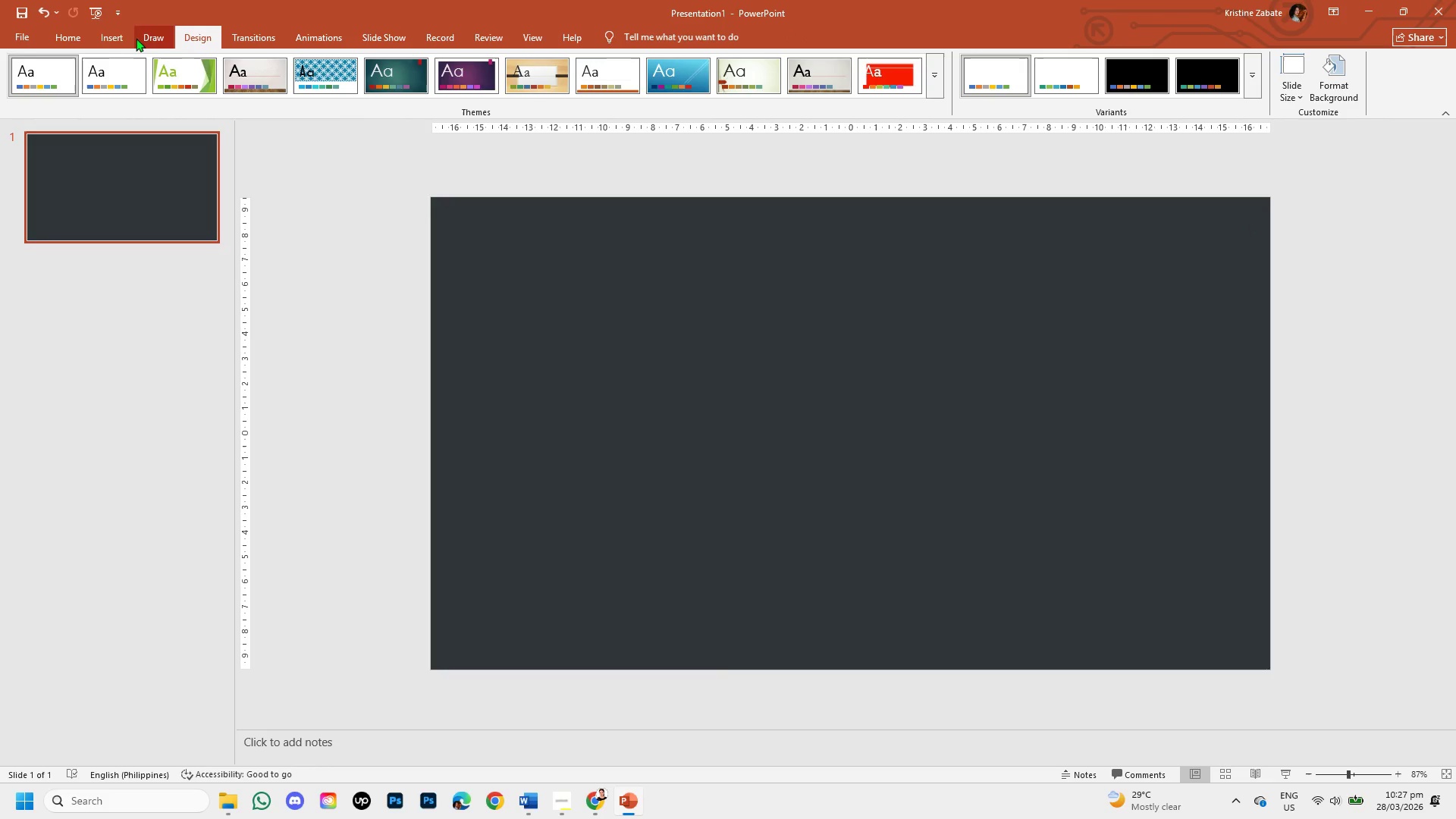 
left_click([110, 36])
 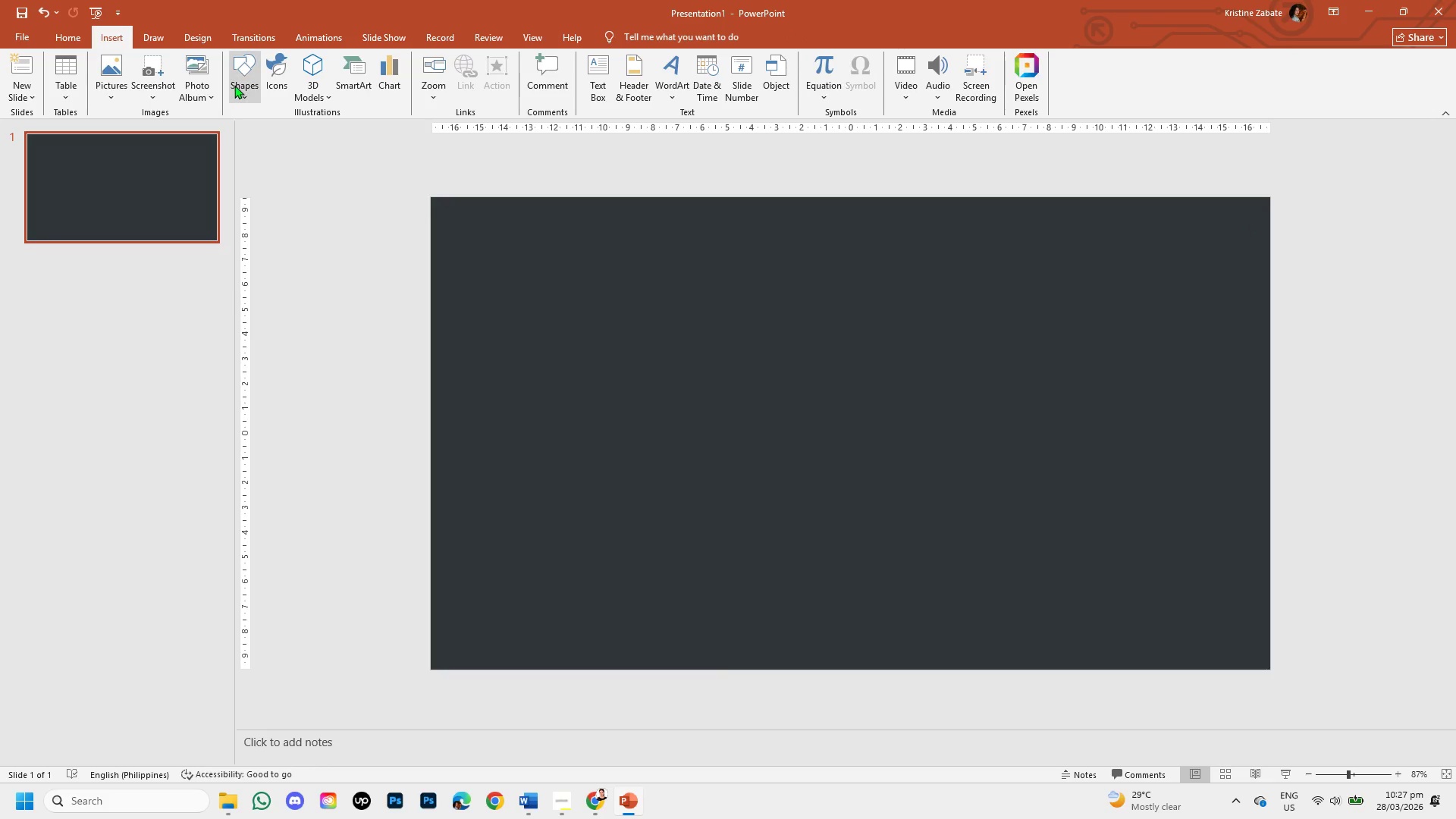 
left_click([234, 85])
 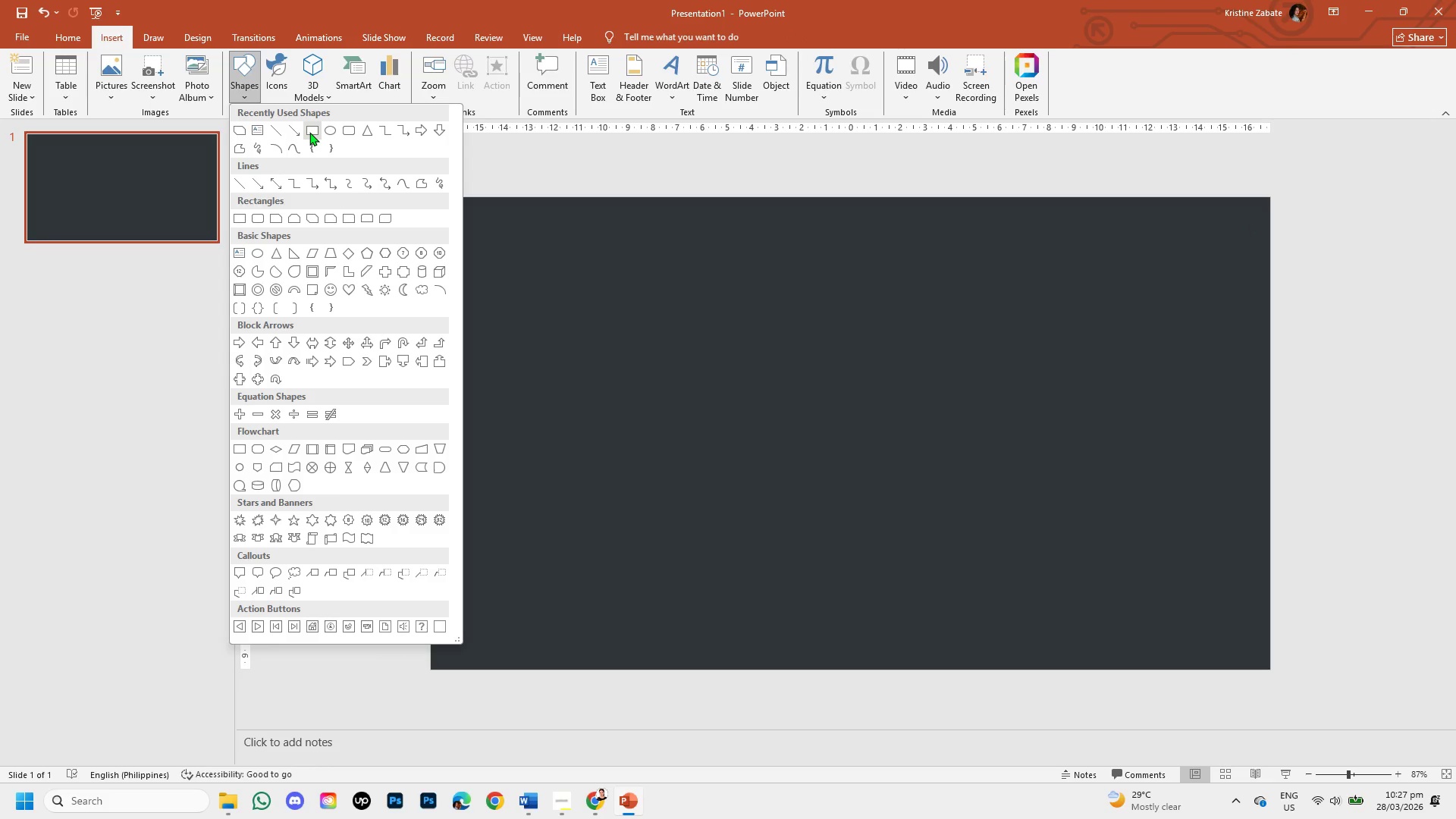 
wait(5.08)
 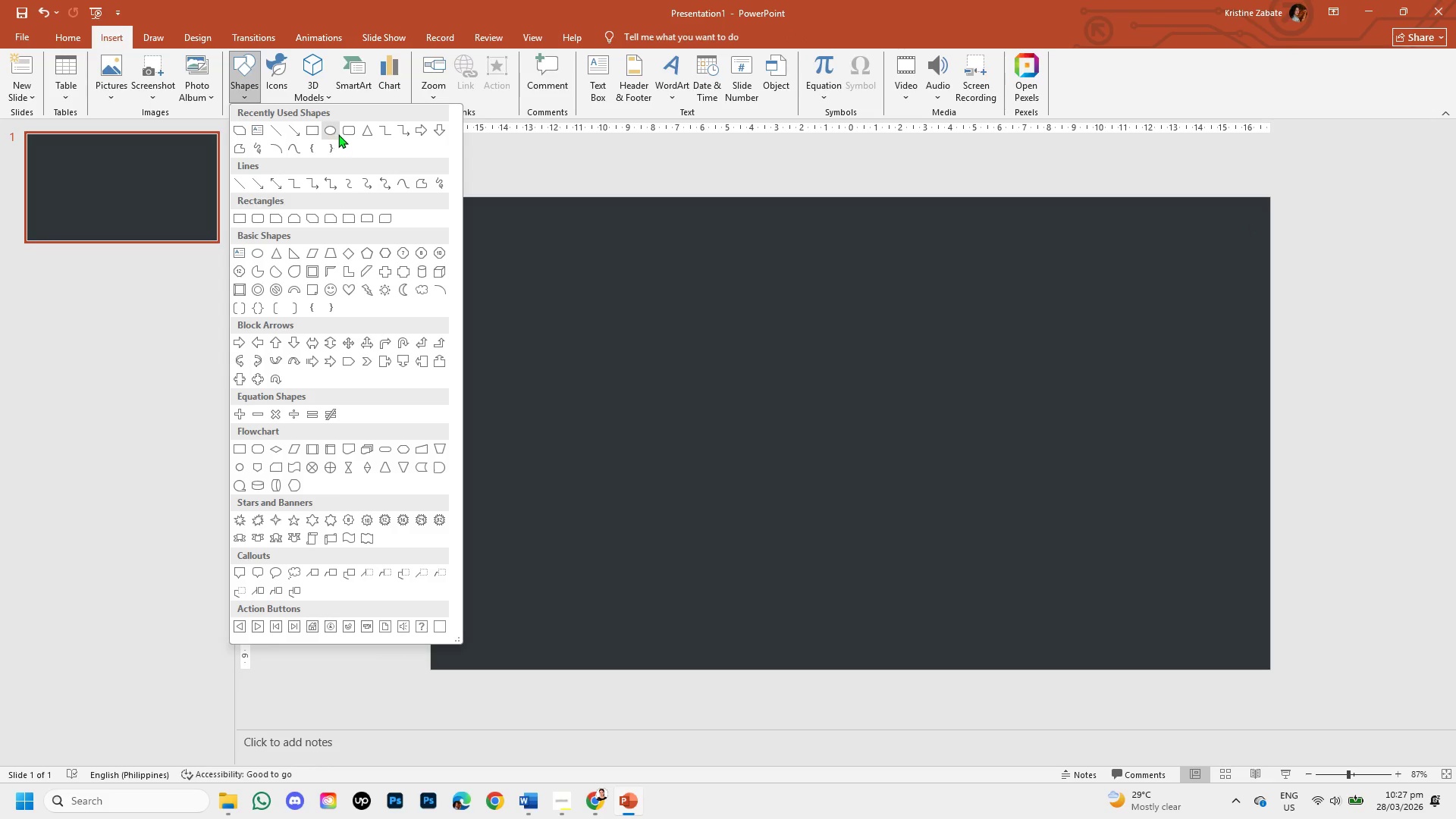 
left_click([309, 132])
 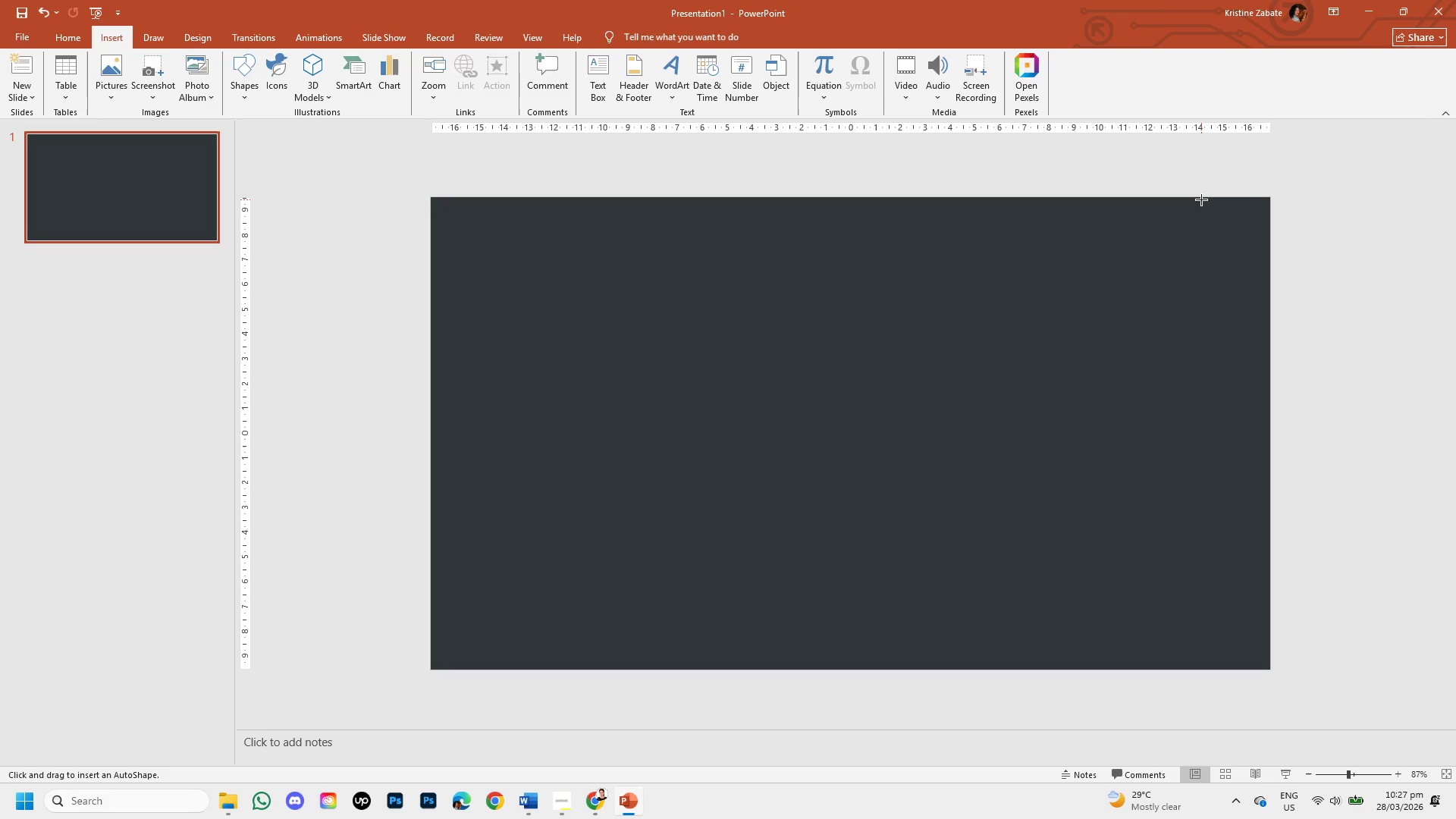 
left_click_drag(start_coordinate=[1202, 190], to_coordinate=[1295, 269])
 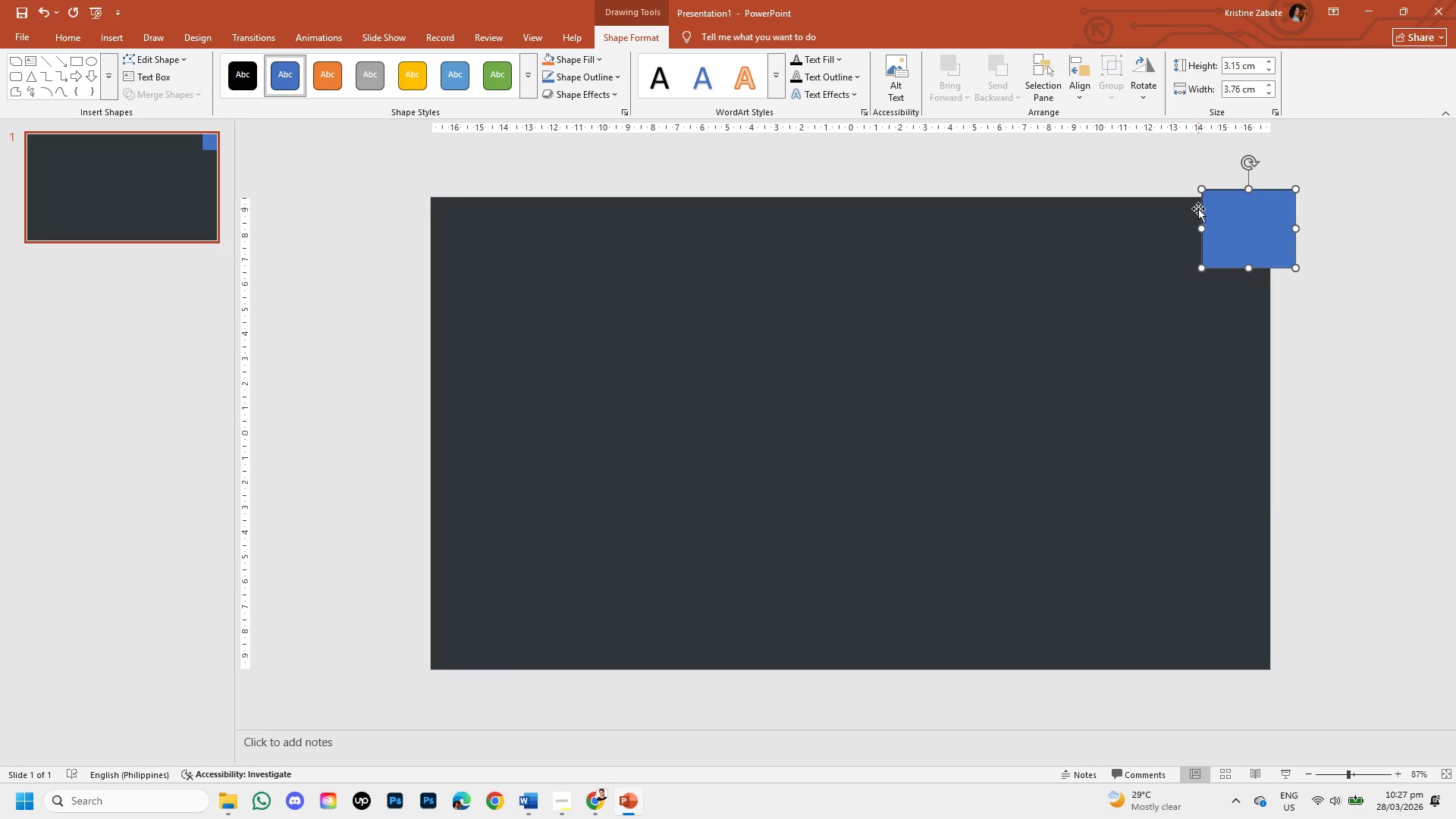 
key(Backspace)
 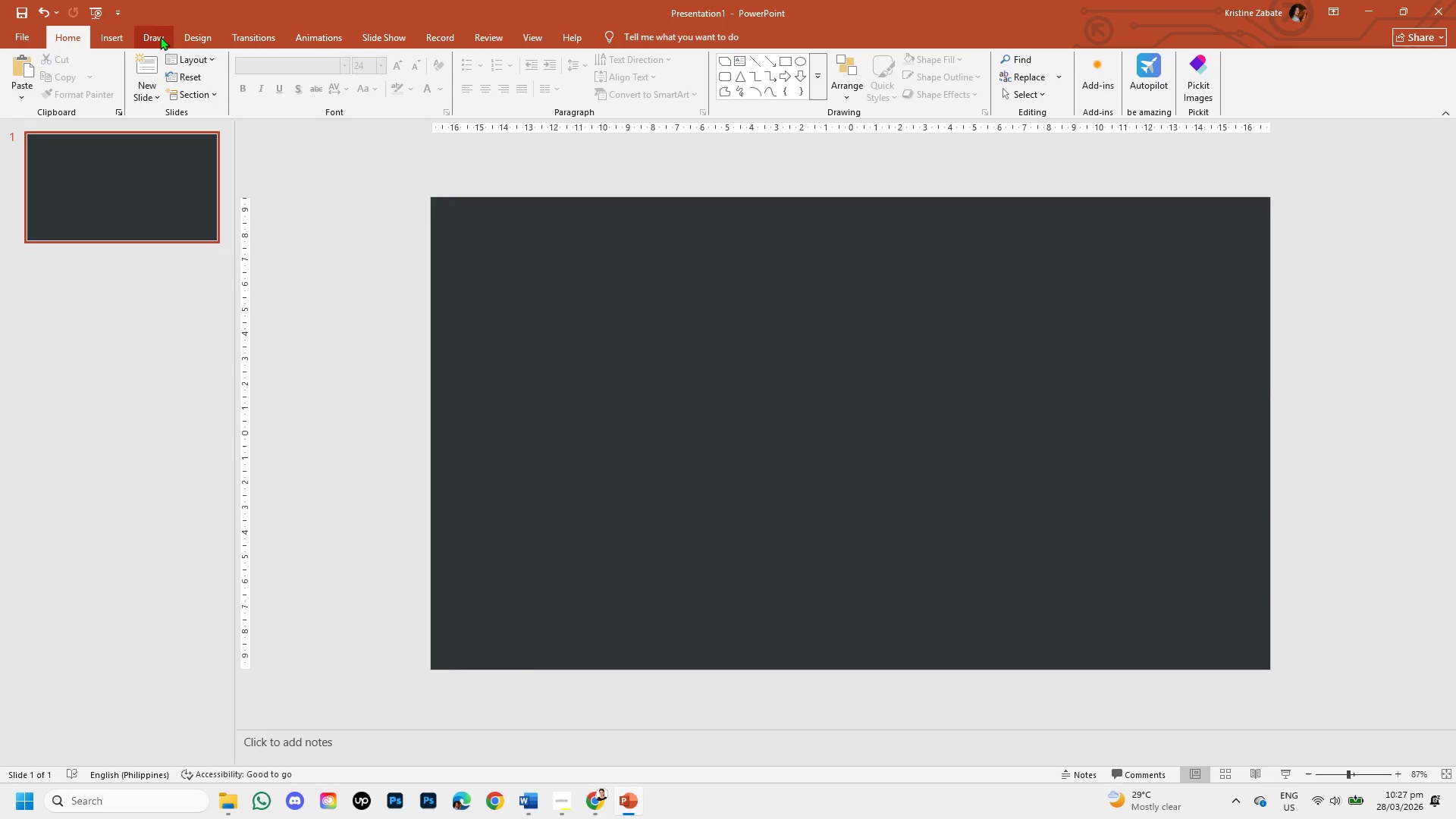 
left_click([115, 44])
 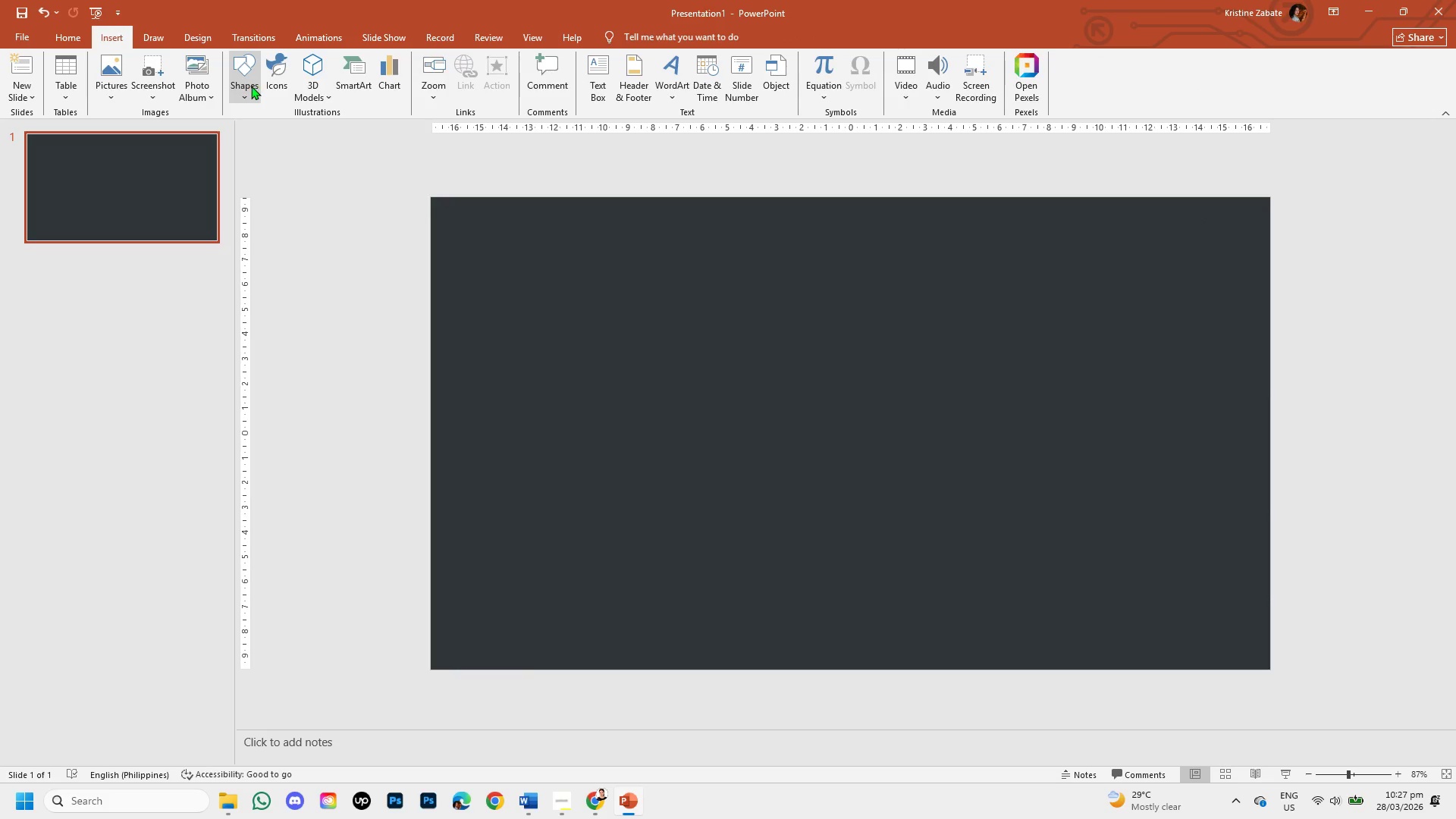 
left_click([250, 86])
 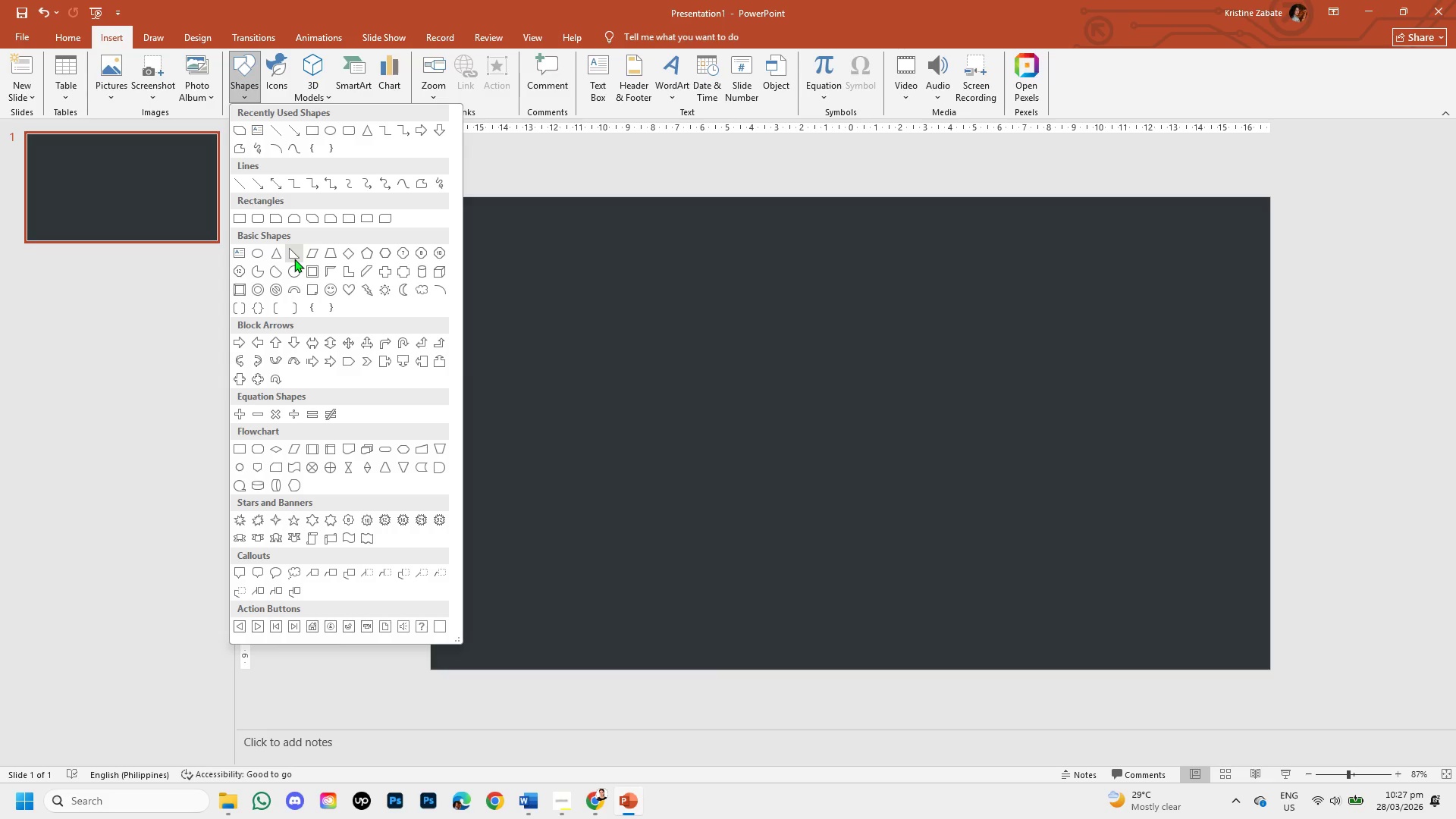 
wait(6.89)
 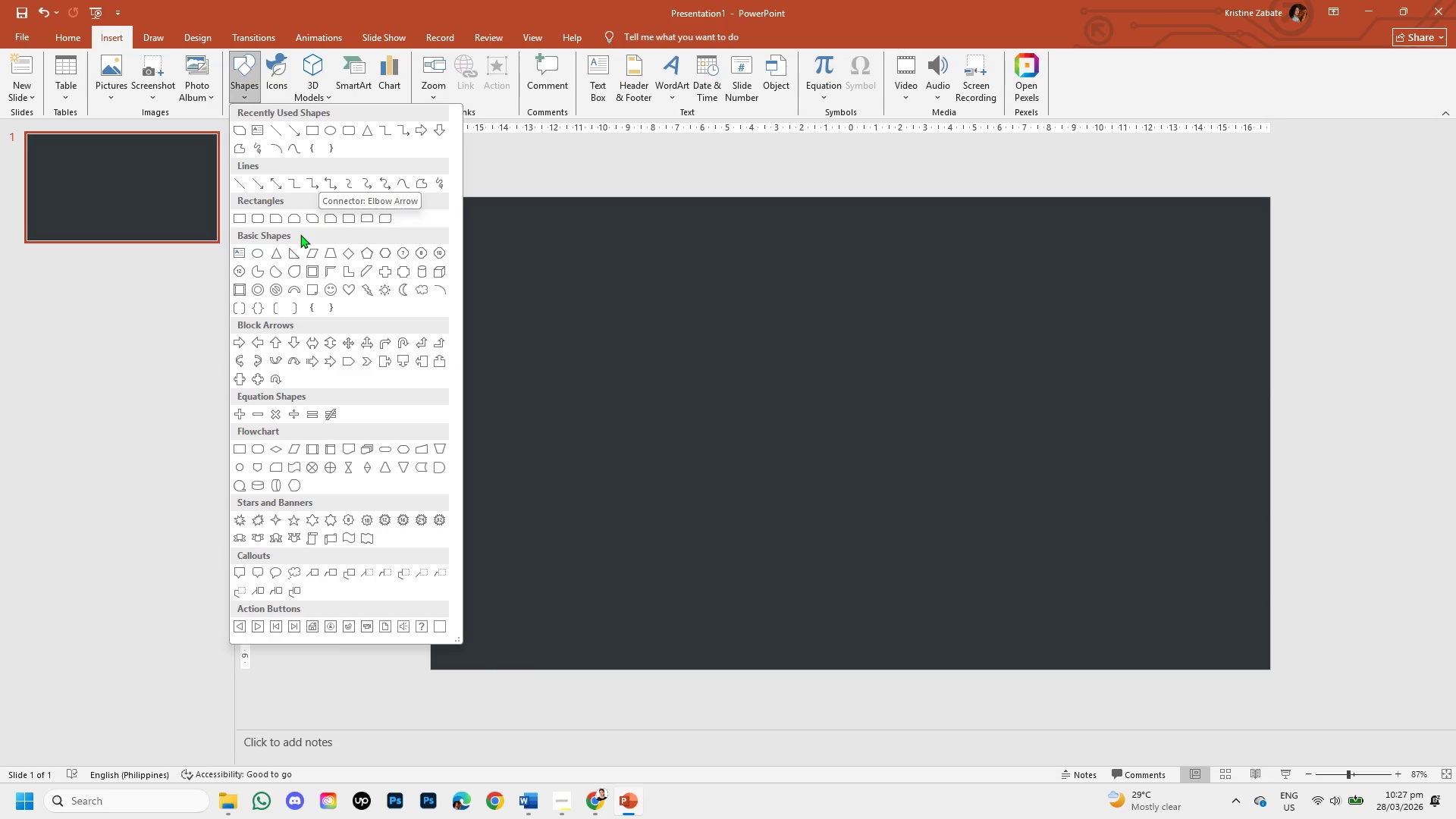 
mouse_move([311, 269])
 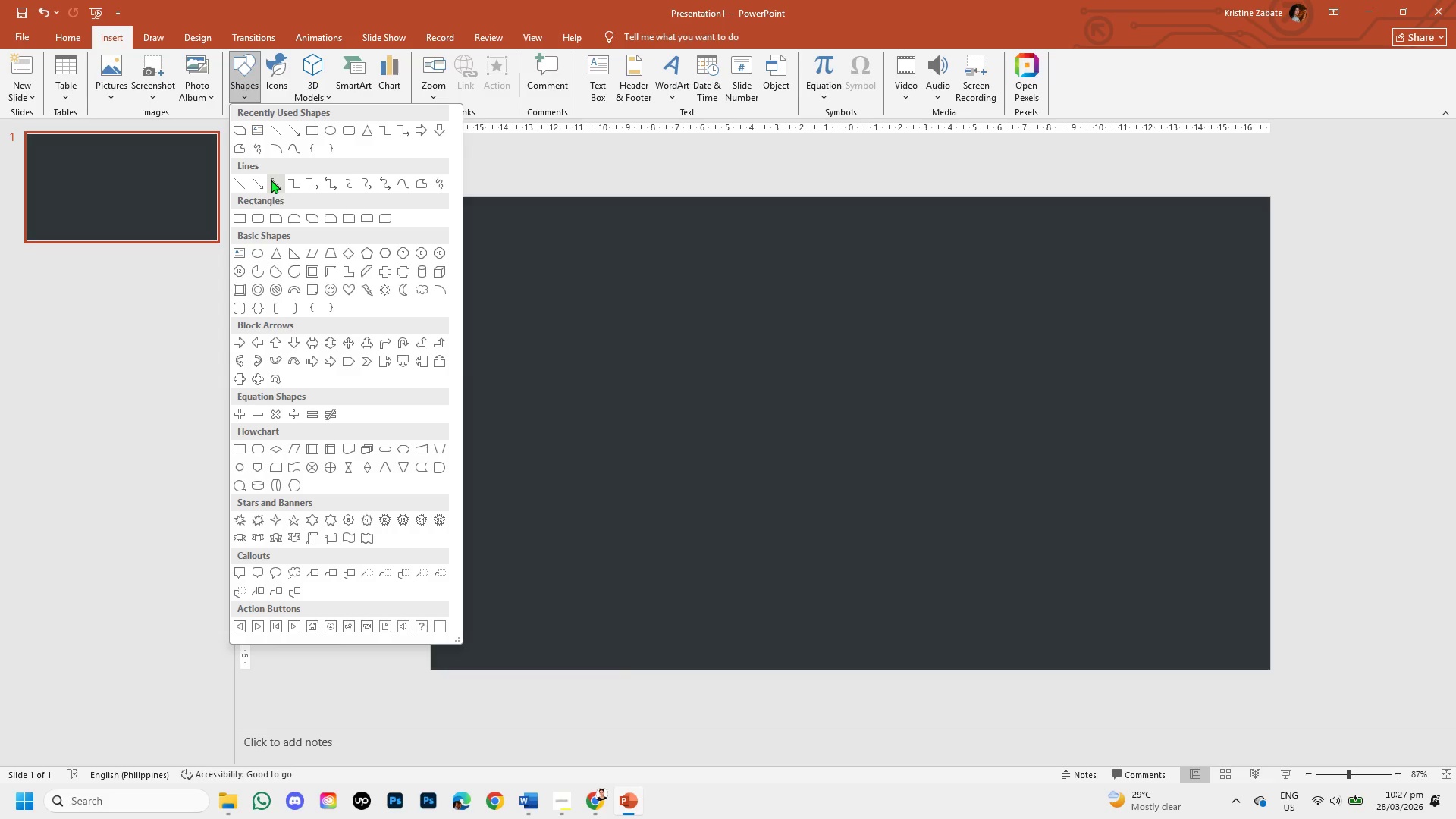 
wait(16.2)
 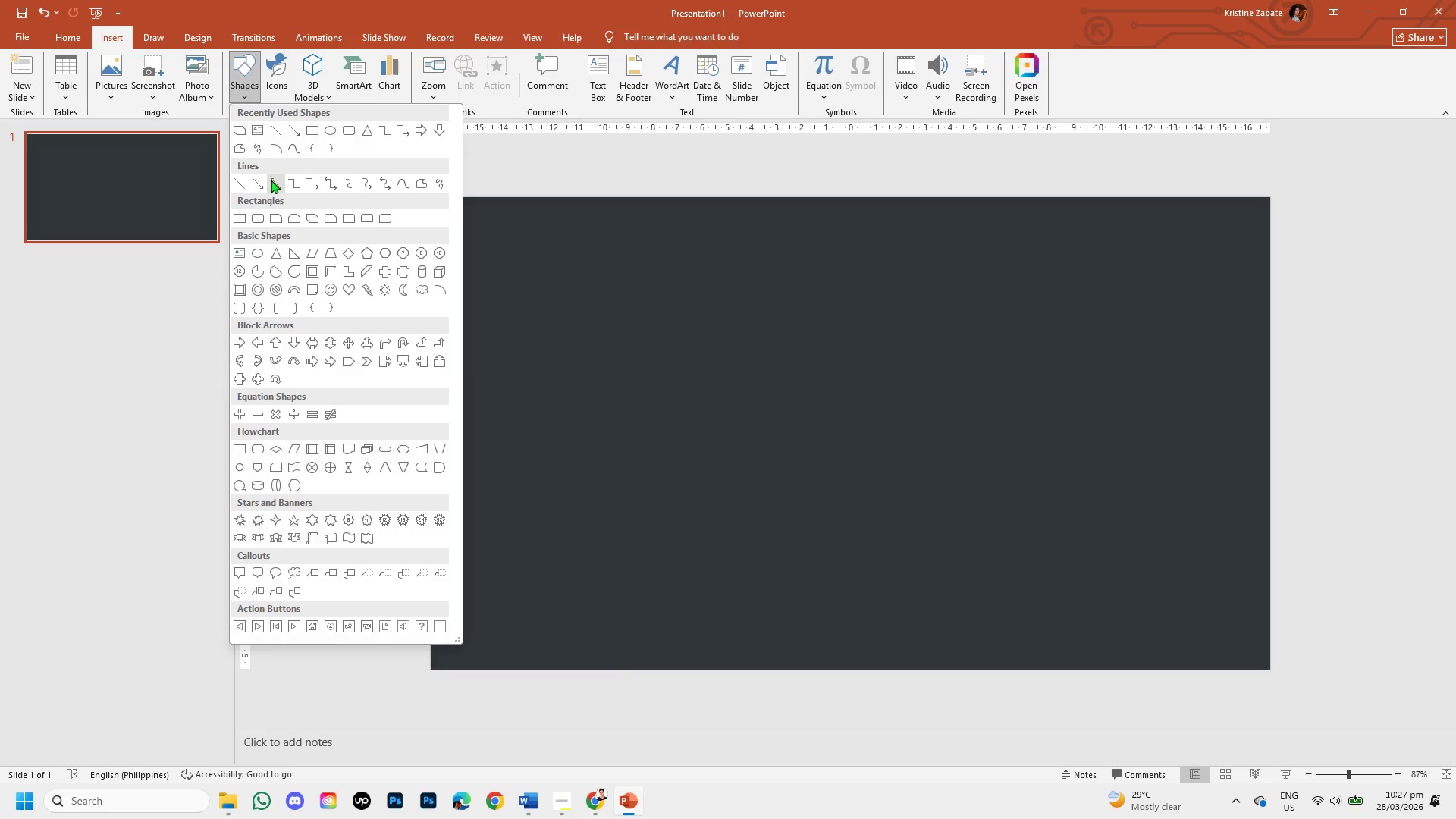 
left_click([366, 130])
 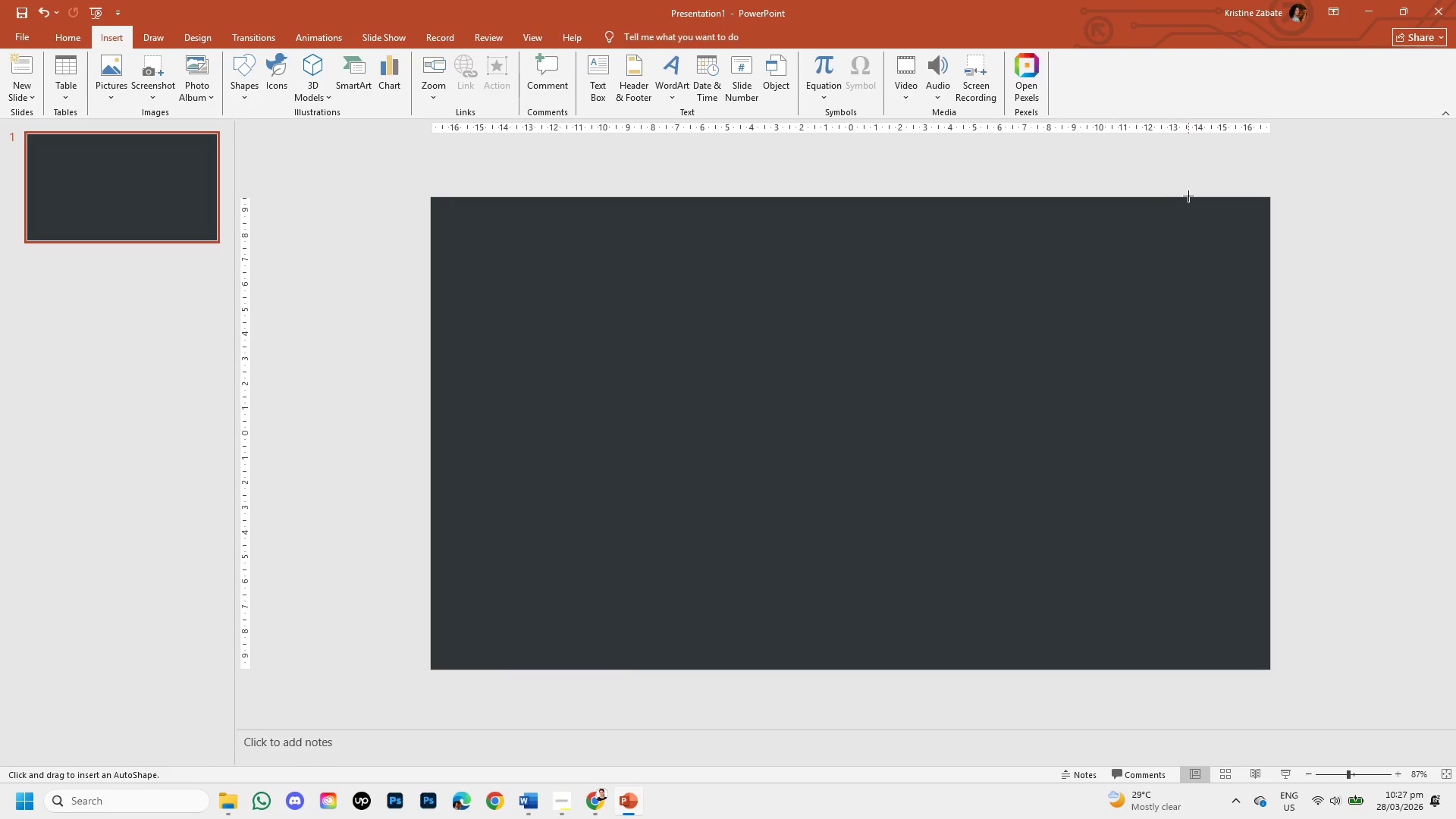 
left_click_drag(start_coordinate=[1195, 193], to_coordinate=[1301, 292])
 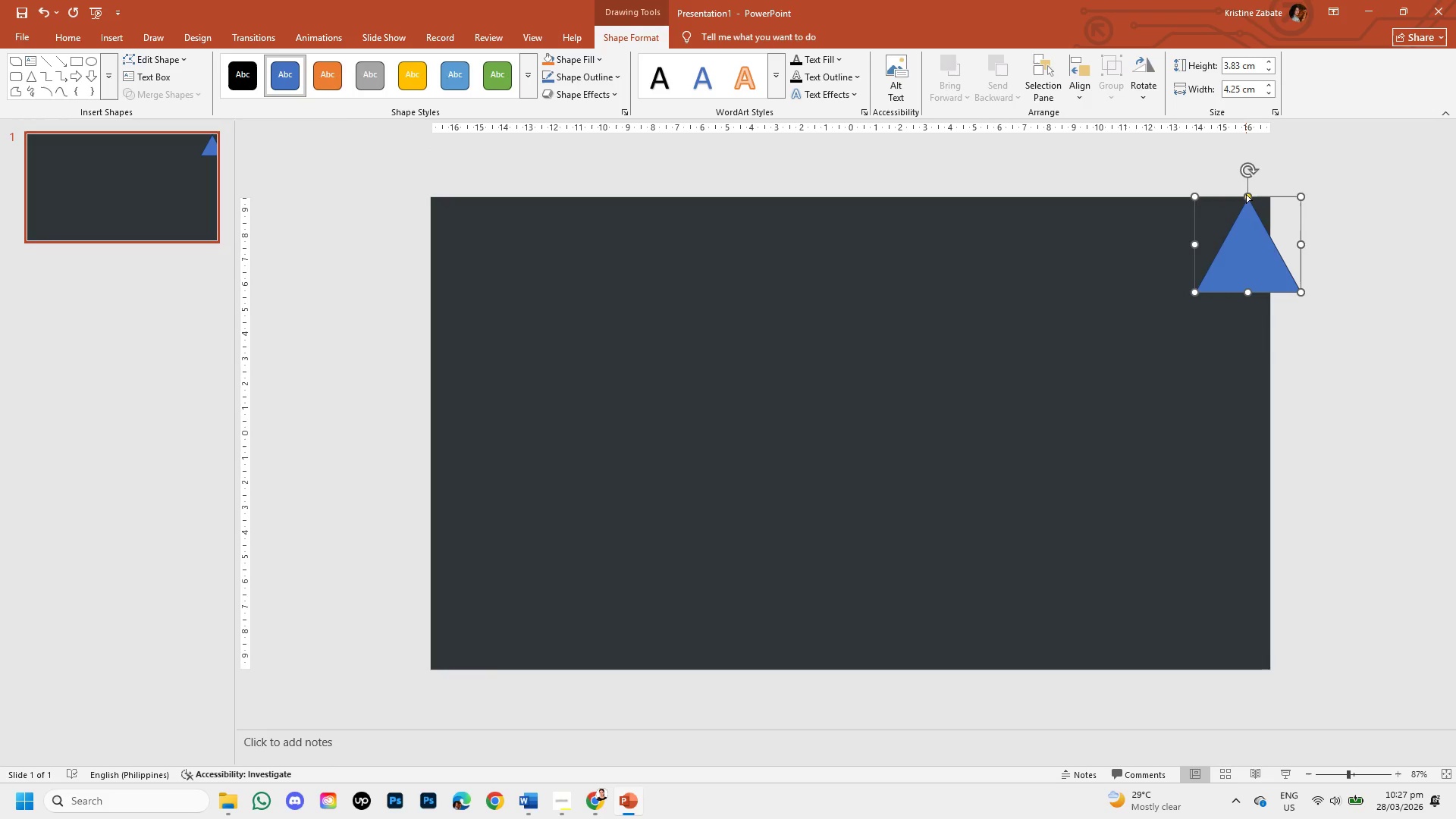 
left_click_drag(start_coordinate=[1246, 194], to_coordinate=[1162, 155])
 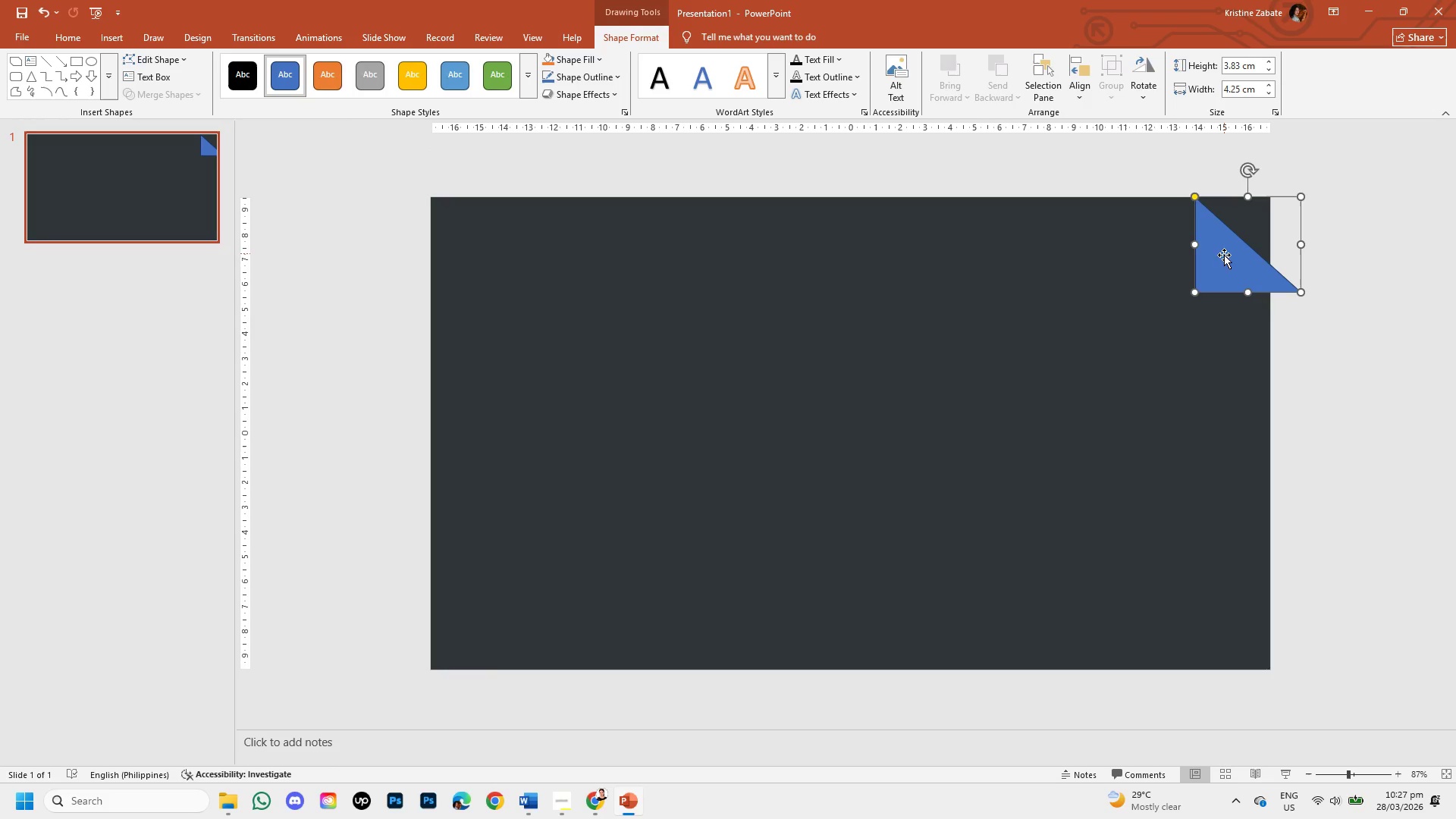 
left_click_drag(start_coordinate=[1224, 255], to_coordinate=[1219, 242])
 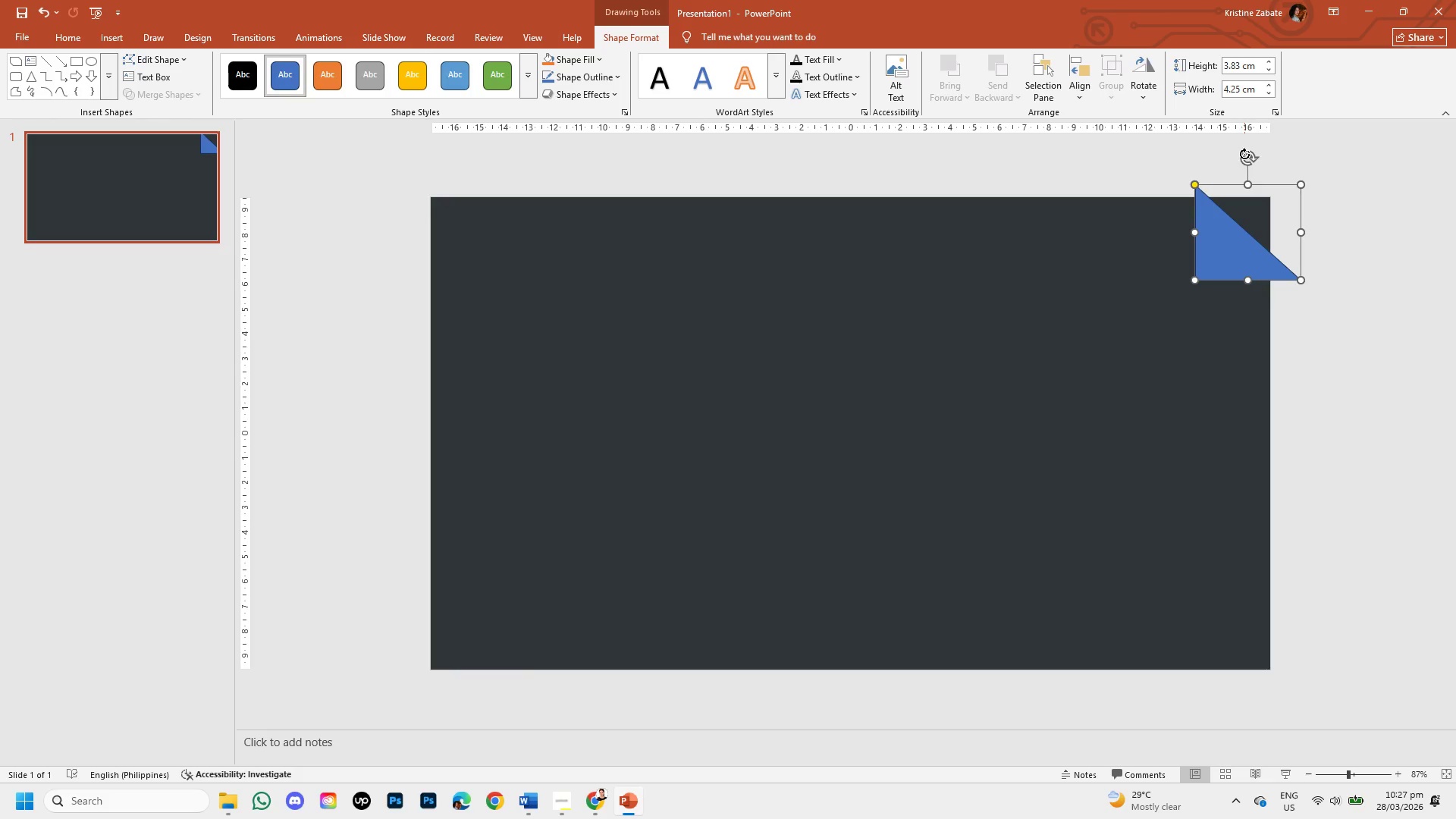 
left_click_drag(start_coordinate=[1247, 154], to_coordinate=[1294, 425])
 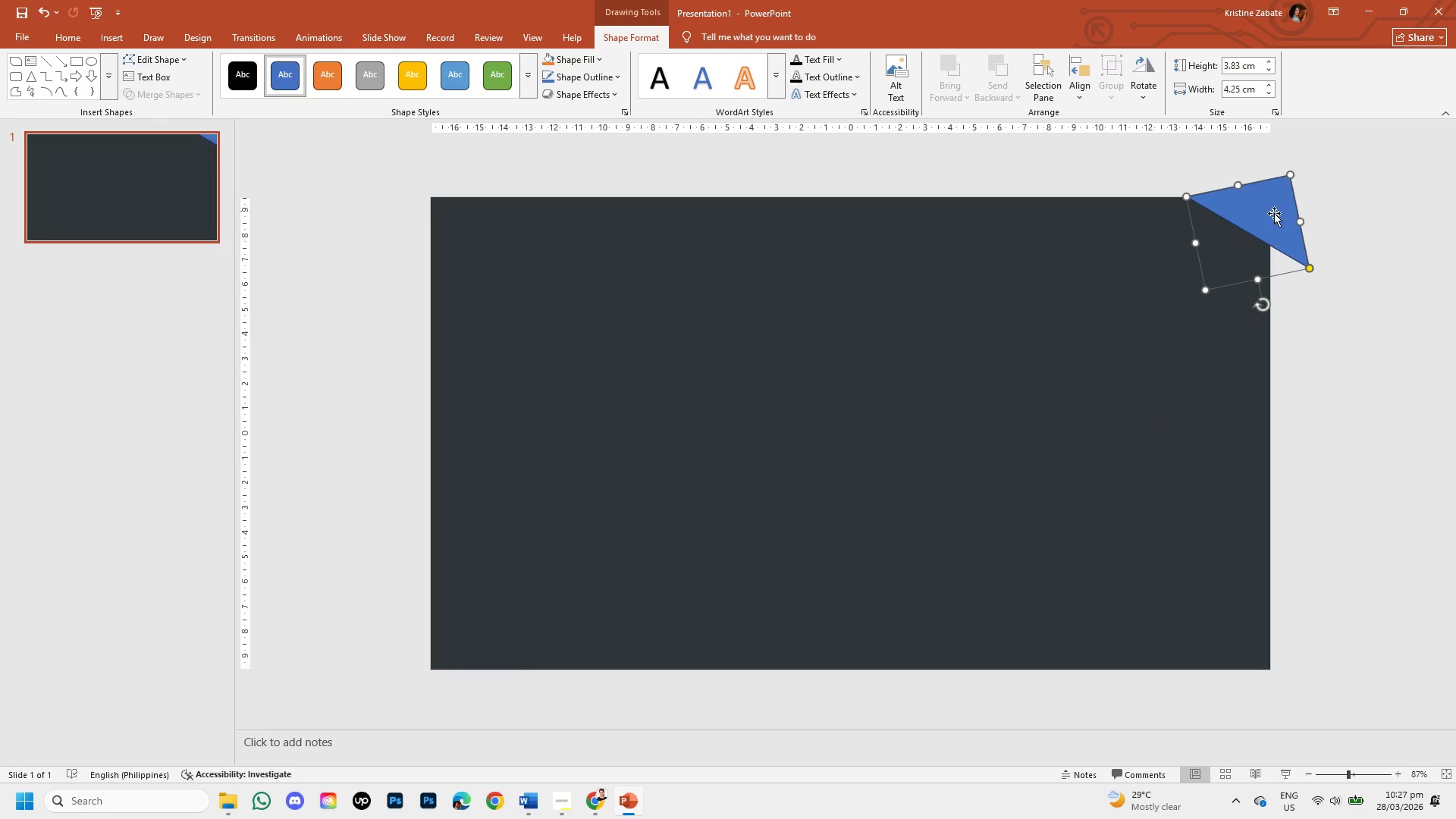 
left_click_drag(start_coordinate=[1274, 213], to_coordinate=[1239, 239])
 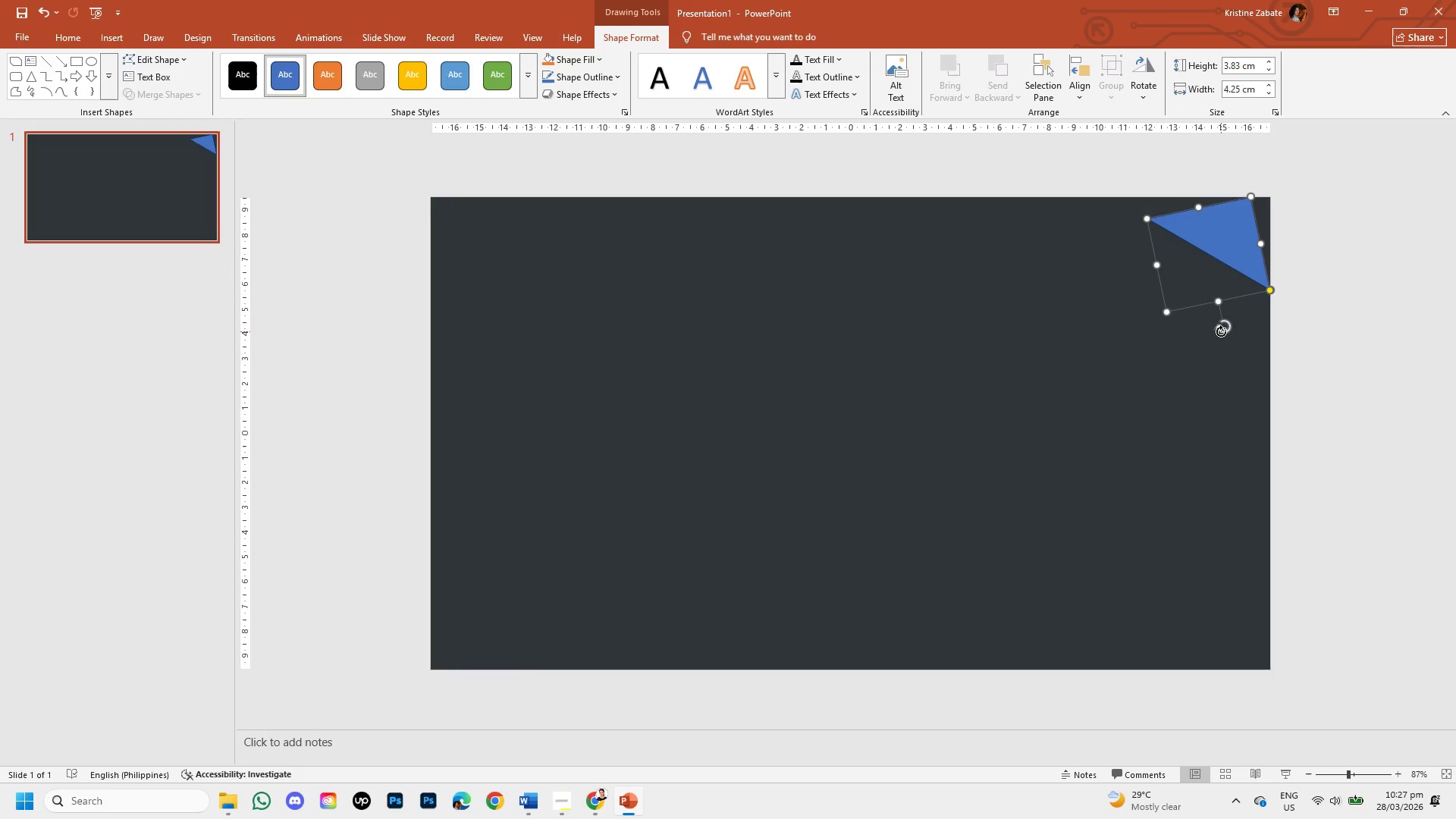 
left_click_drag(start_coordinate=[1222, 331], to_coordinate=[1207, 323])
 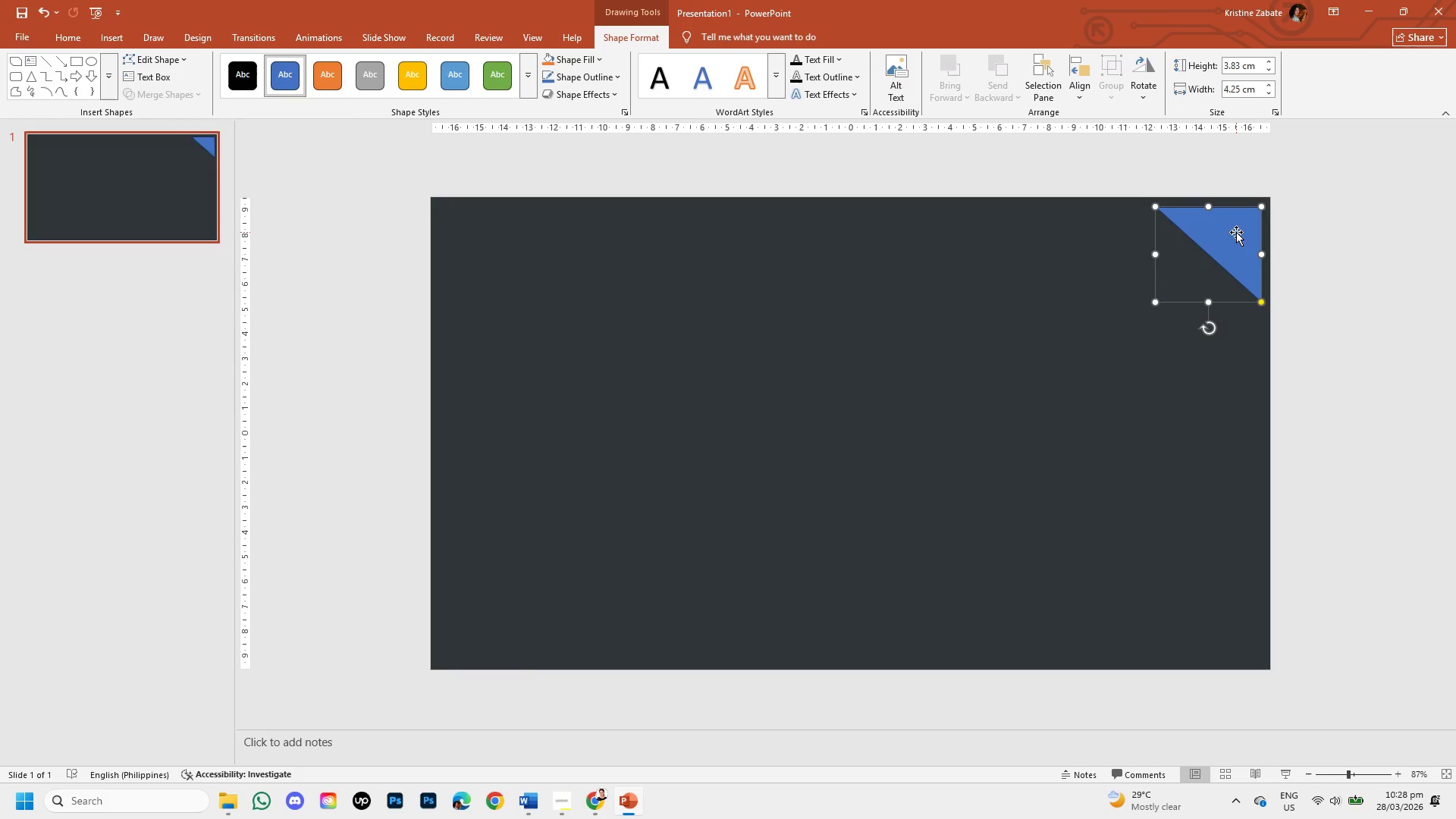 
left_click_drag(start_coordinate=[1236, 232], to_coordinate=[1245, 220])
 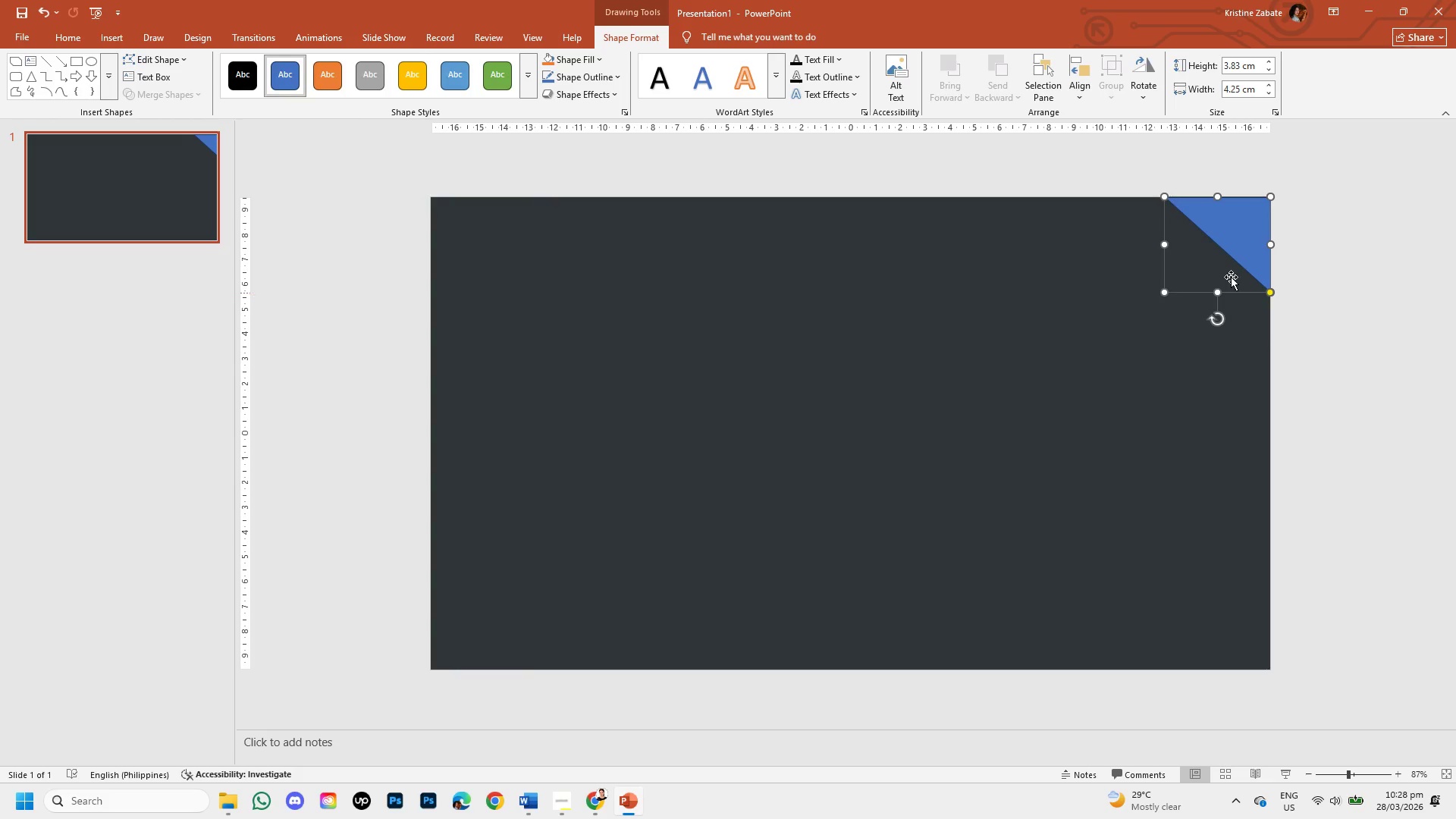 
left_click([1198, 497])
 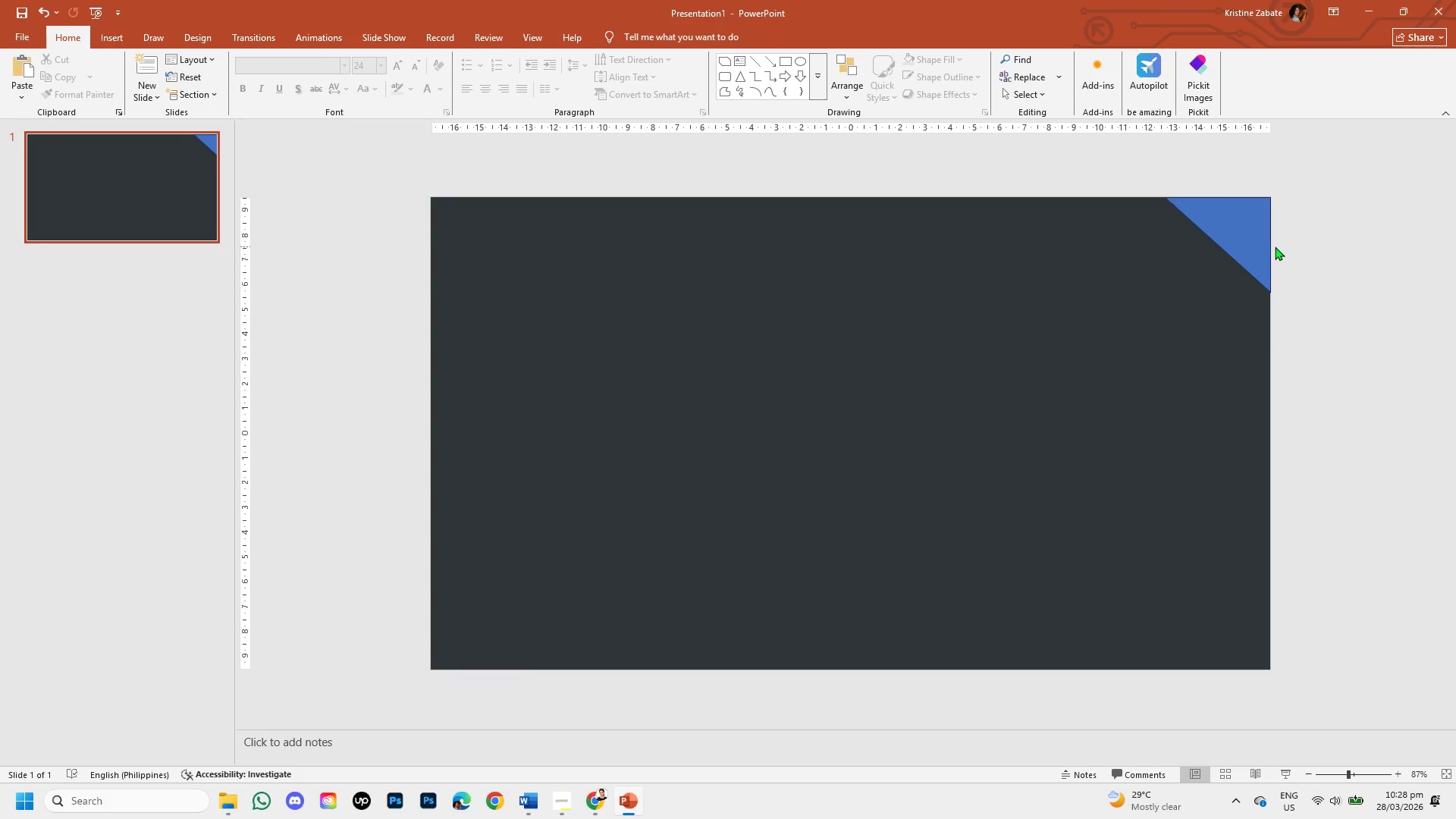 
left_click([1260, 242])
 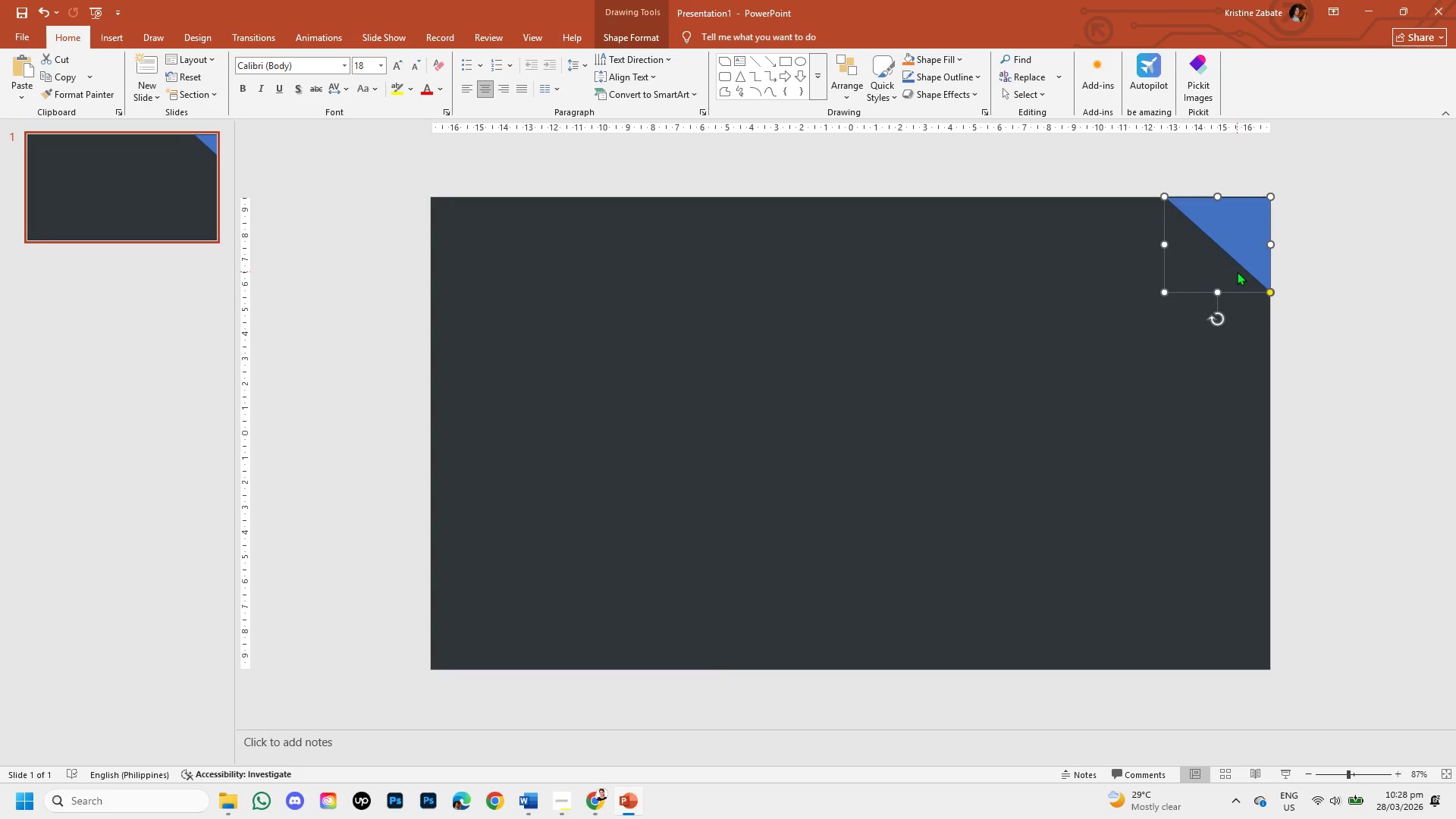 
left_click_drag(start_coordinate=[1237, 271], to_coordinate=[1235, 301])
 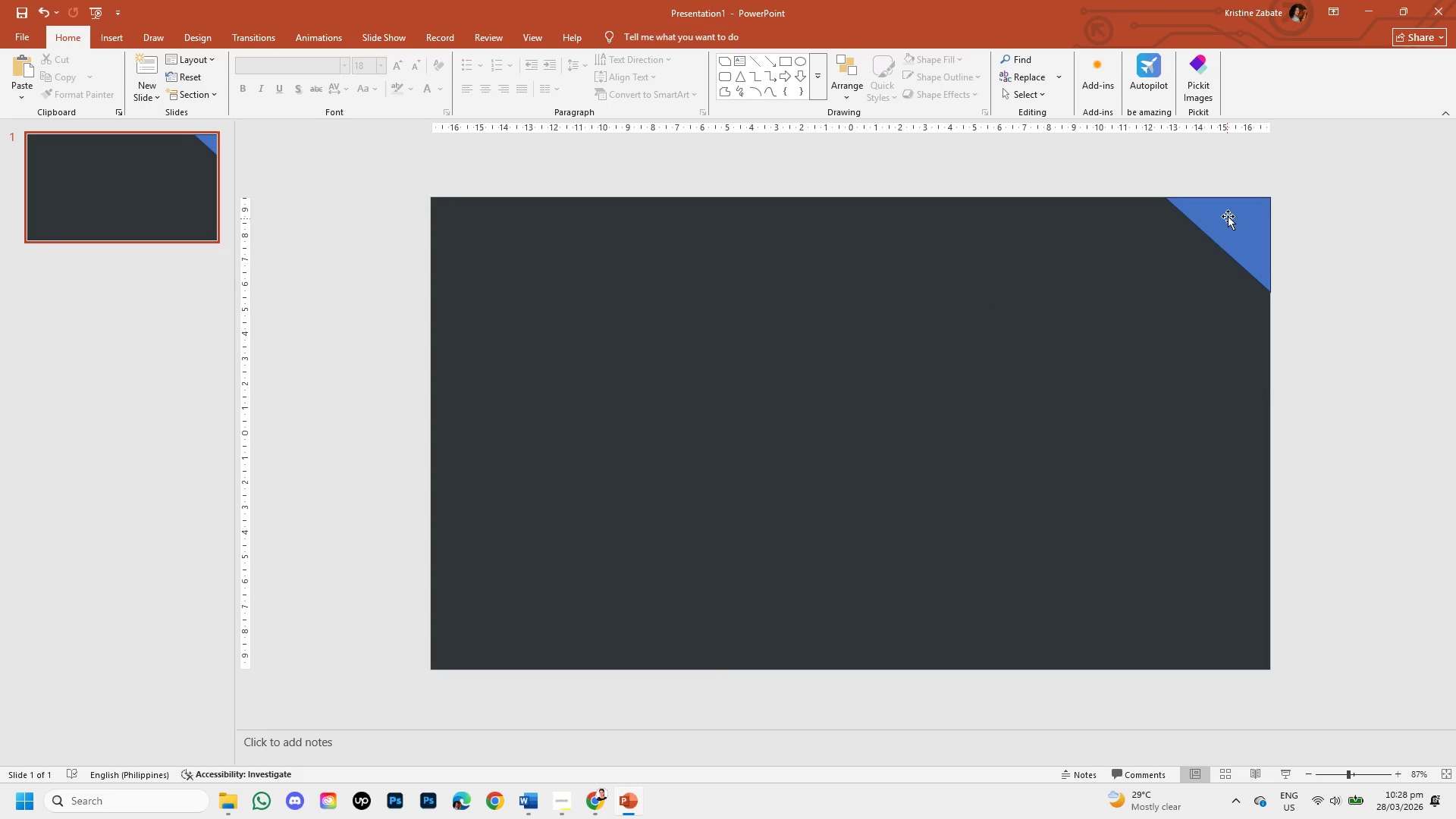 
left_click([1228, 216])
 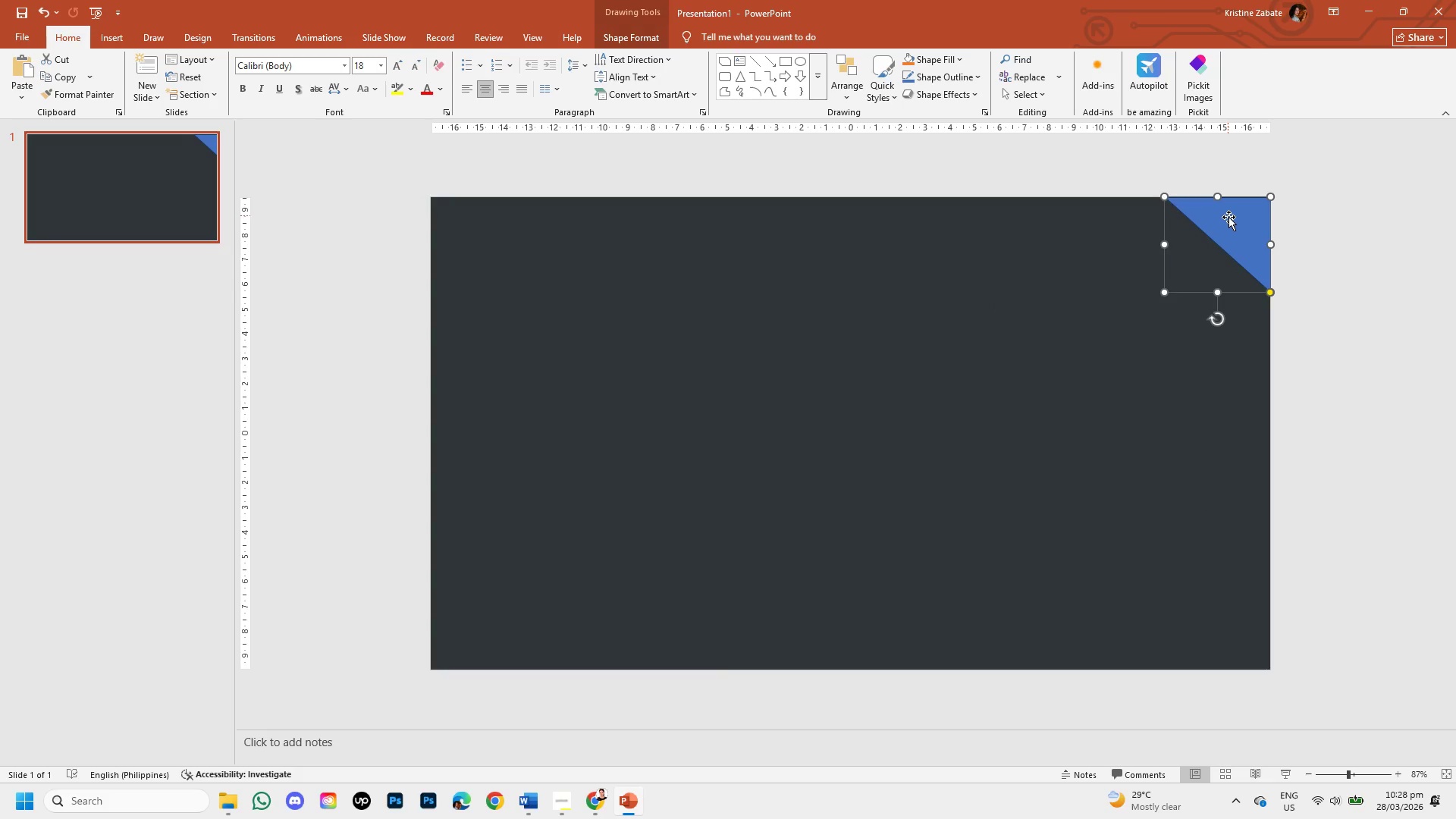 
left_click_drag(start_coordinate=[1228, 217], to_coordinate=[1227, 256])
 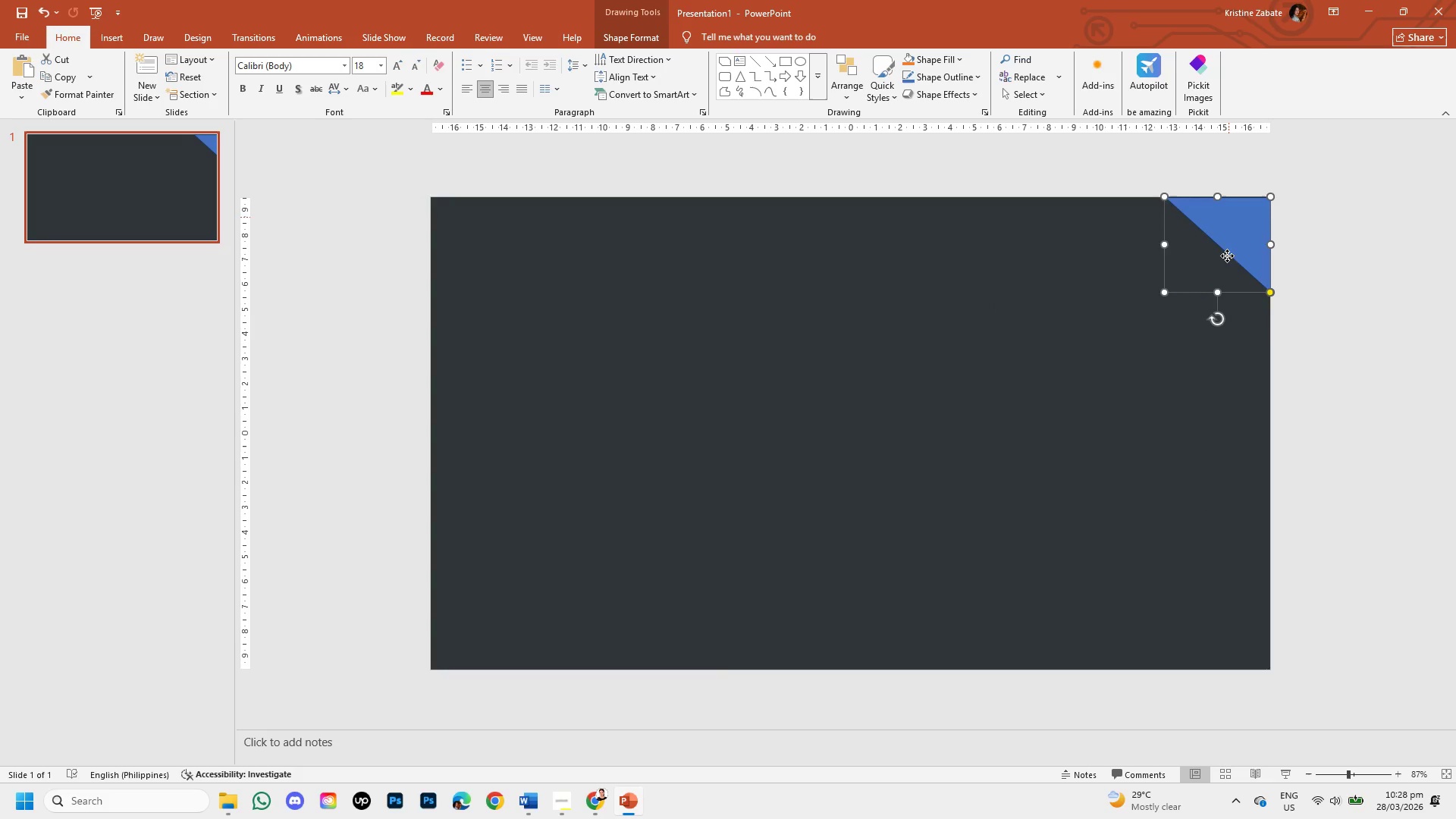 
left_click_drag(start_coordinate=[1227, 256], to_coordinate=[1225, 287])
 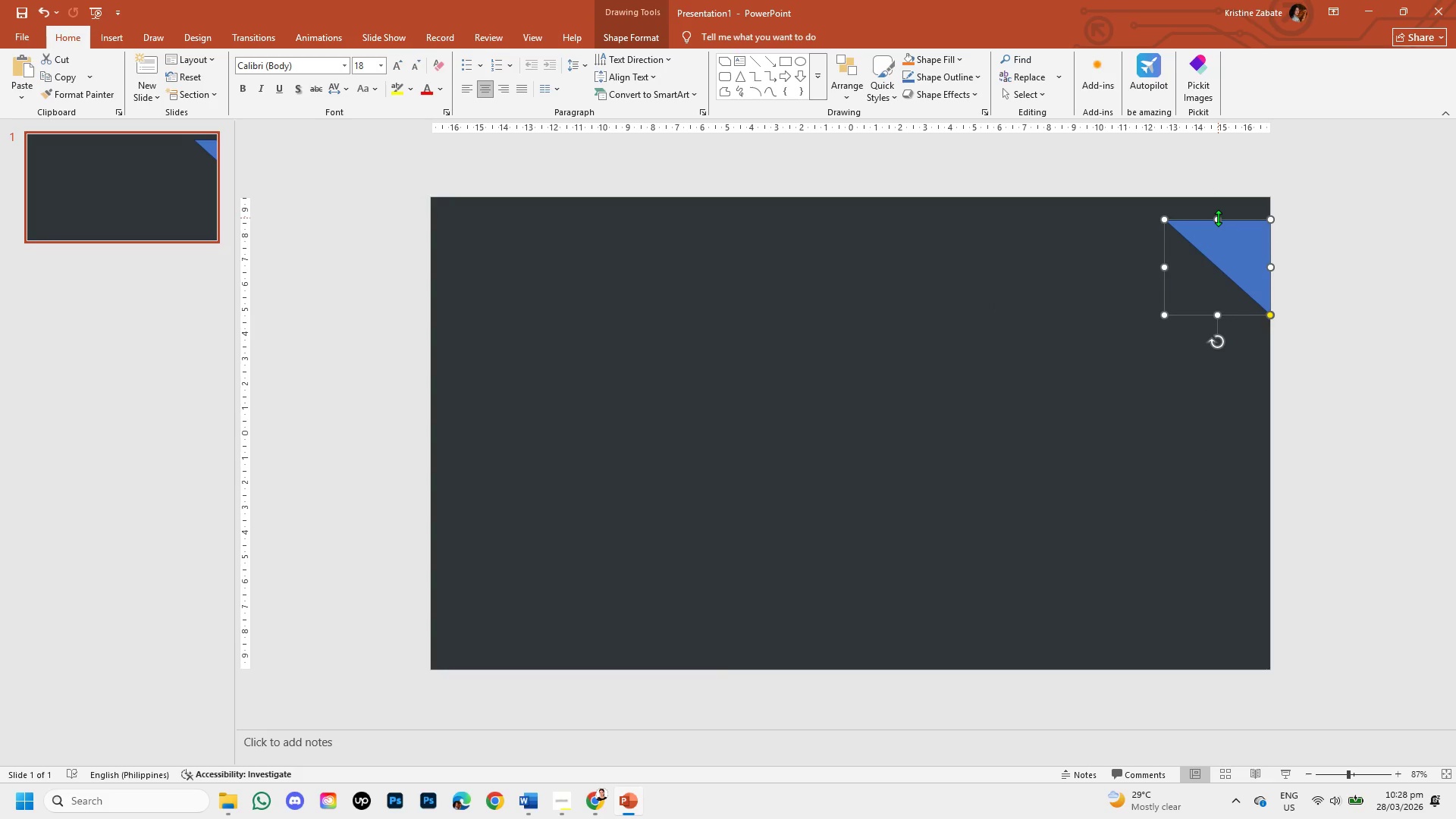 
left_click_drag(start_coordinate=[1218, 218], to_coordinate=[1221, 199])
 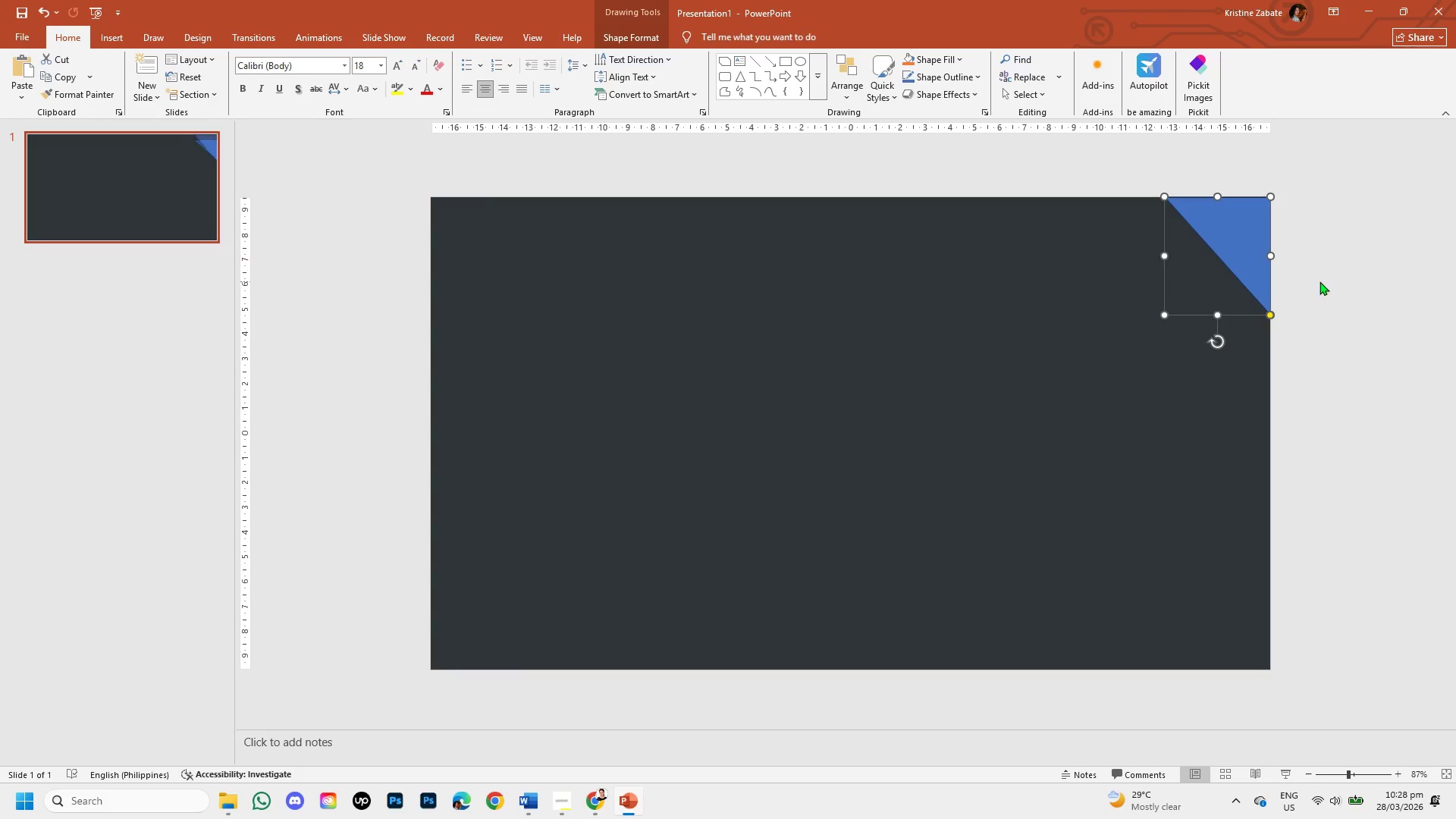 
left_click([1320, 281])
 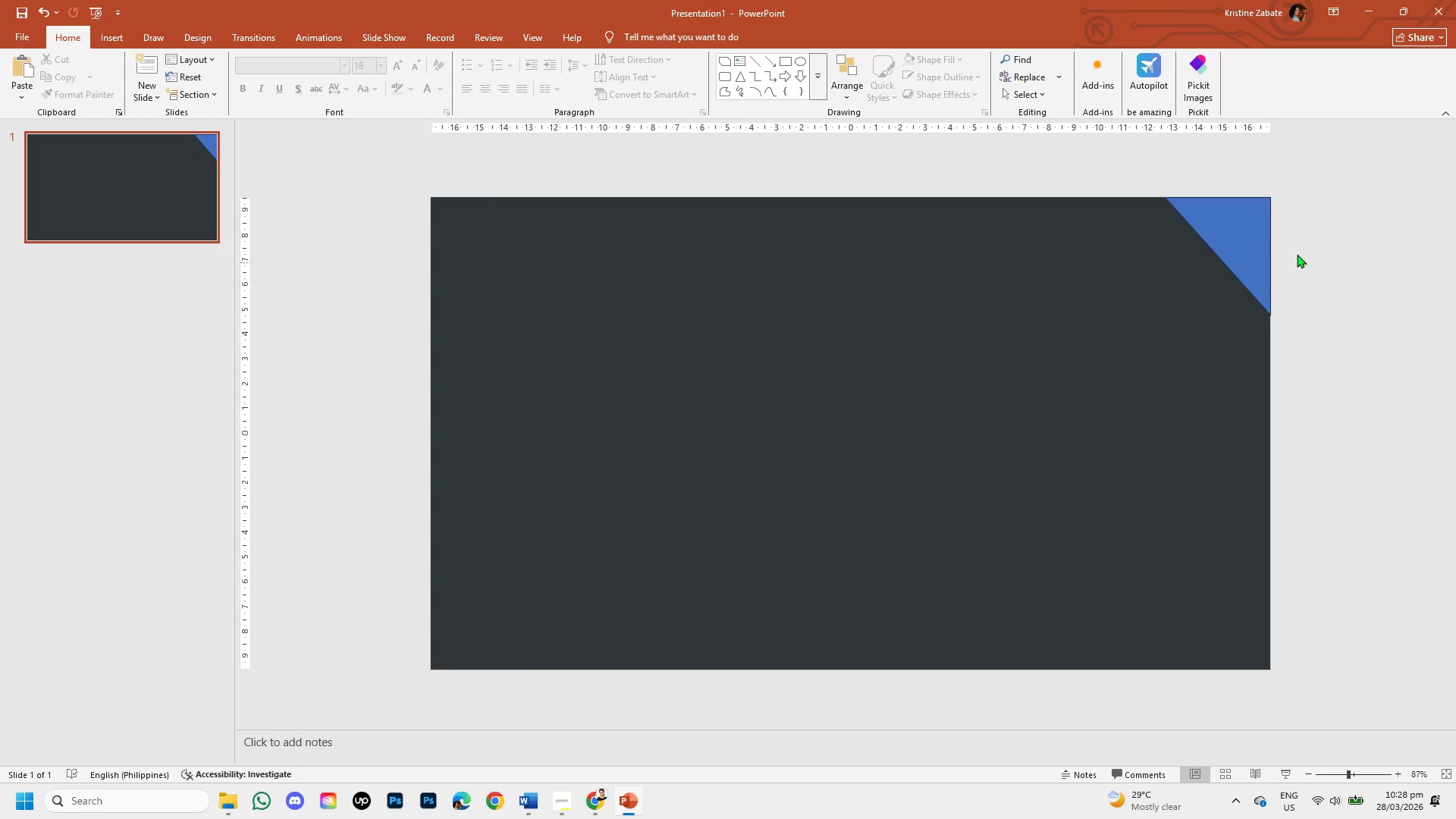 
left_click([1250, 236])
 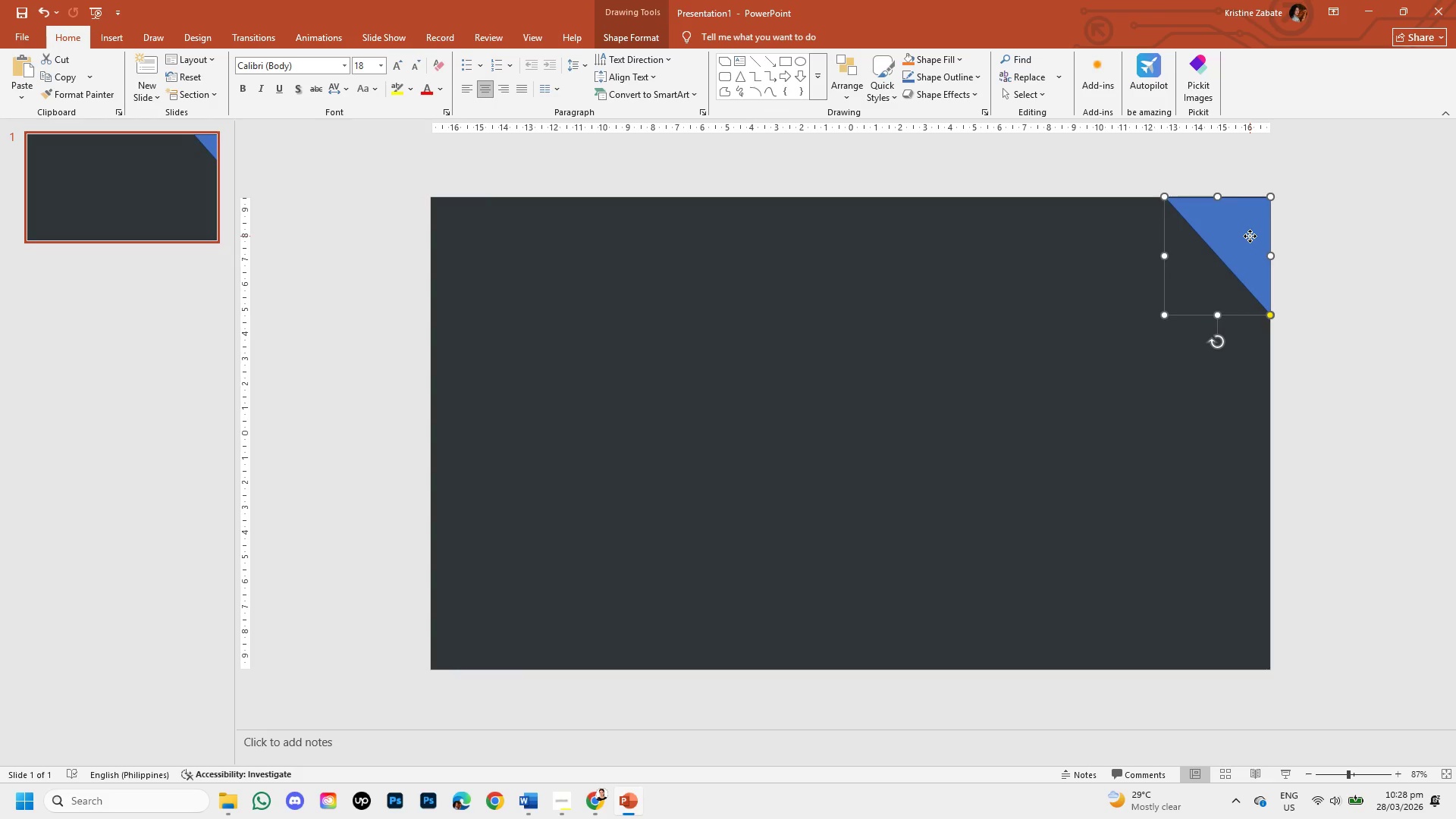 
left_click([1250, 236])
 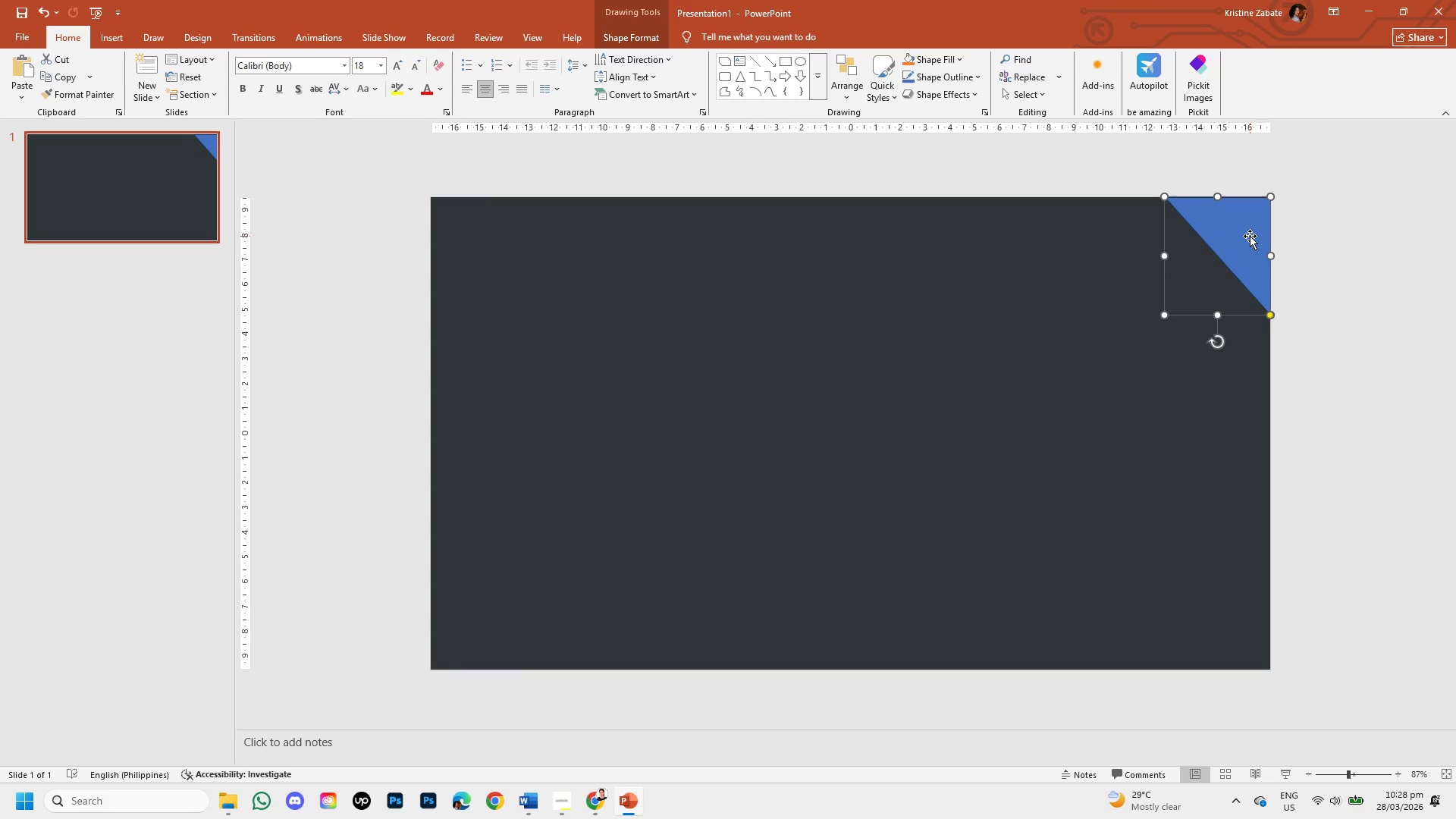 
key(ArrowUp)
 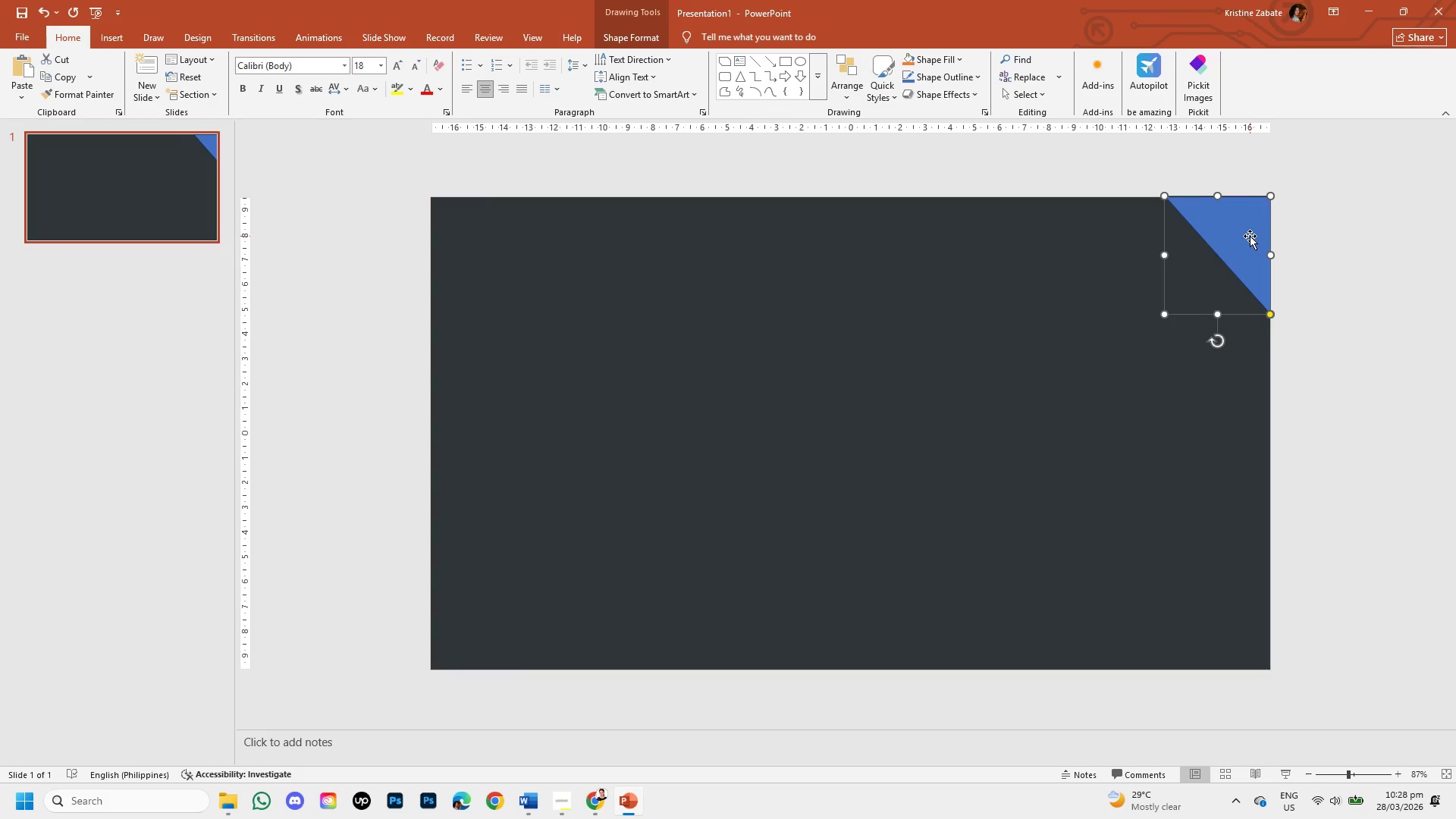 
key(ArrowRight)
 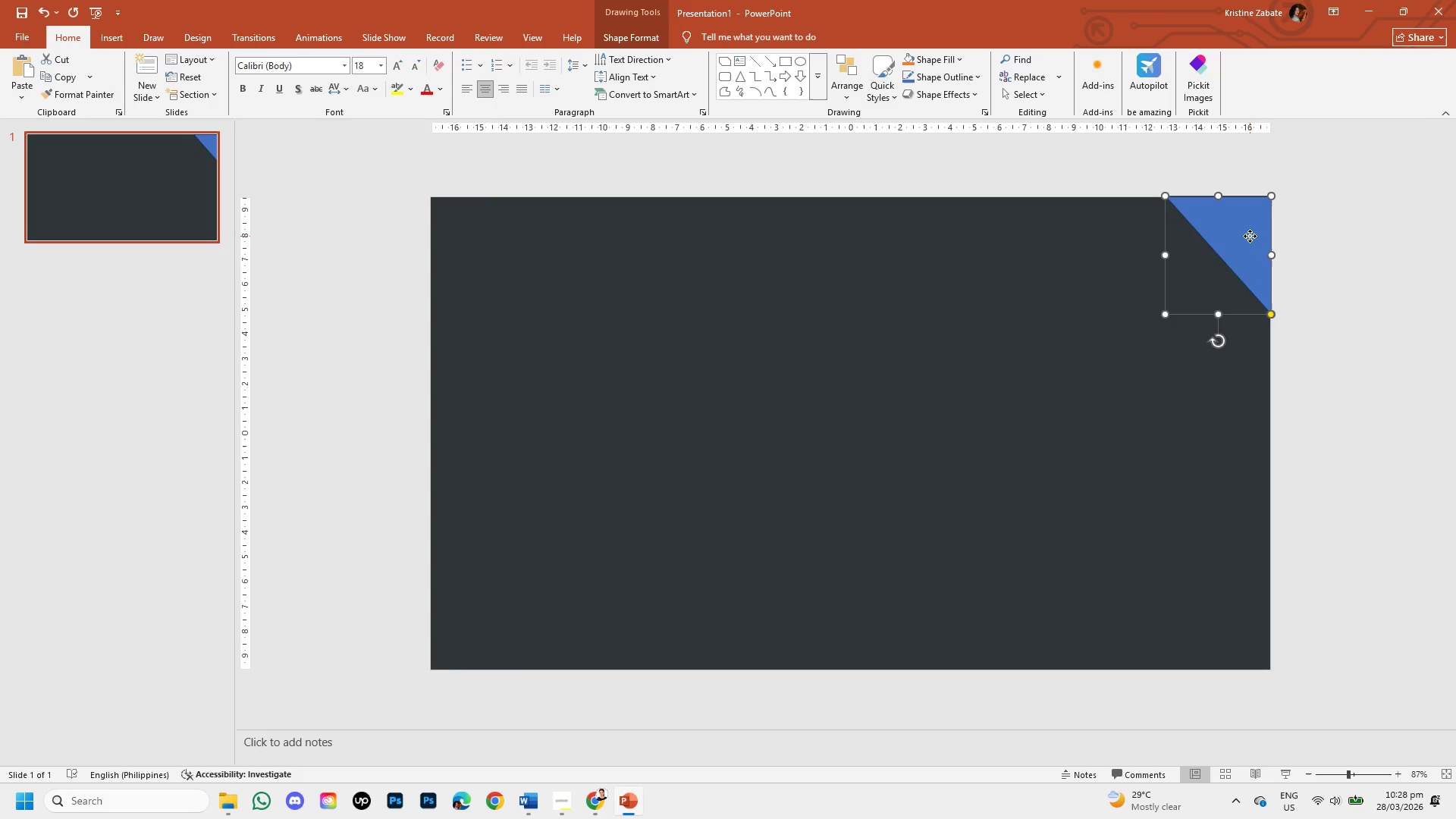 
double_click([1250, 236])
 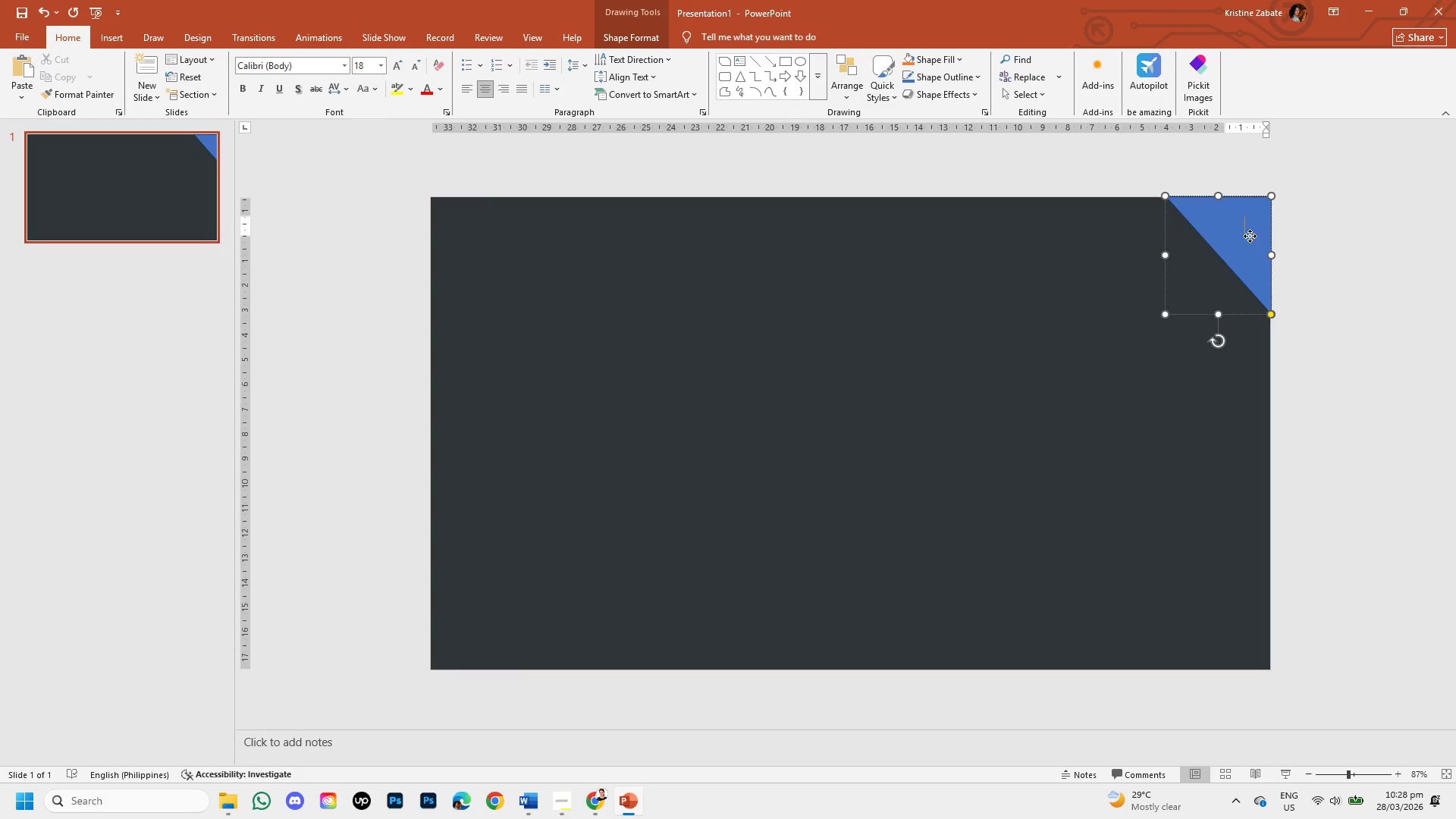 
right_click([1250, 236])
 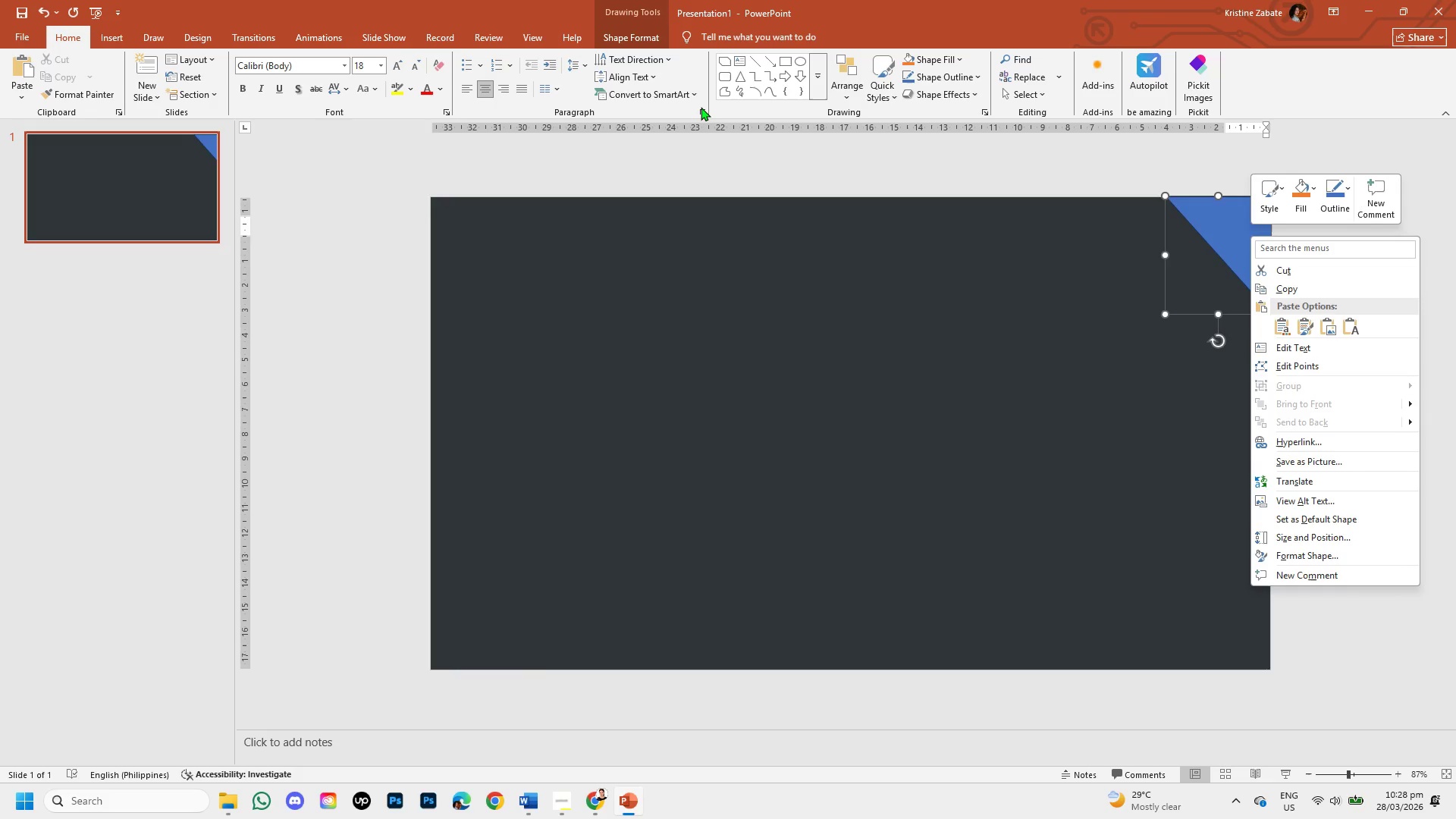 
left_click([701, 107])
 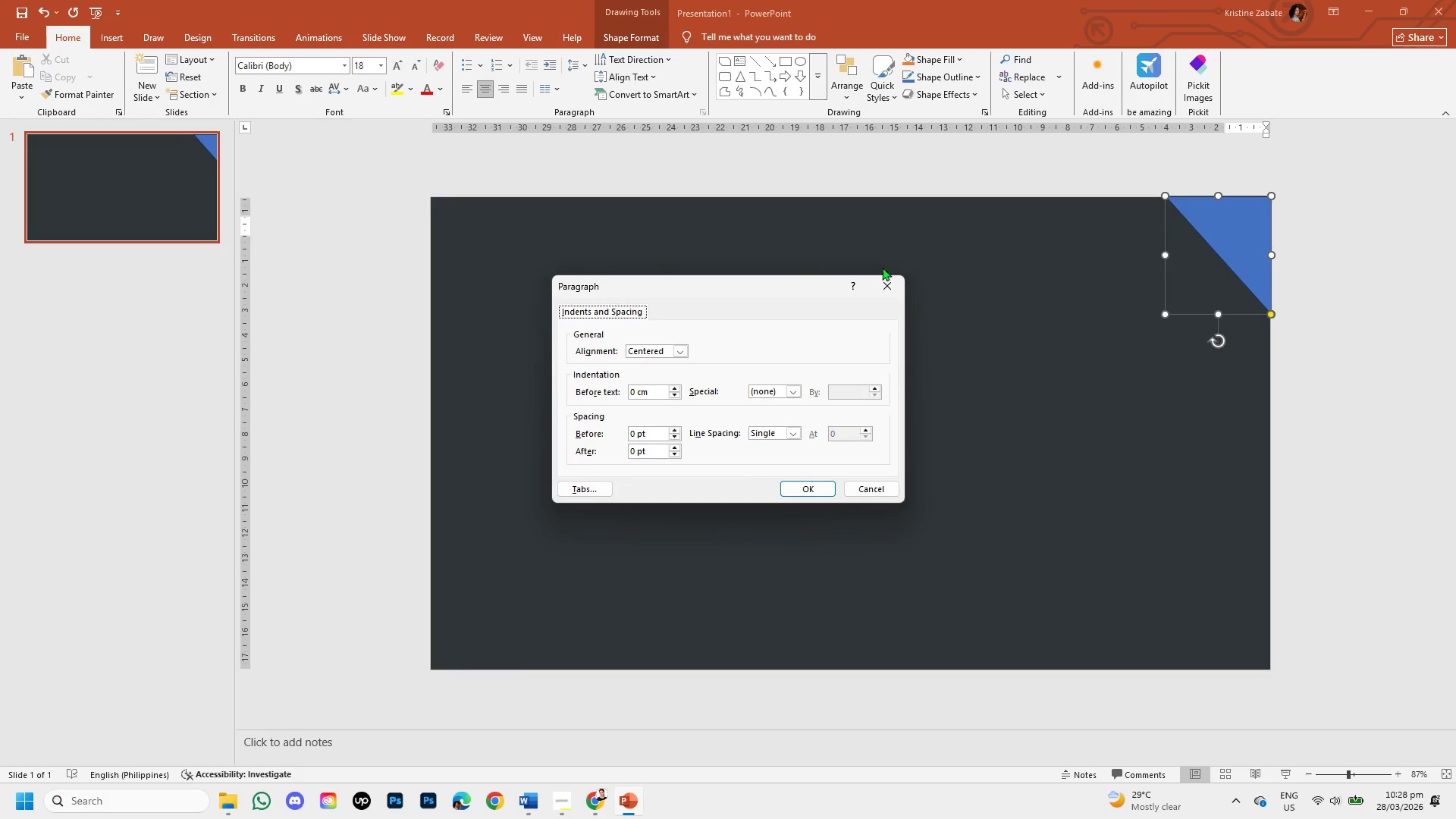 
left_click([886, 283])
 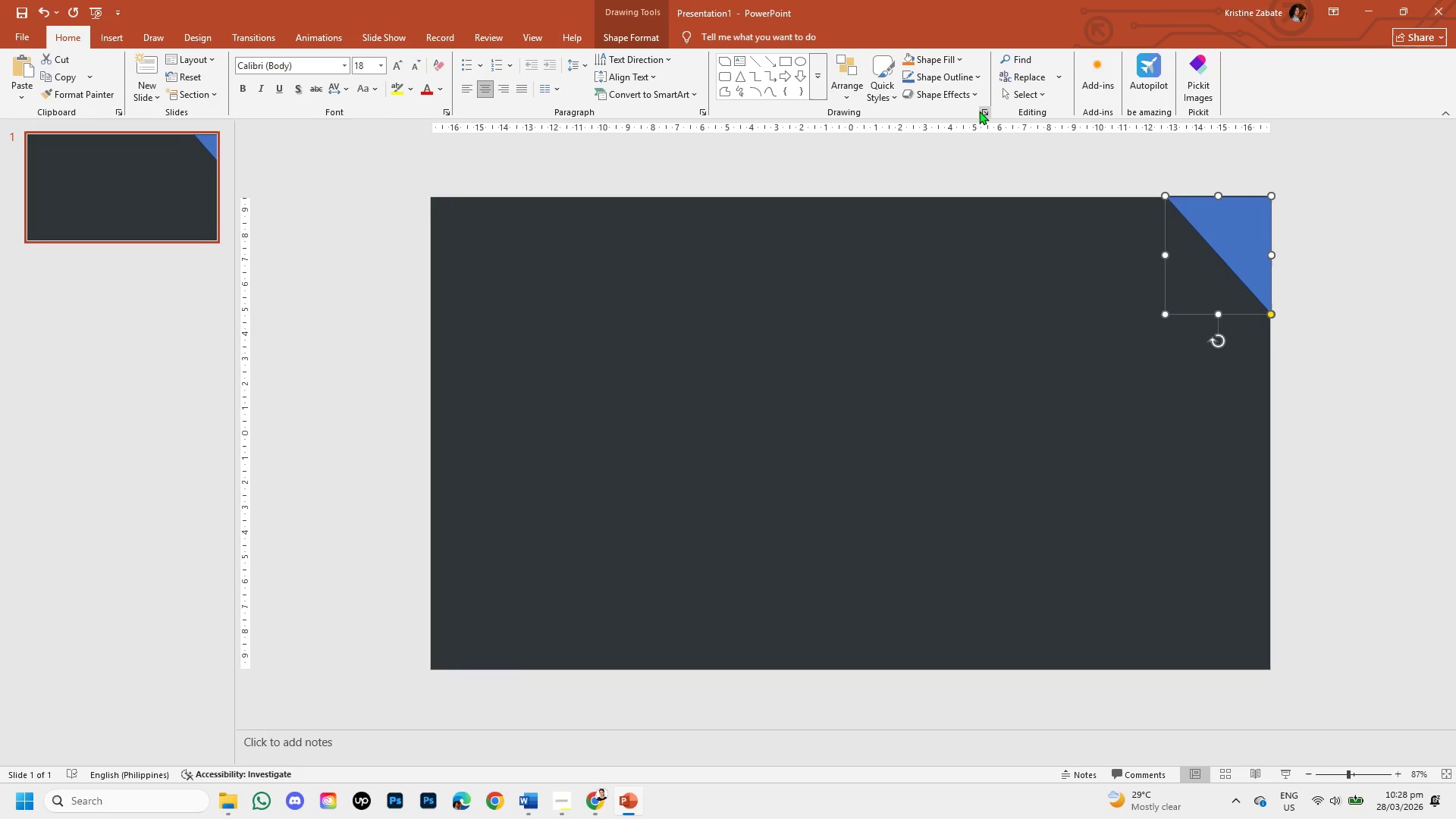 
left_click([981, 111])
 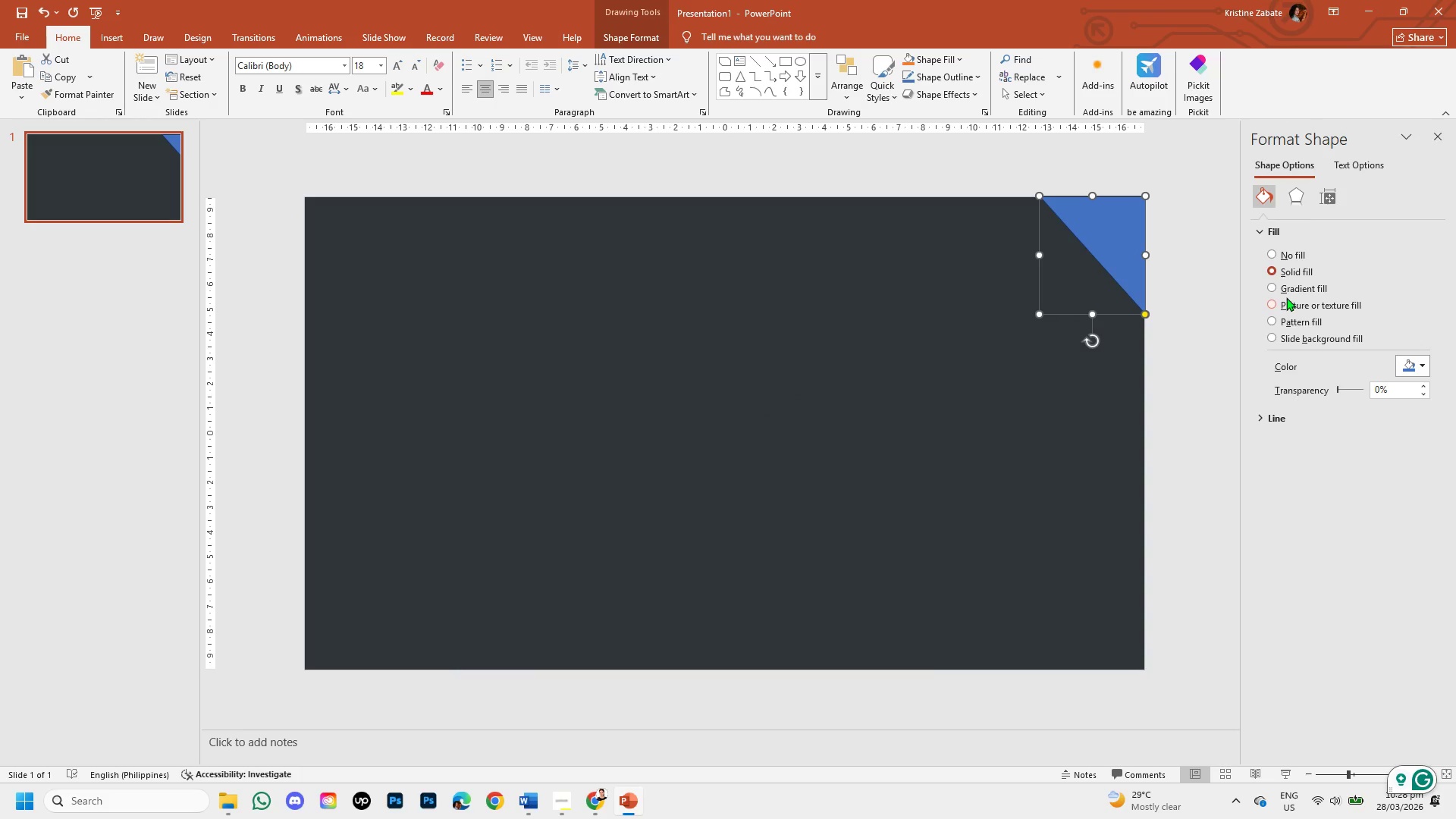 
mouse_move([1405, 382])
 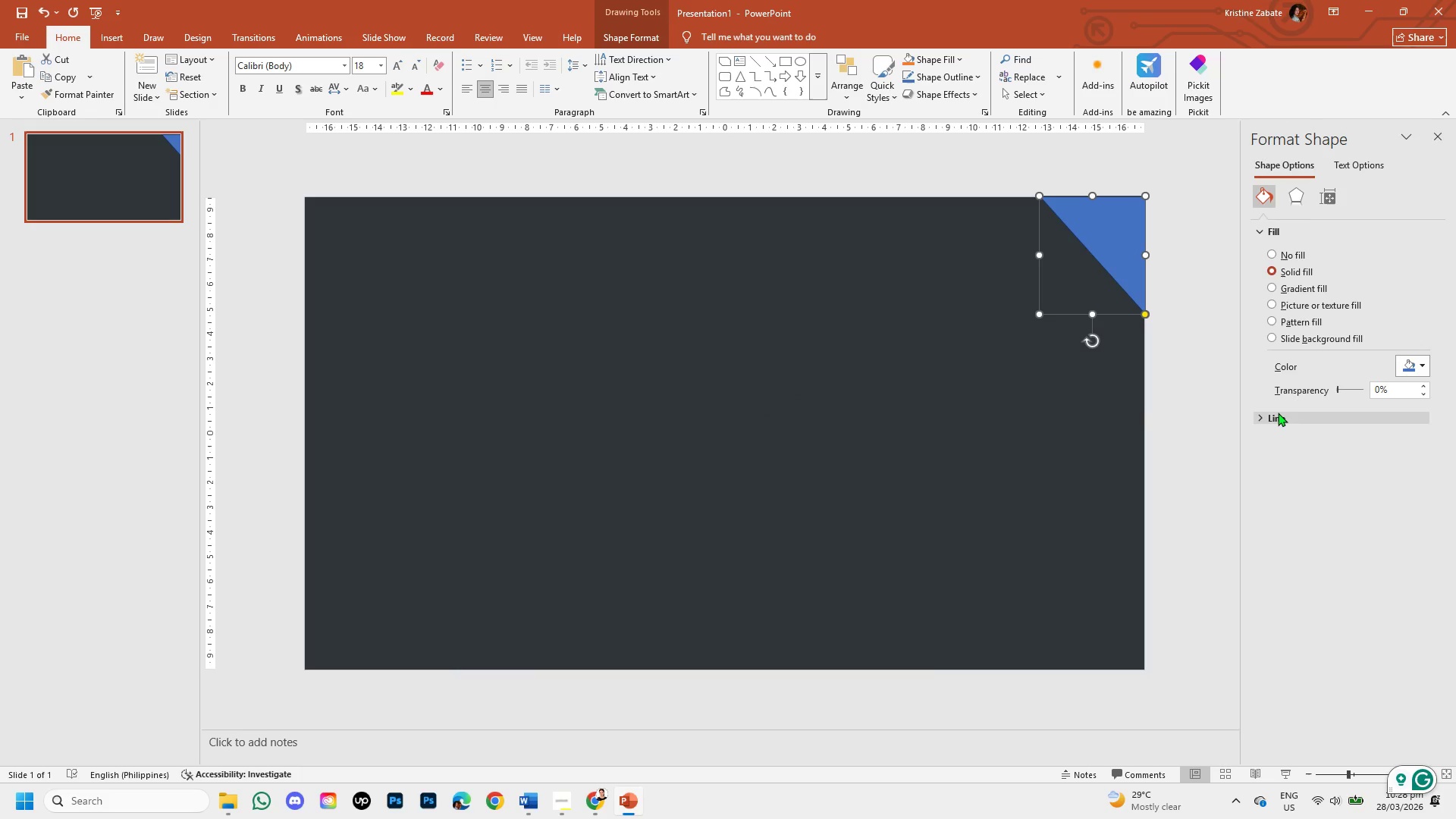 
left_click([1278, 413])
 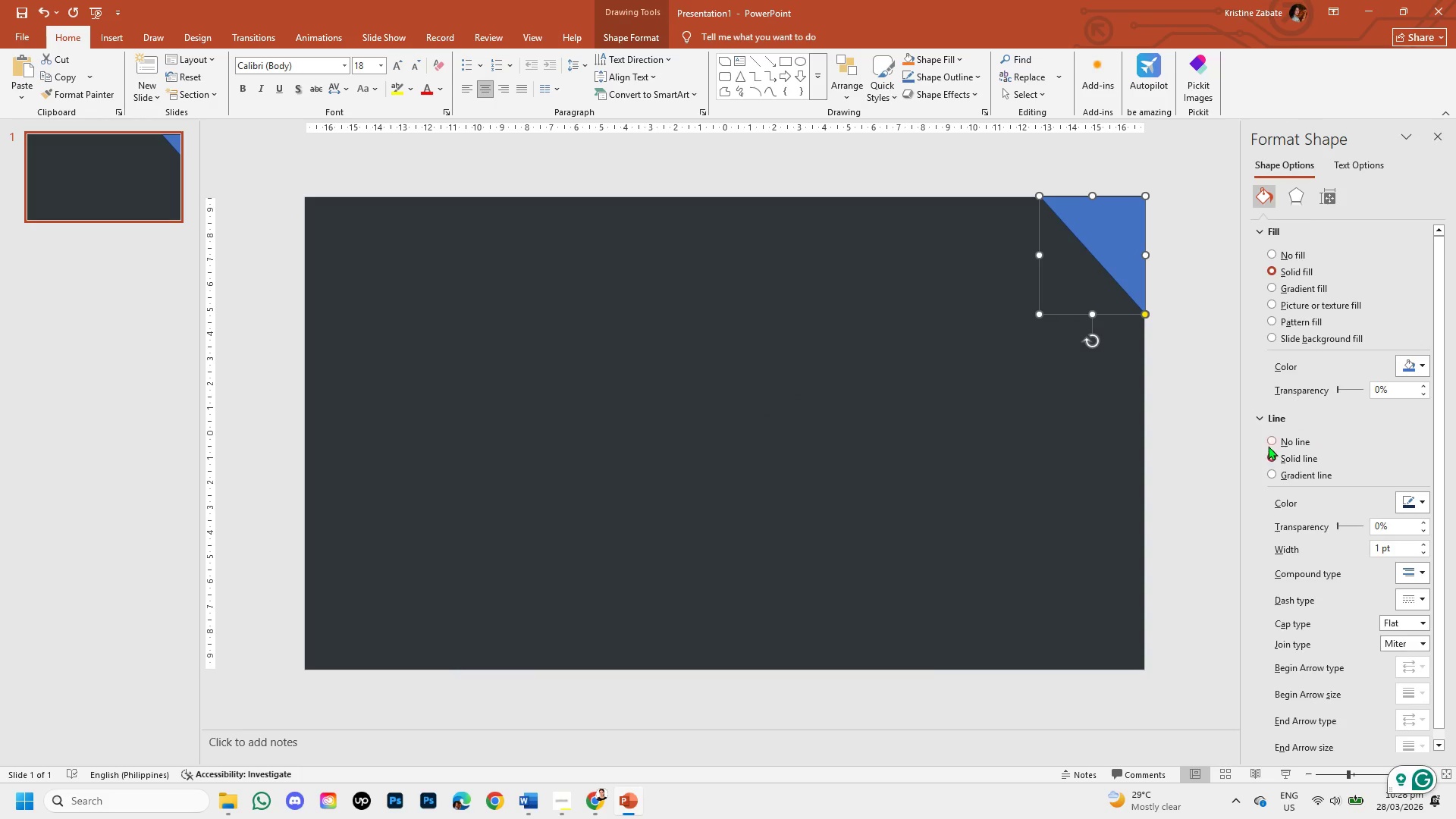 
left_click([1271, 441])
 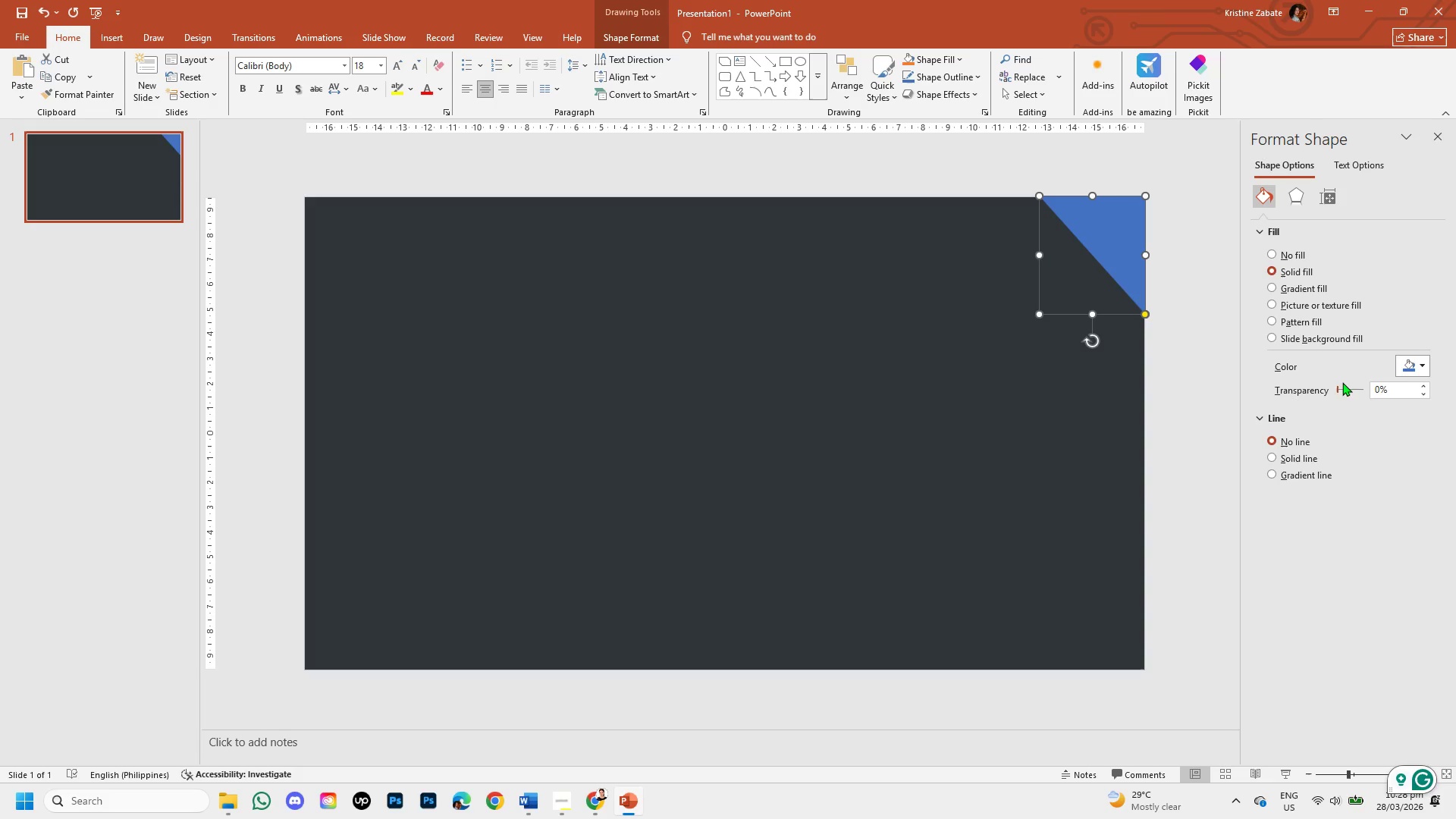 
left_click([1422, 363])
 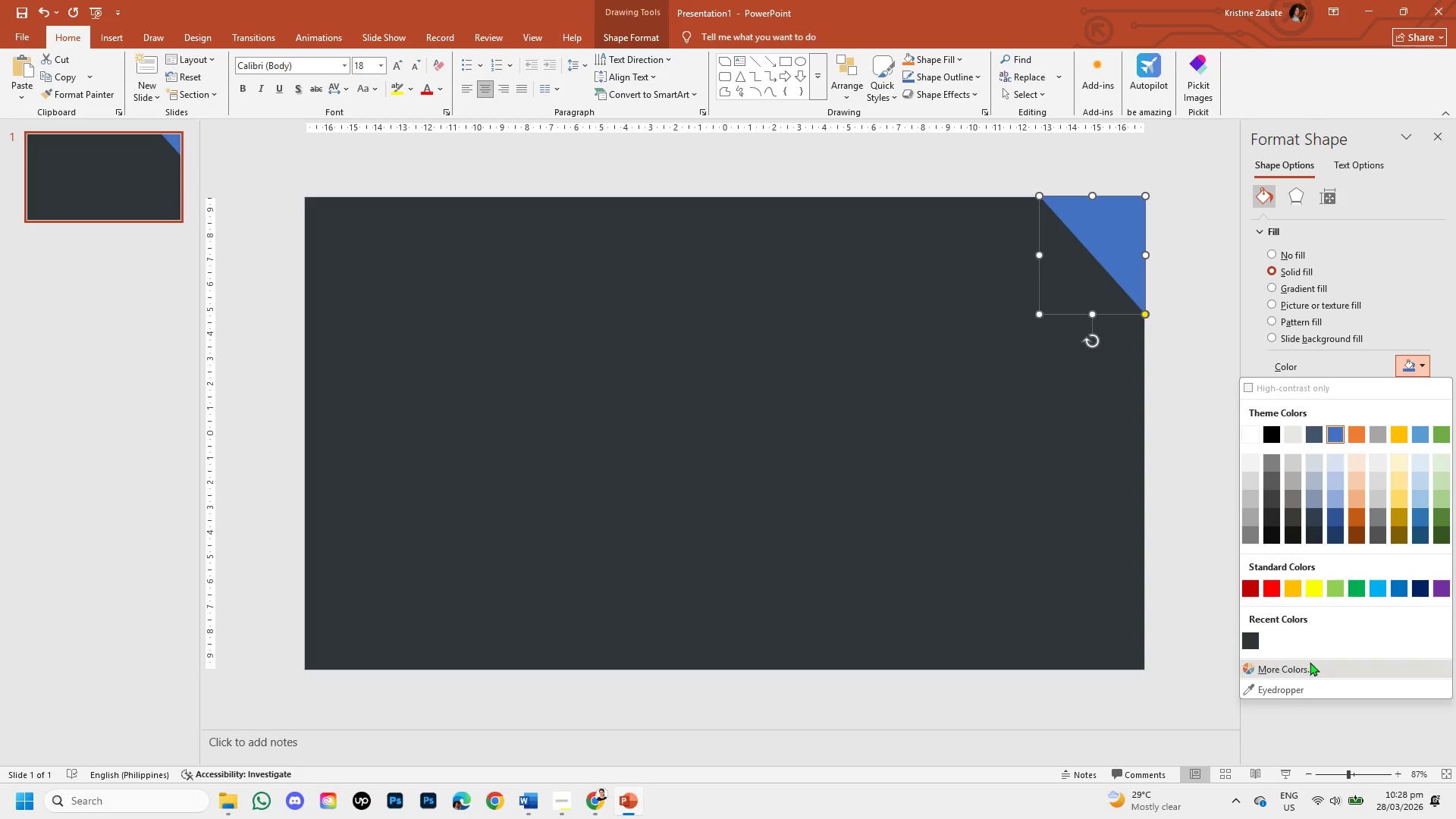 
left_click([1310, 667])
 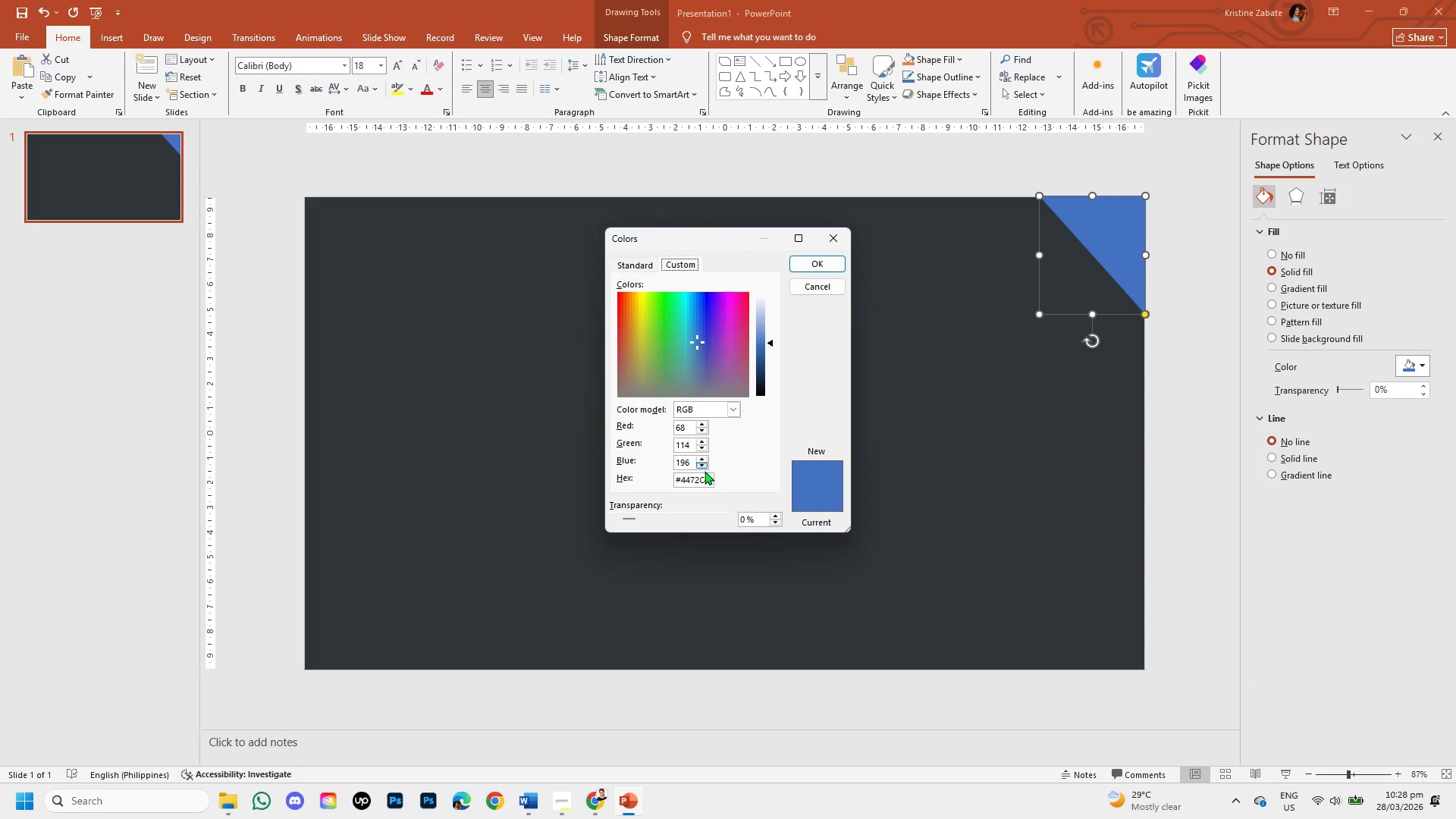 
left_click([708, 480])
 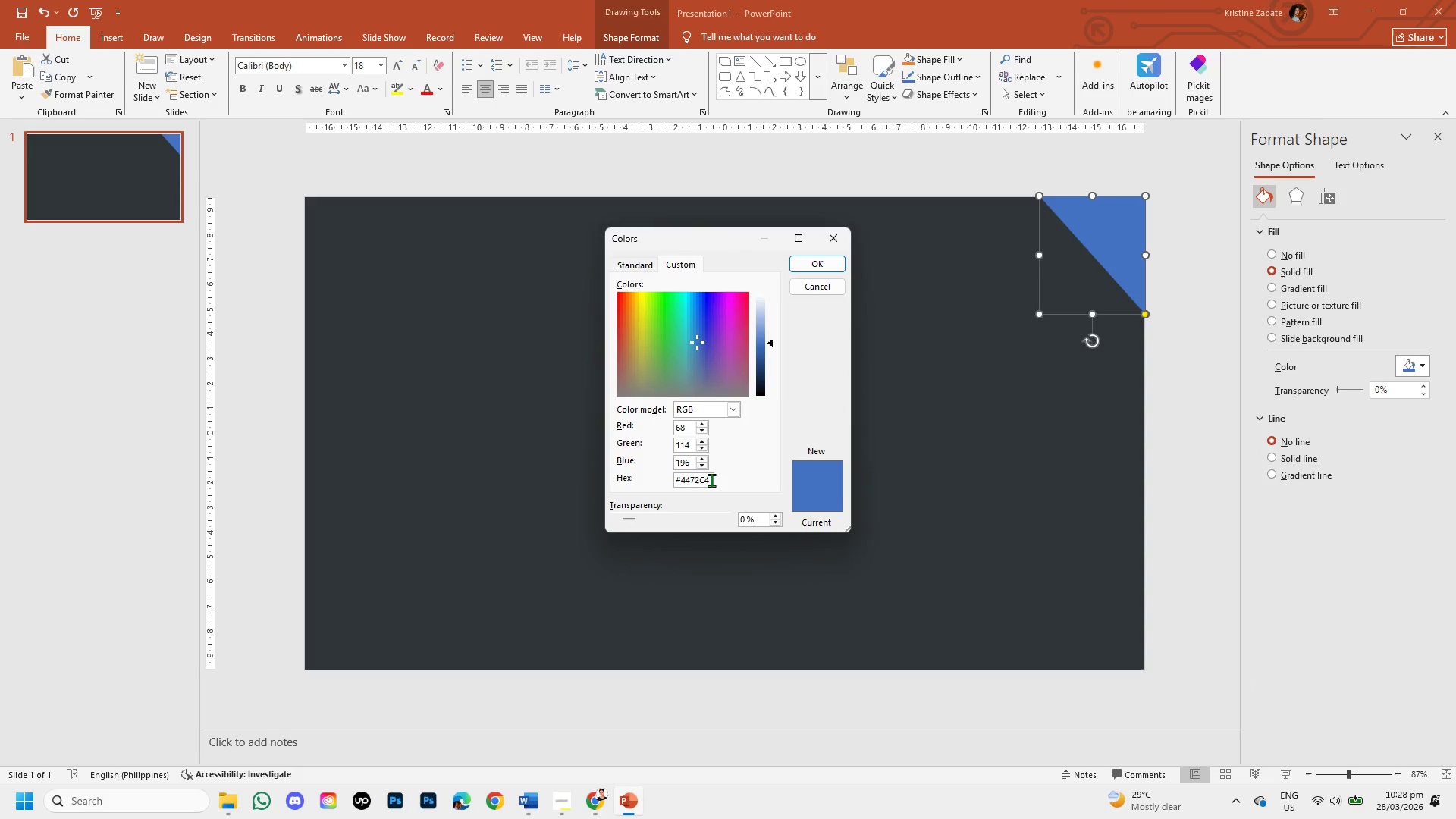 
left_click([711, 480])
 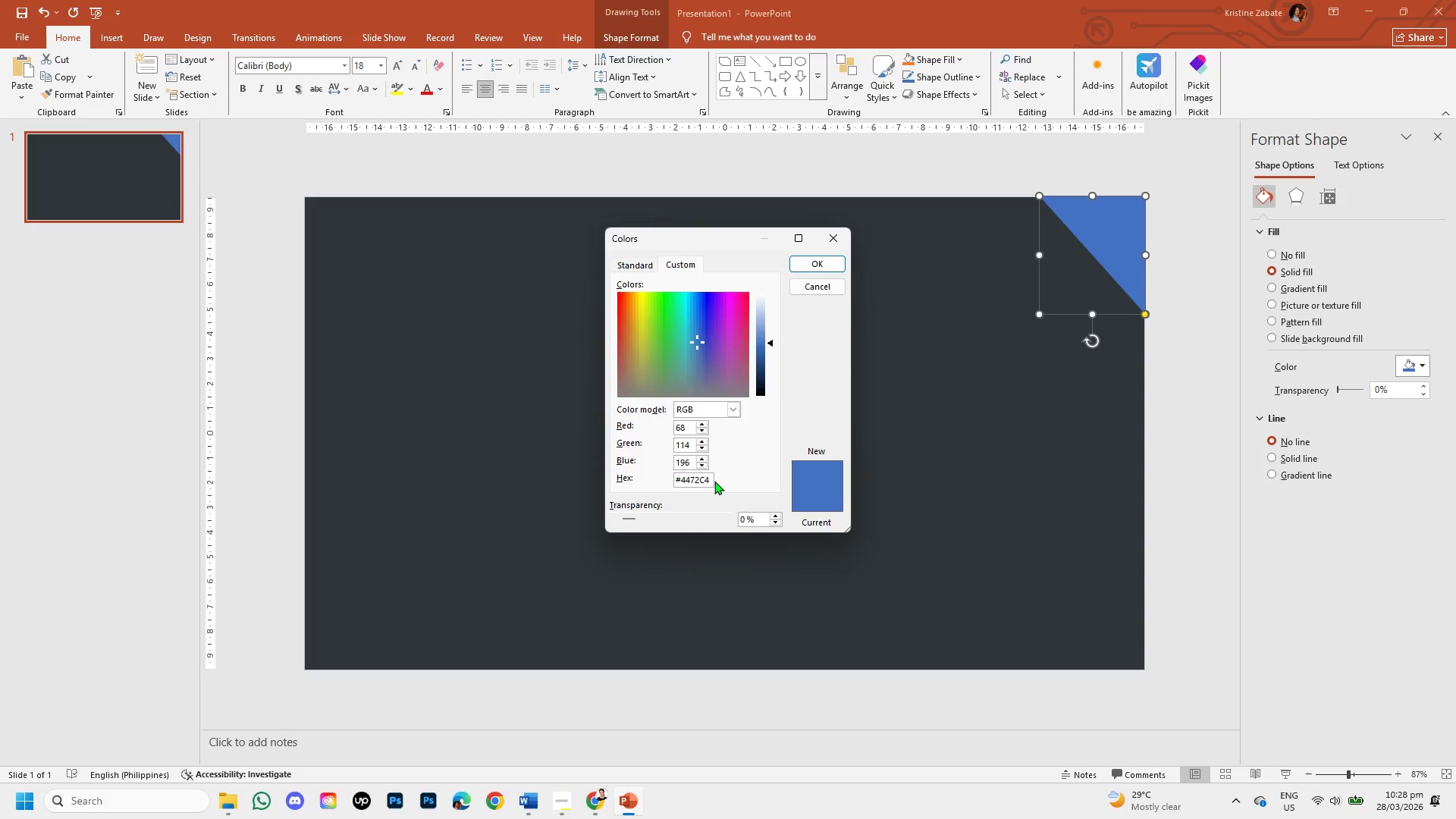 
hold_key(key=Backspace, duration=0.53)
 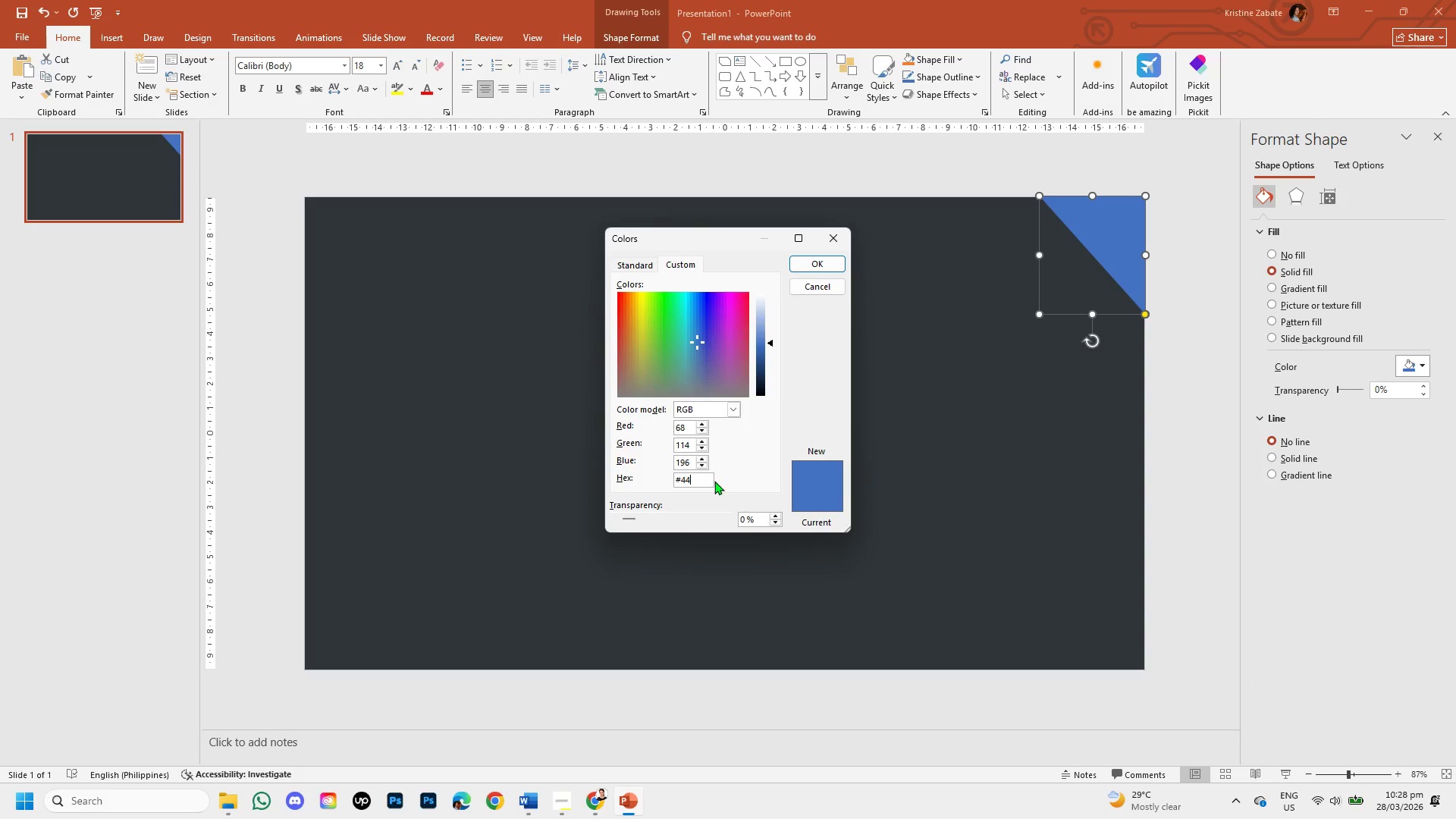 
key(Backspace)
 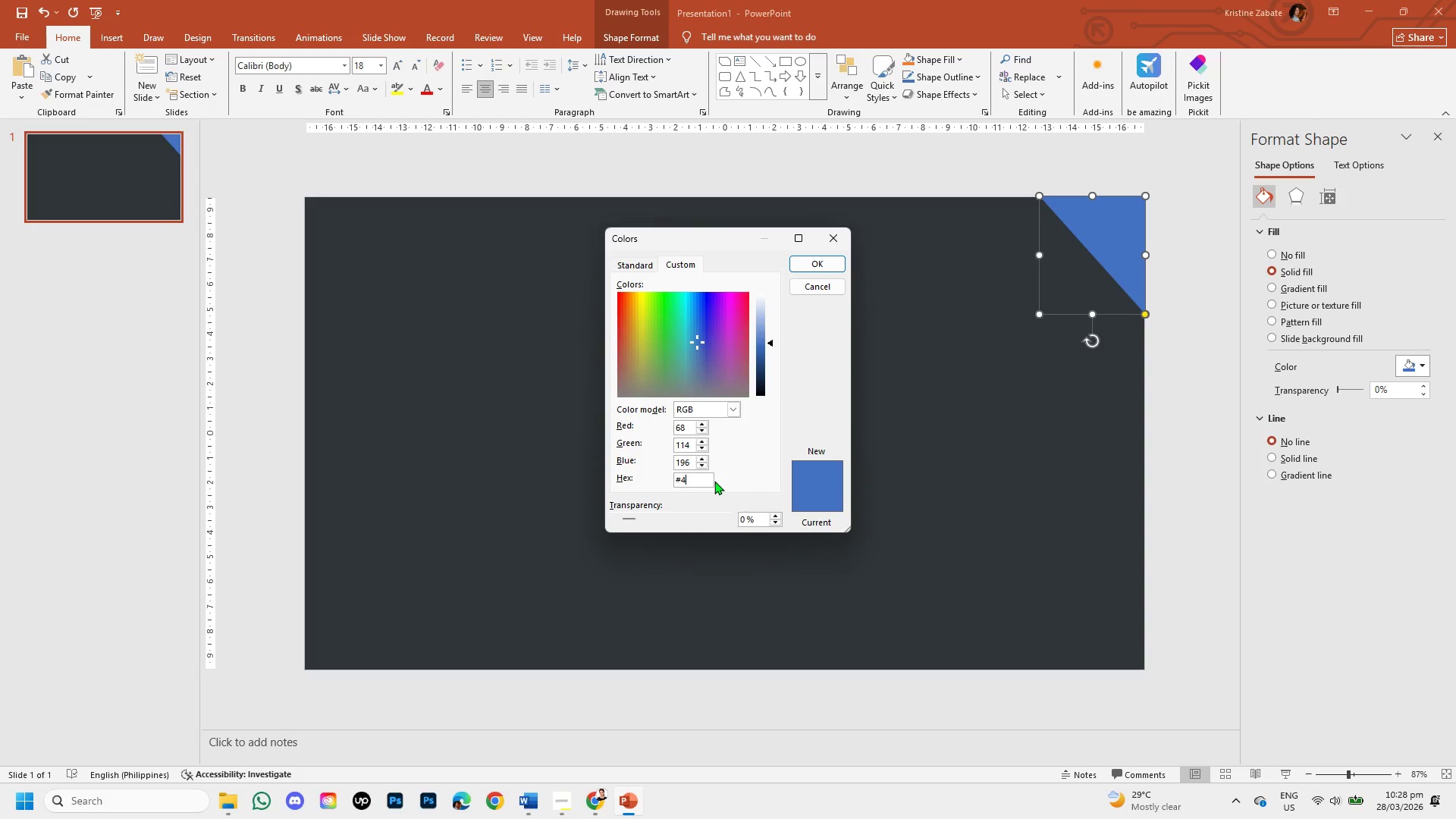 
key(Backspace)
 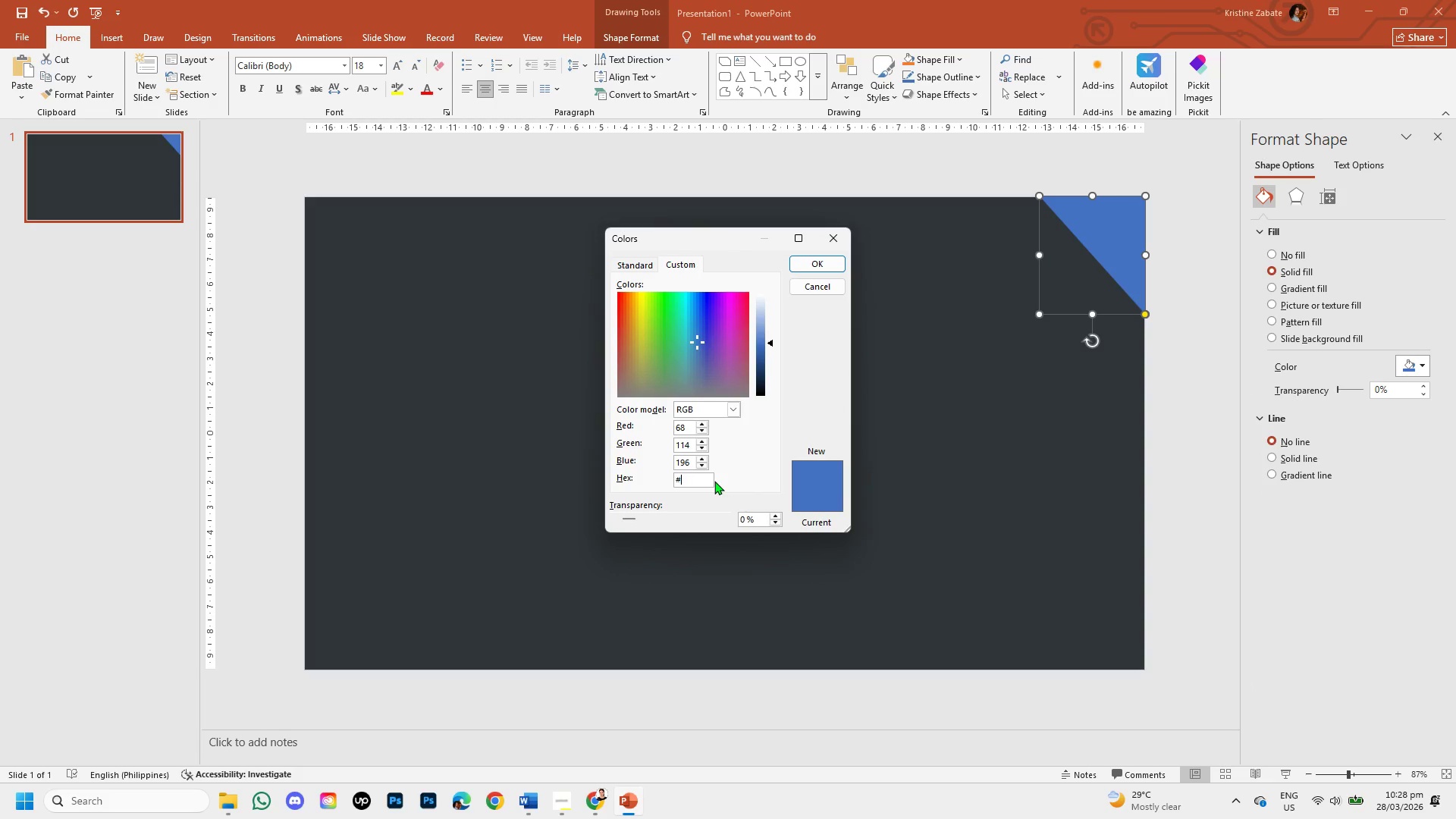 
key(Backspace)
 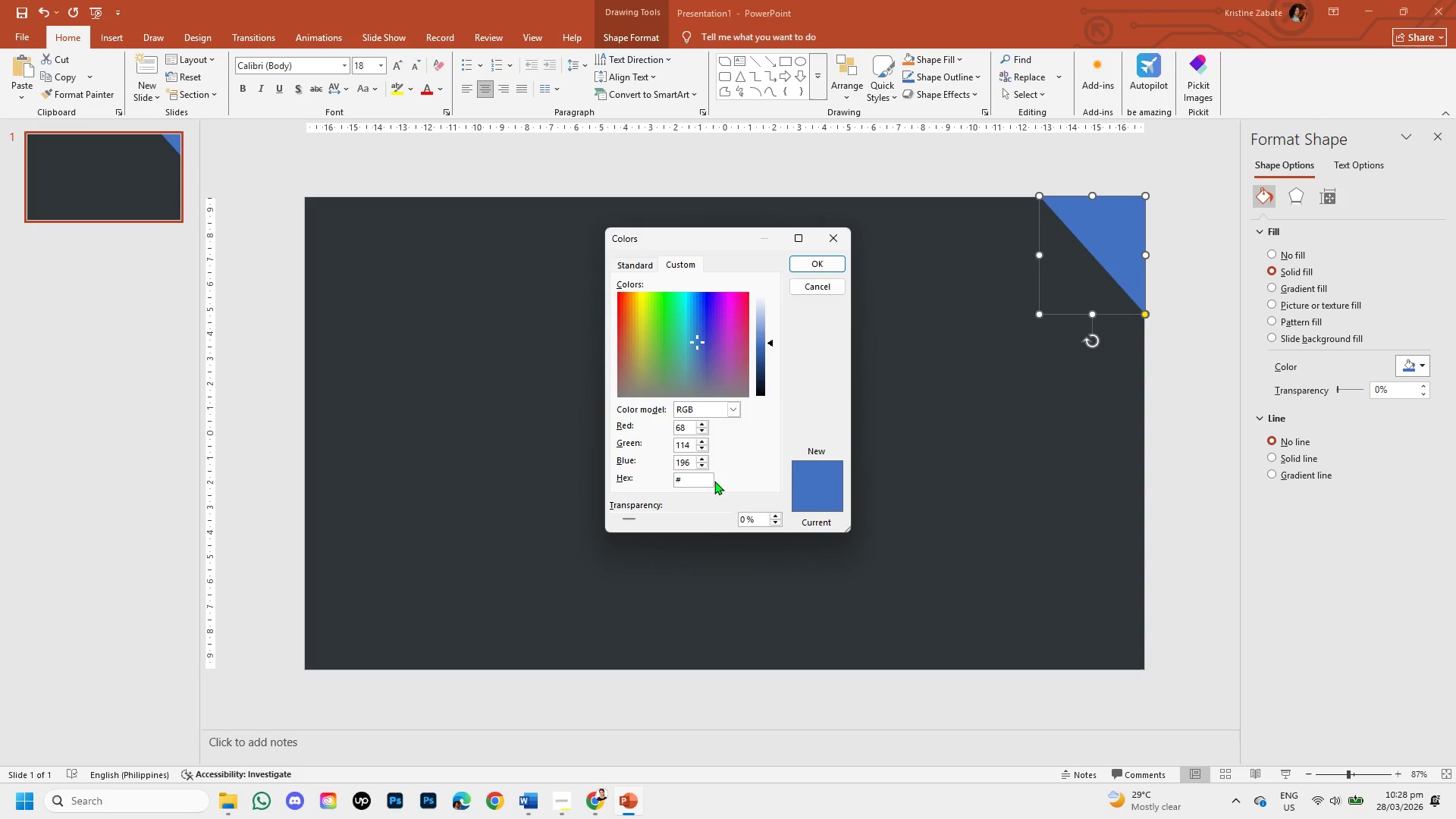 
wait(6.62)
 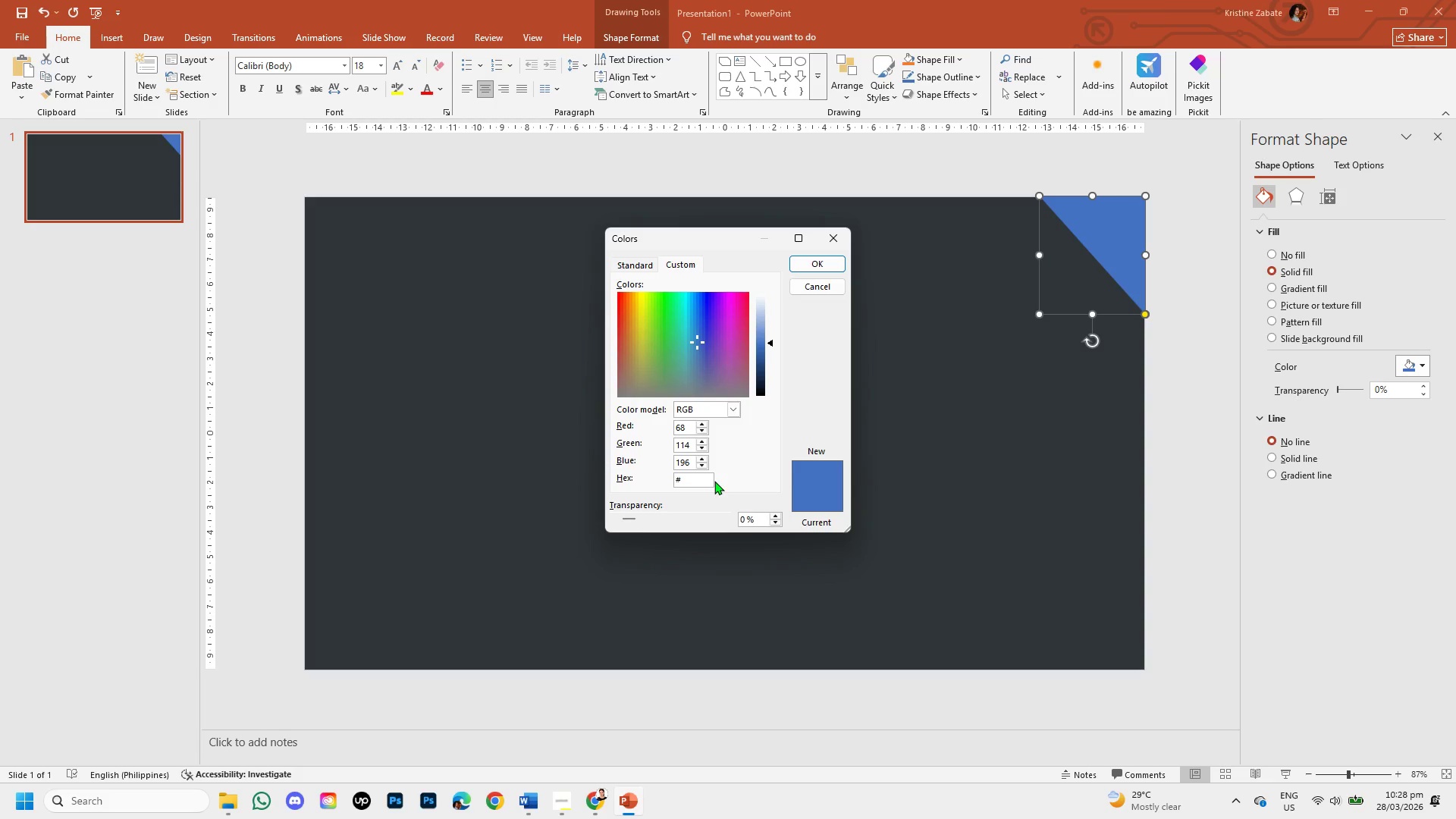 
type(E5E5E5)
 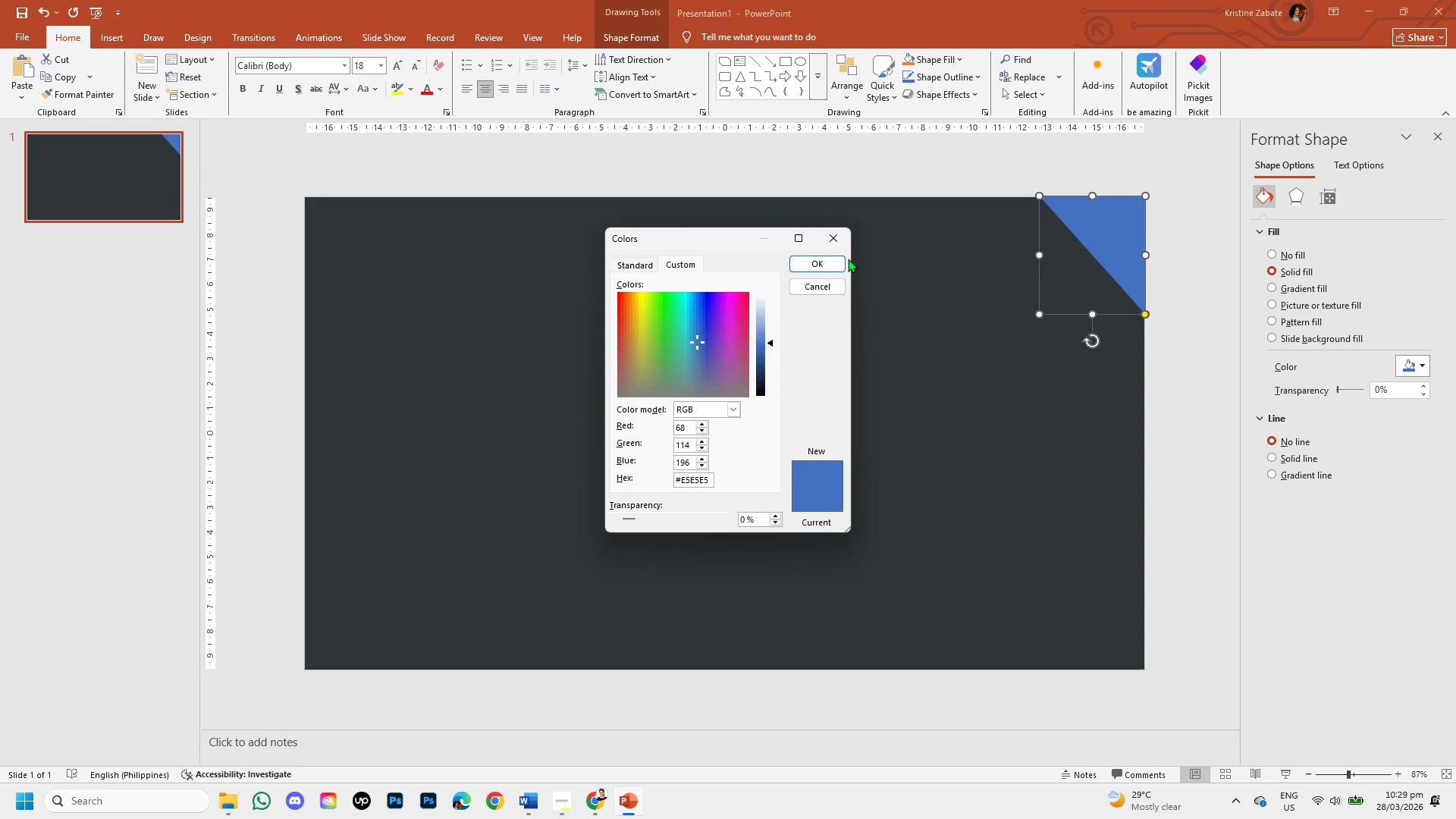 
left_click([842, 261])
 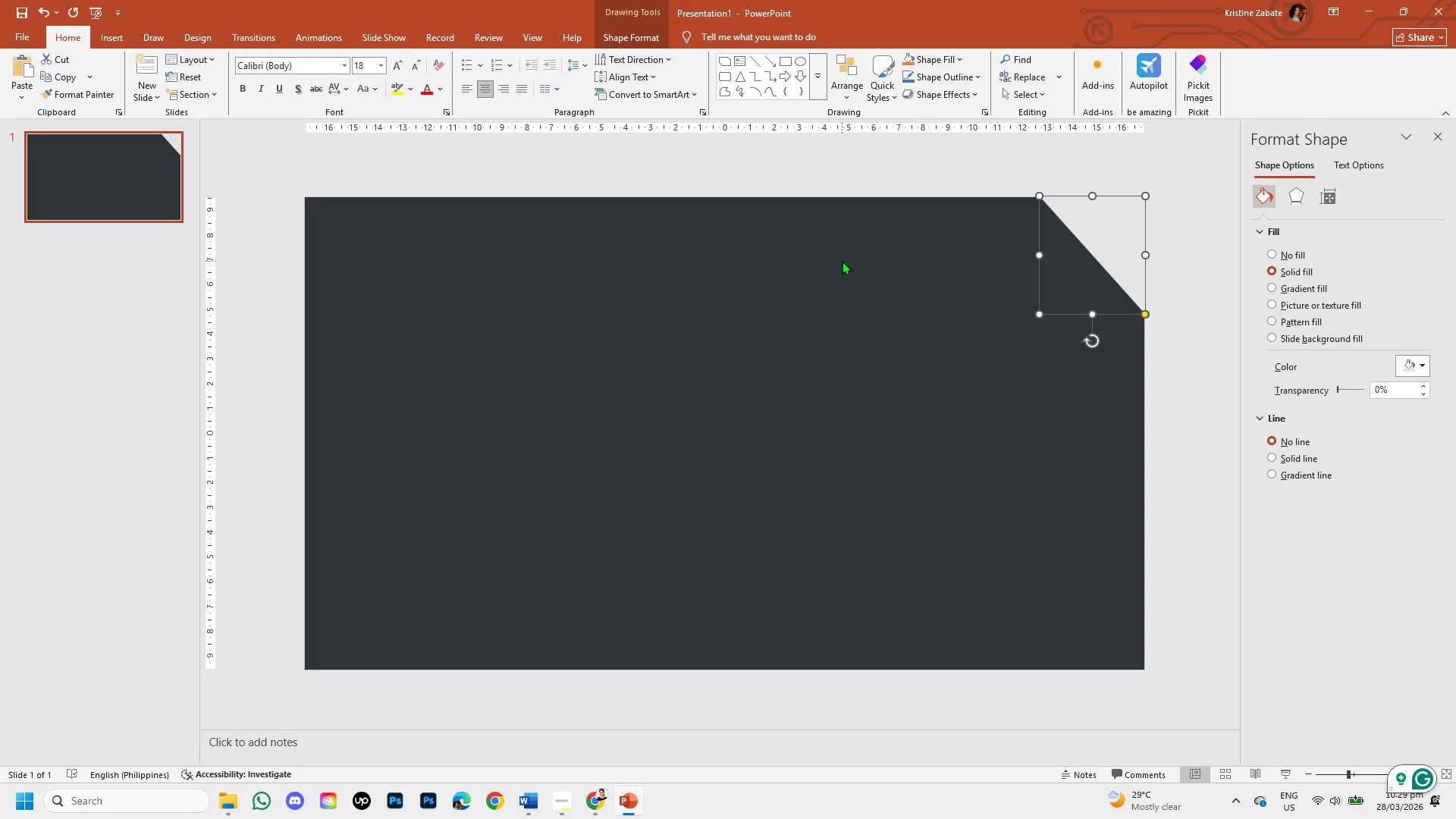 
wait(8.02)
 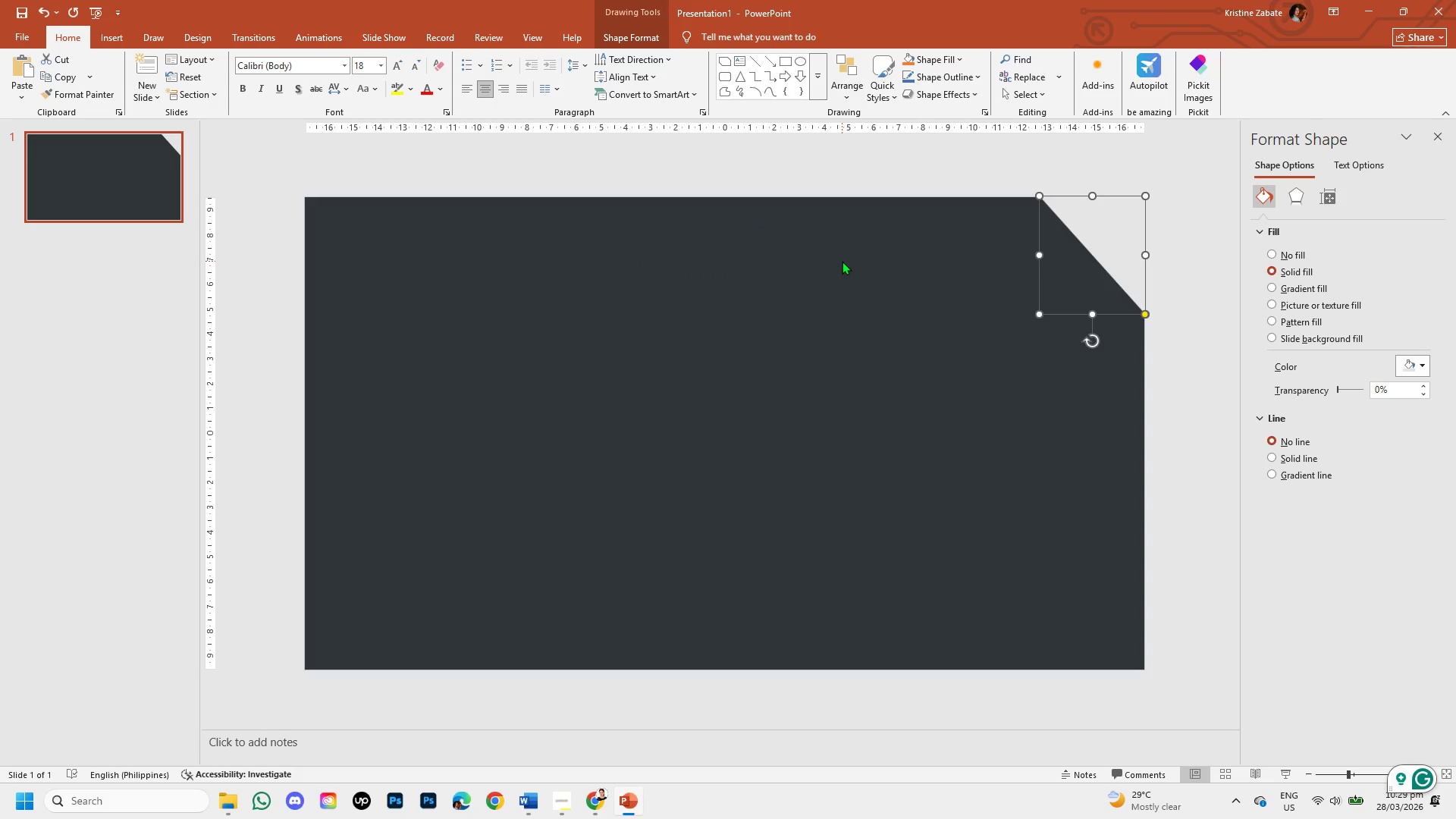 
left_click([1356, 774])
 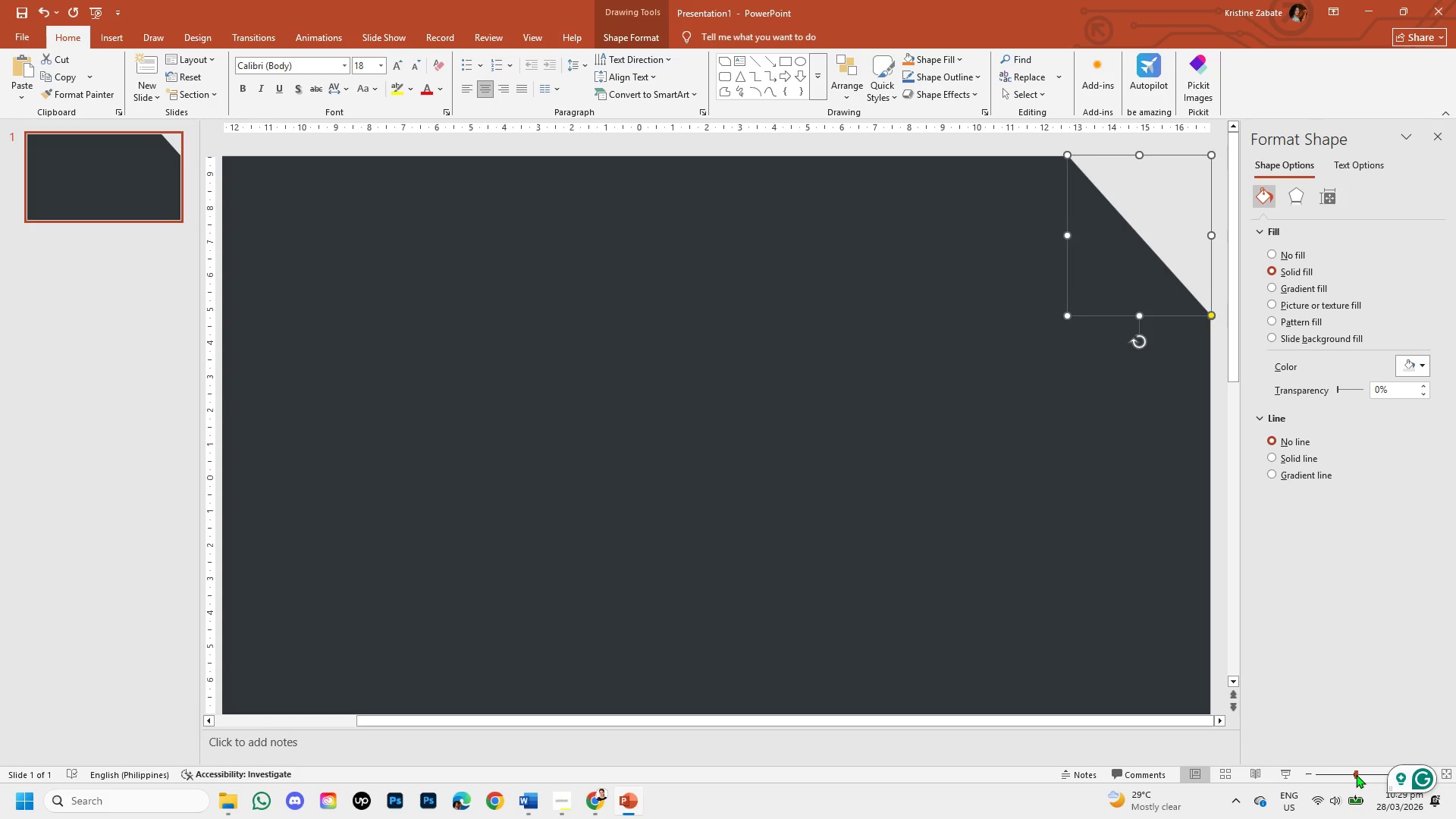 
left_click([1356, 774])
 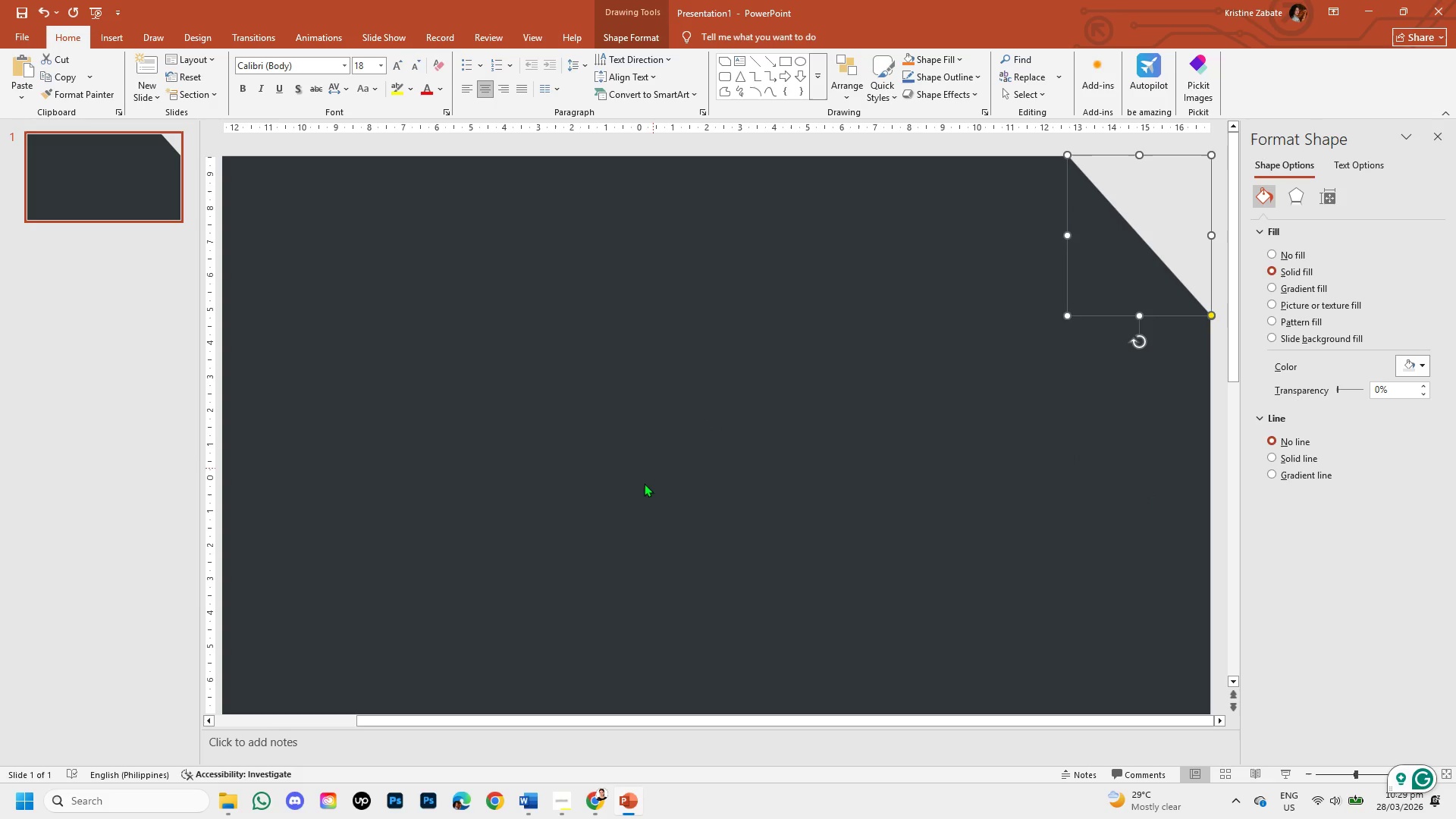 
left_click([593, 807])
 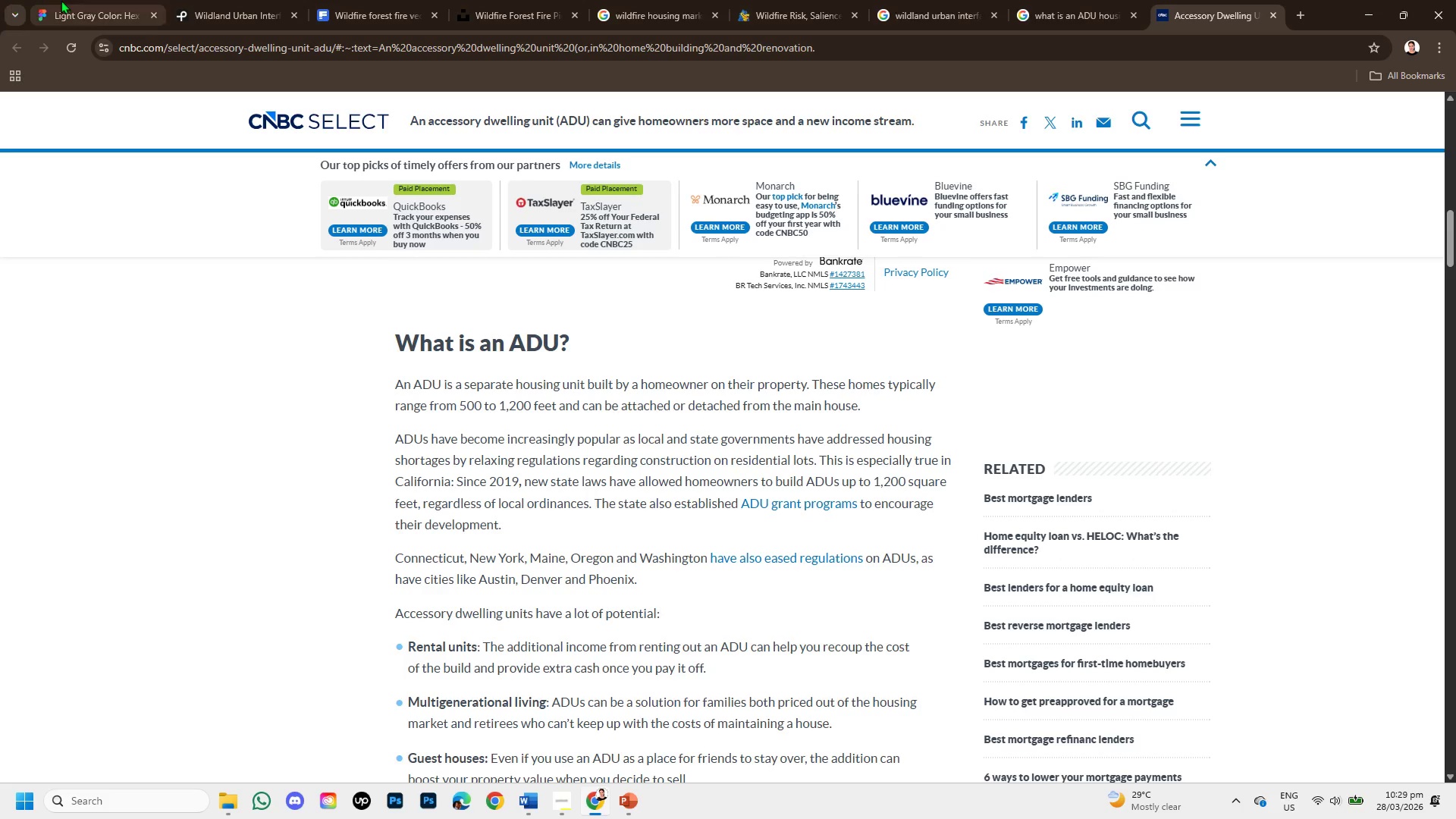 
left_click([73, 0])
 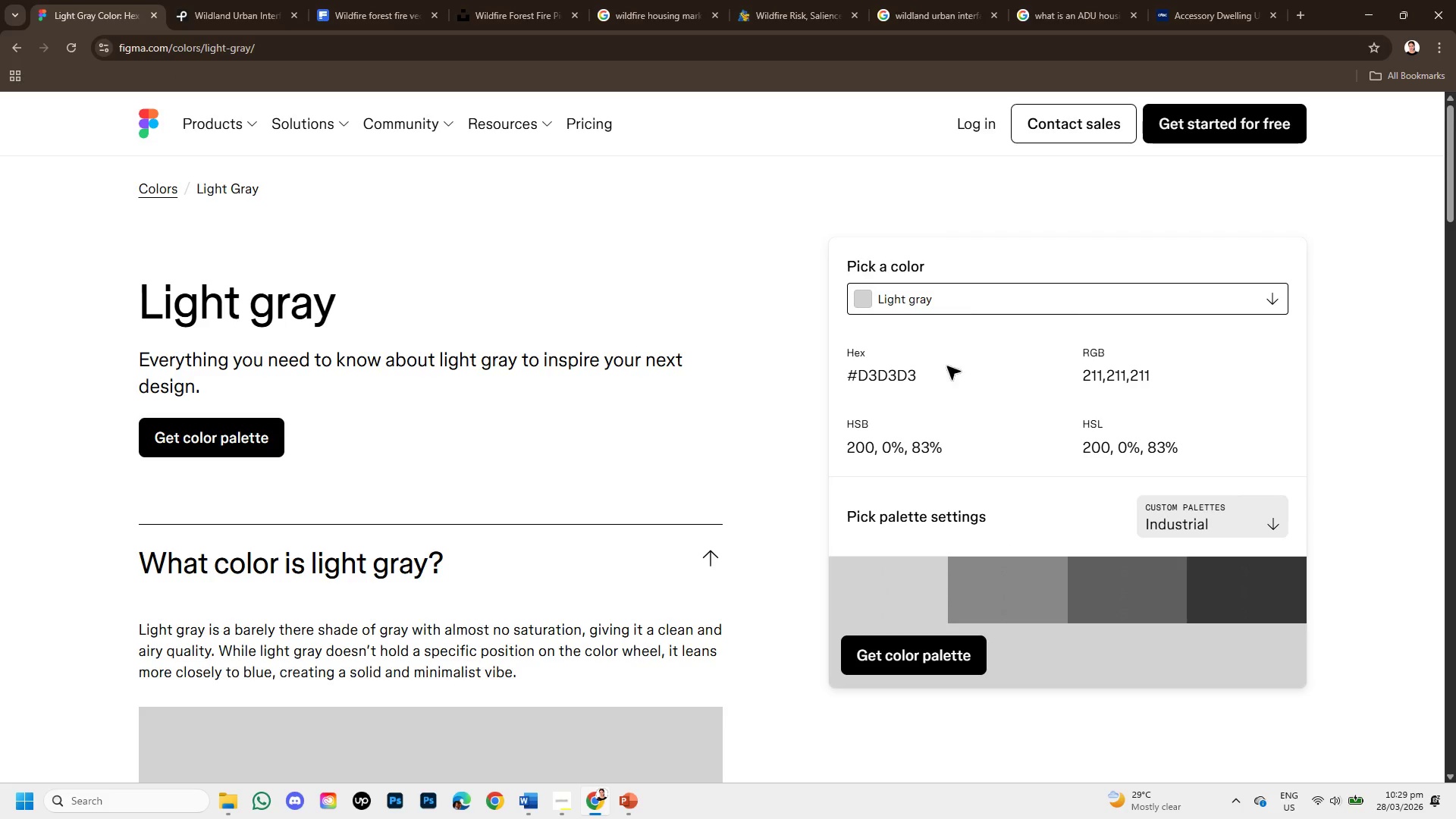 
scroll: coordinate [941, 416], scroll_direction: down, amount: 1.0
 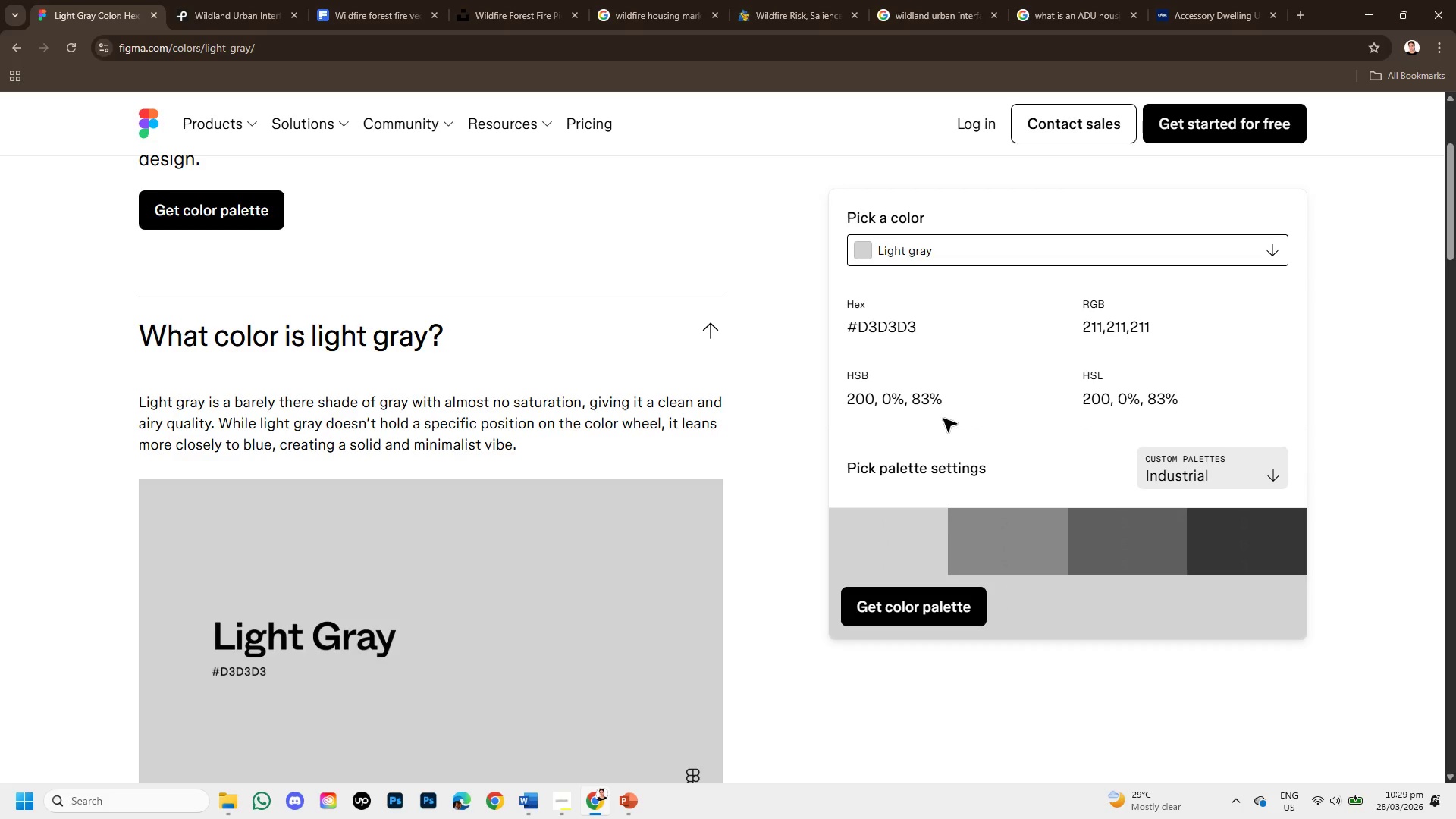 
scroll: coordinate [941, 416], scroll_direction: up, amount: 3.0
 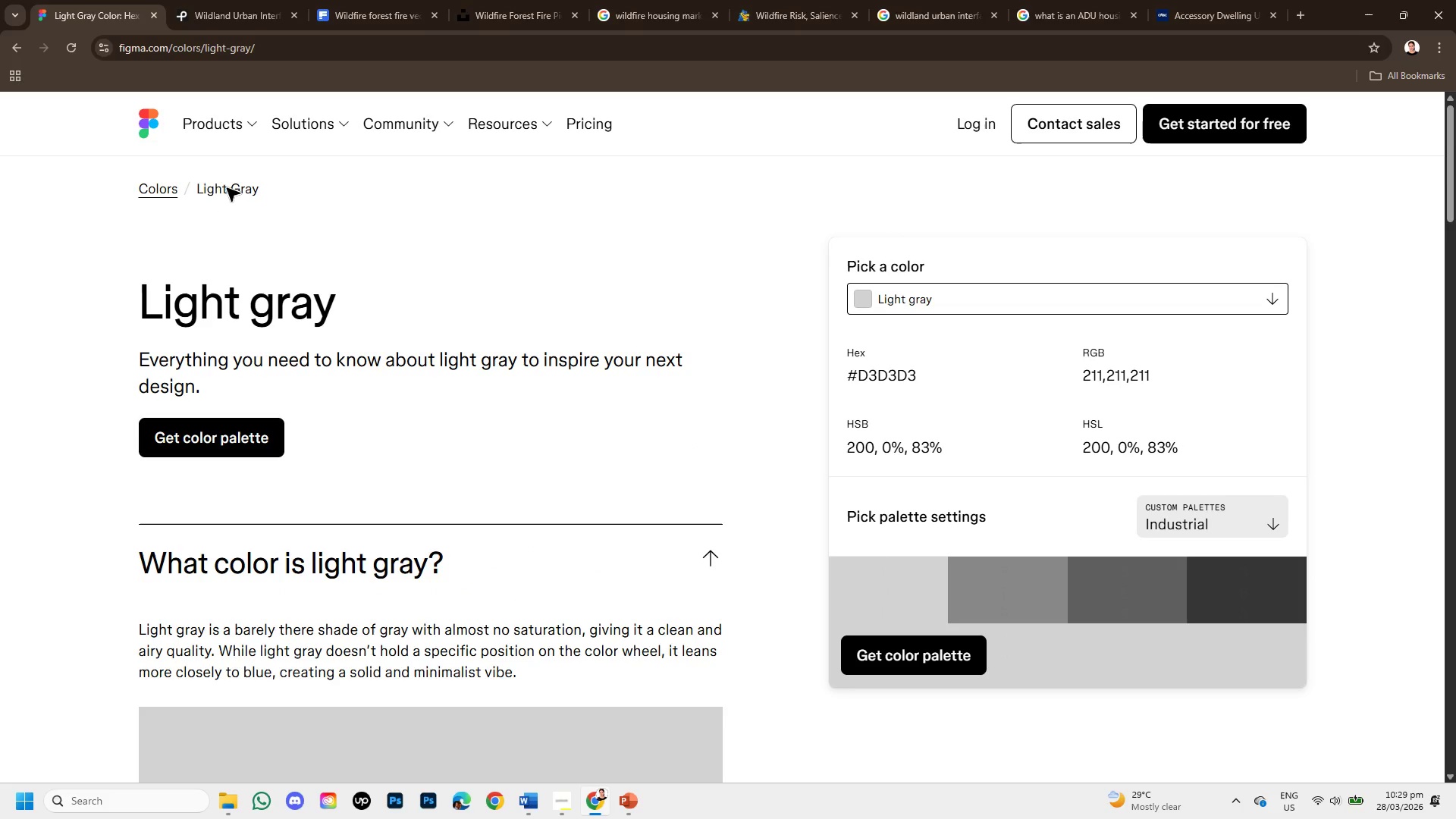 
scroll: coordinate [261, 317], scroll_direction: down, amount: 2.0
 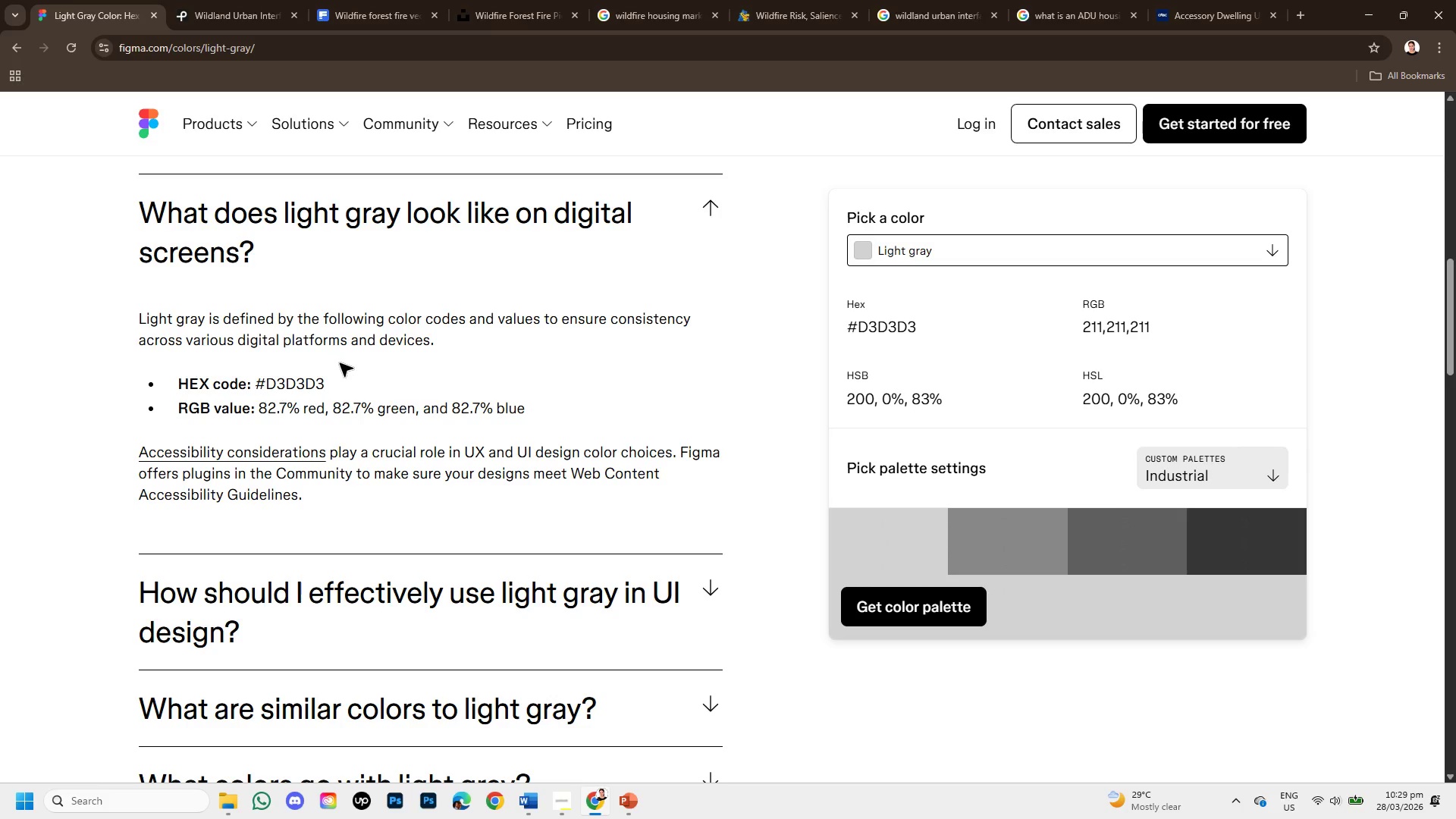 
wait(6.31)
 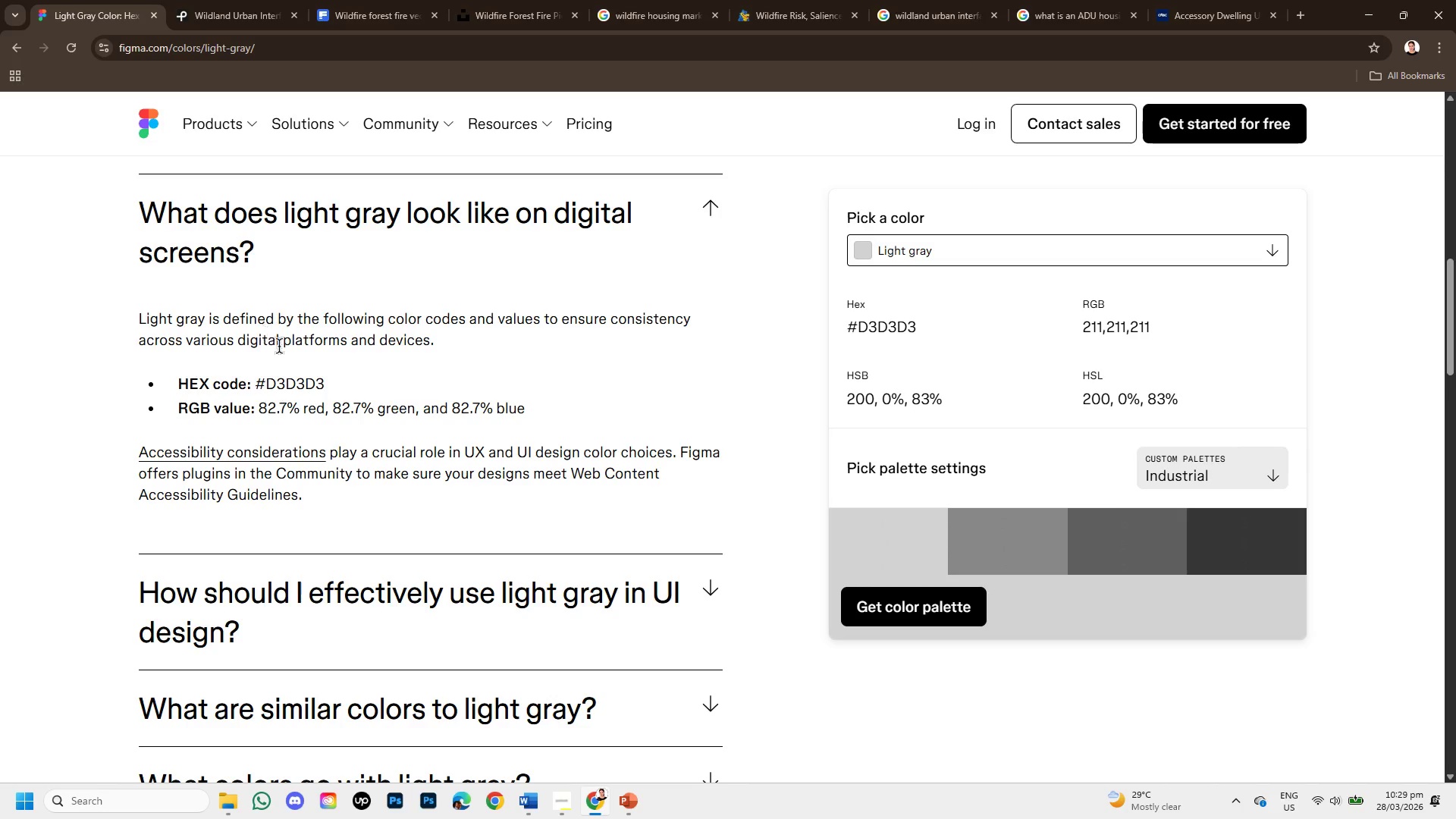 
scroll: coordinate [927, 515], scroll_direction: down, amount: 9.0
 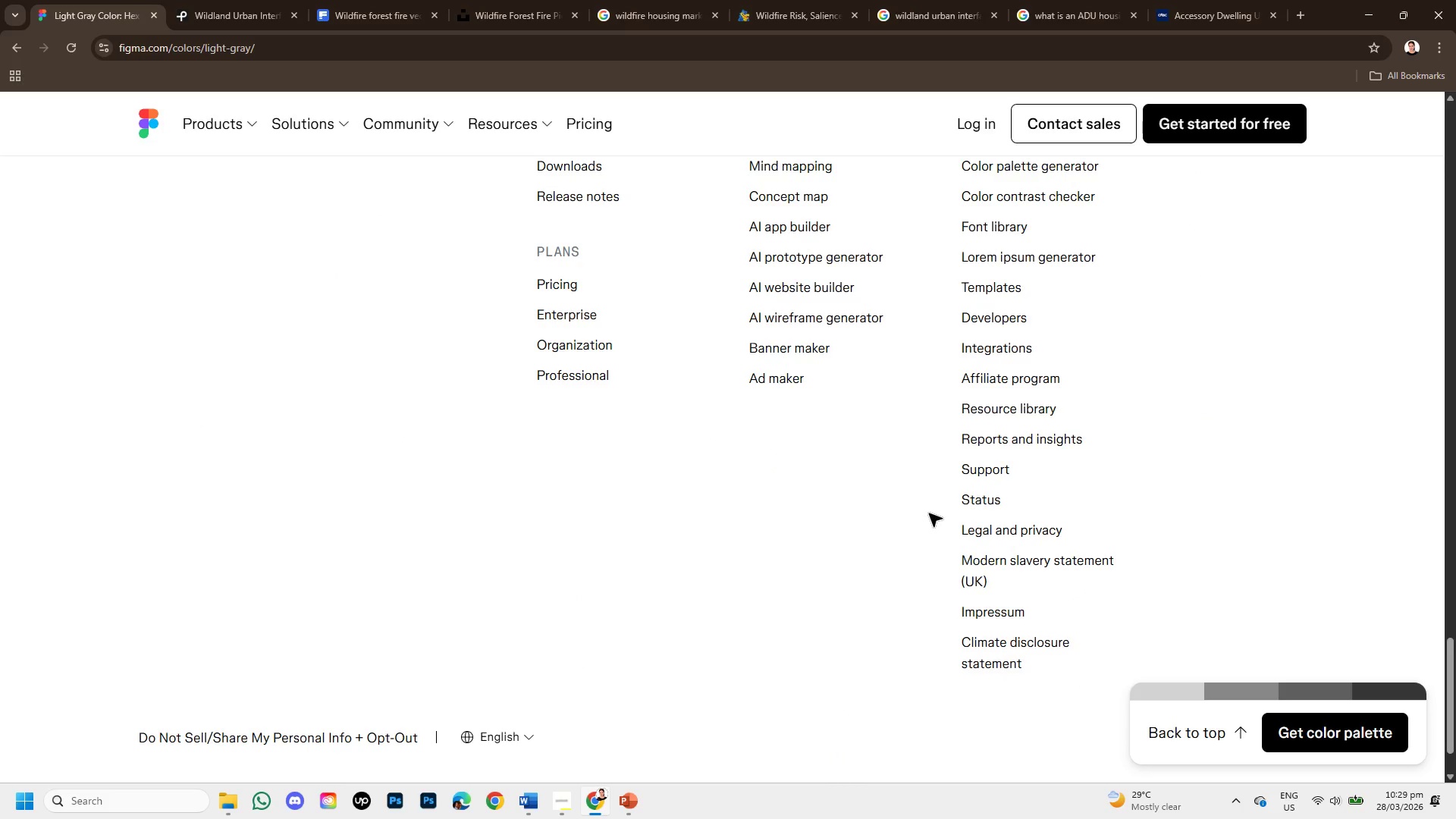 
scroll: coordinate [1053, 453], scroll_direction: up, amount: 9.0
 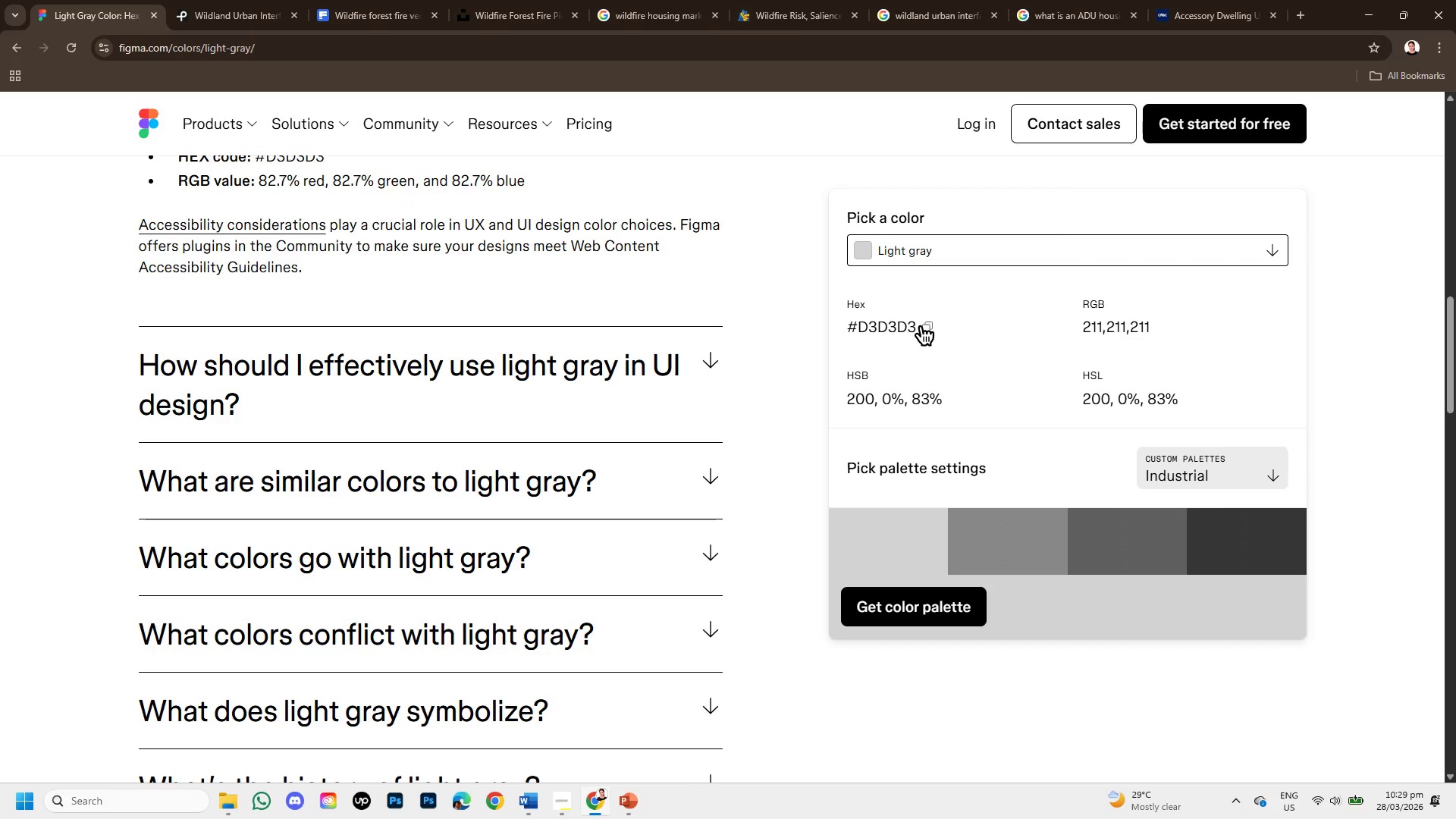 
left_click([918, 325])
 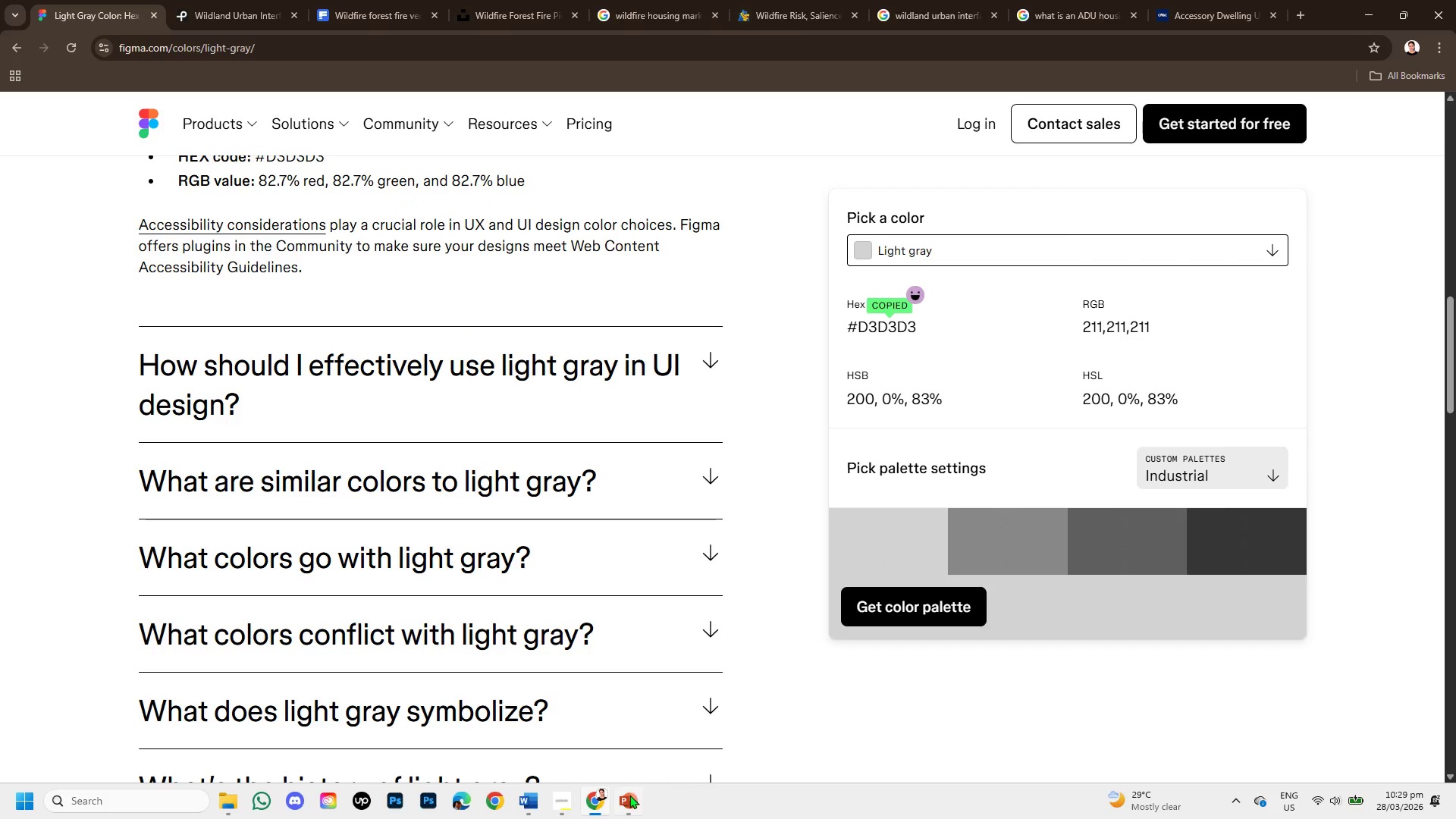 
mouse_move([595, 819])
 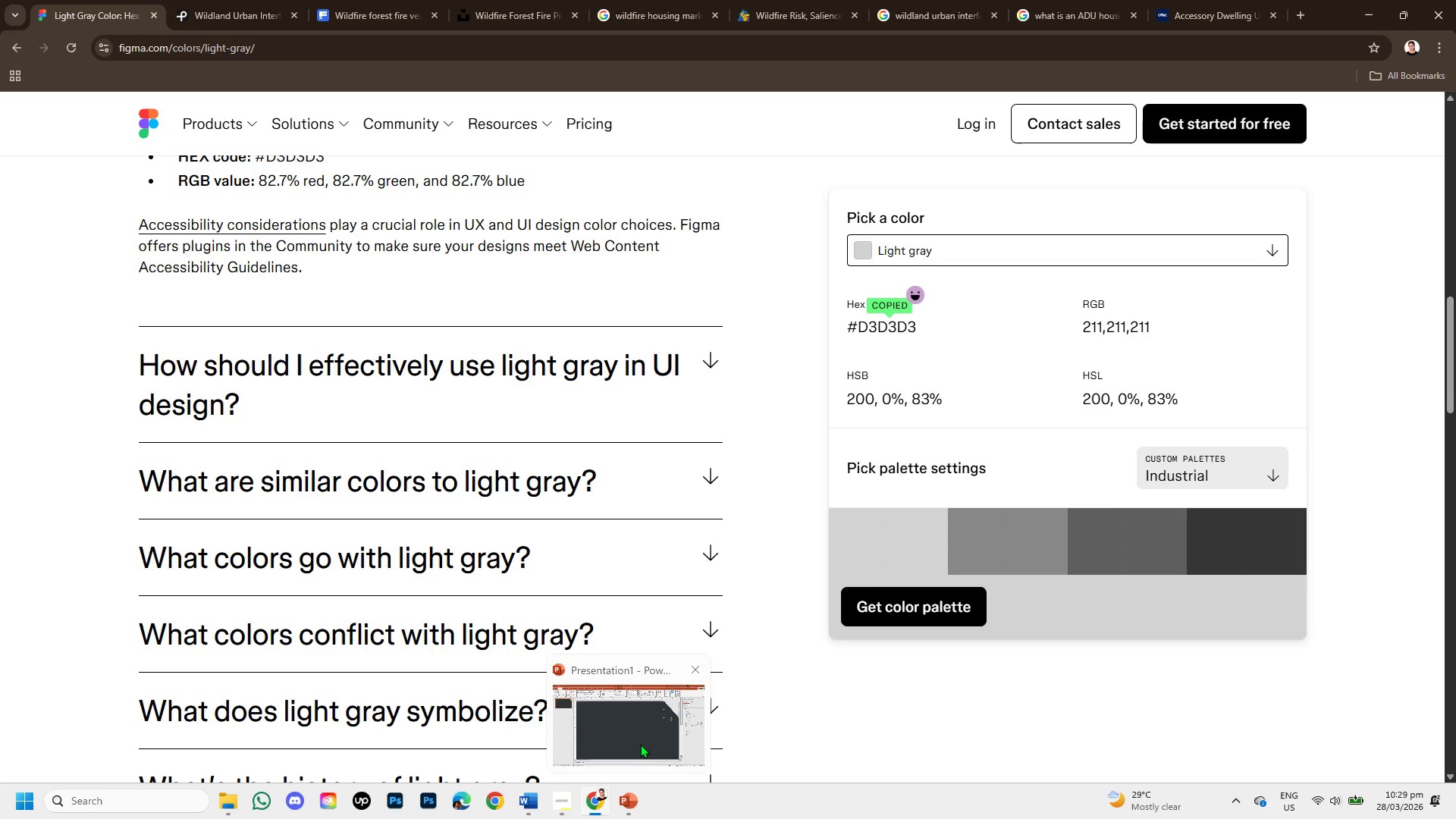 
left_click([640, 742])
 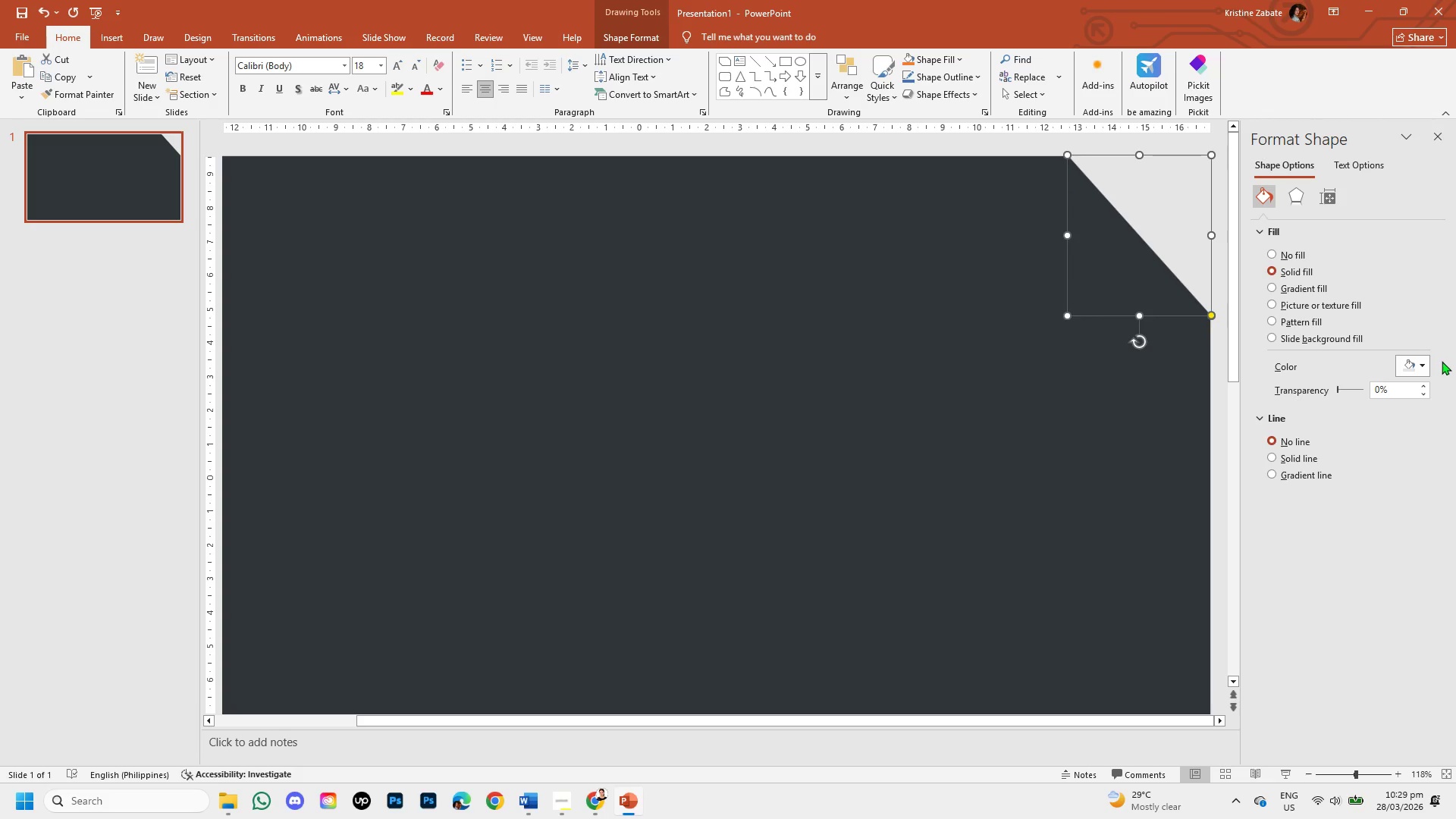 
left_click([1429, 362])
 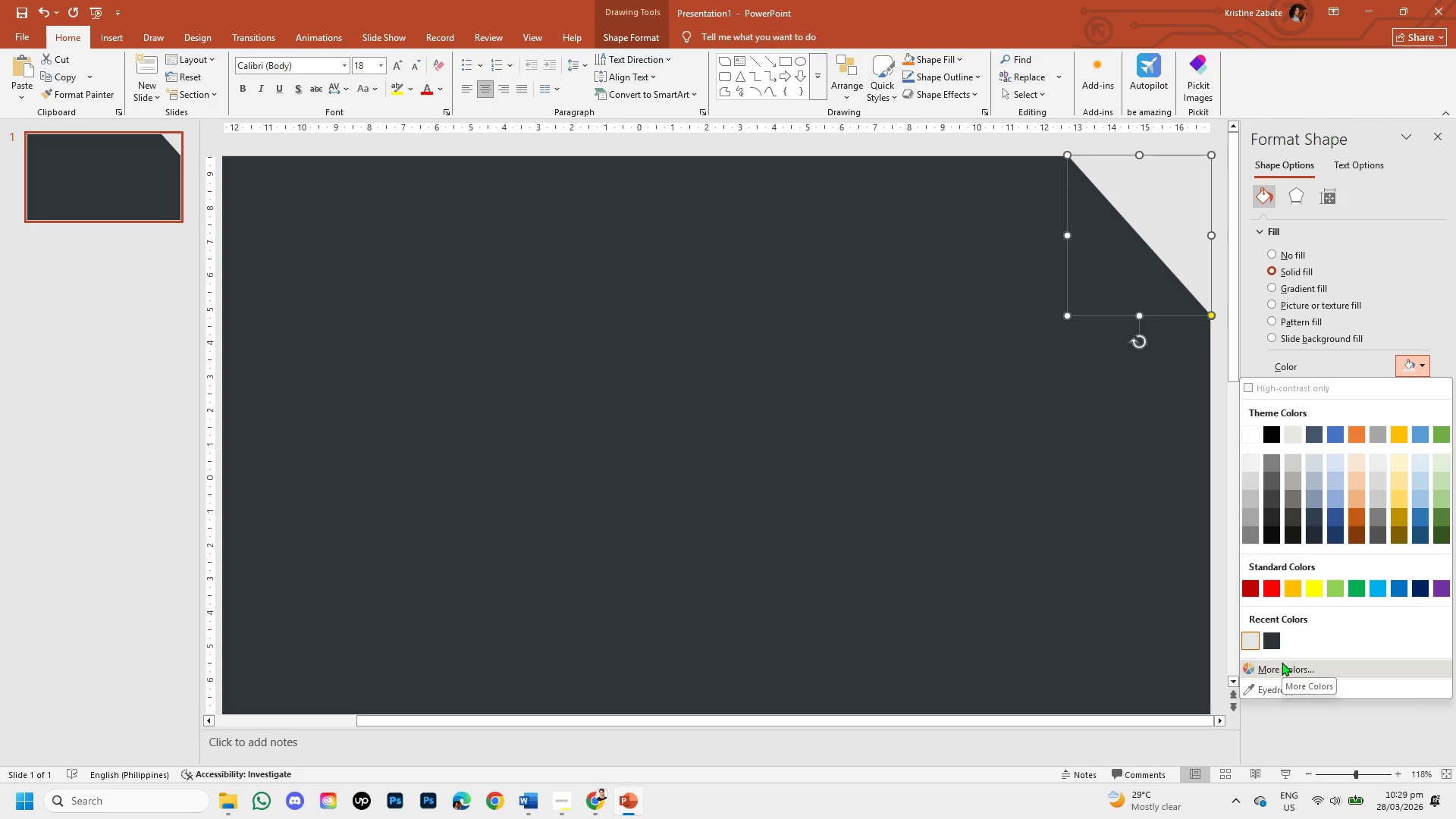 
left_click([1282, 662])
 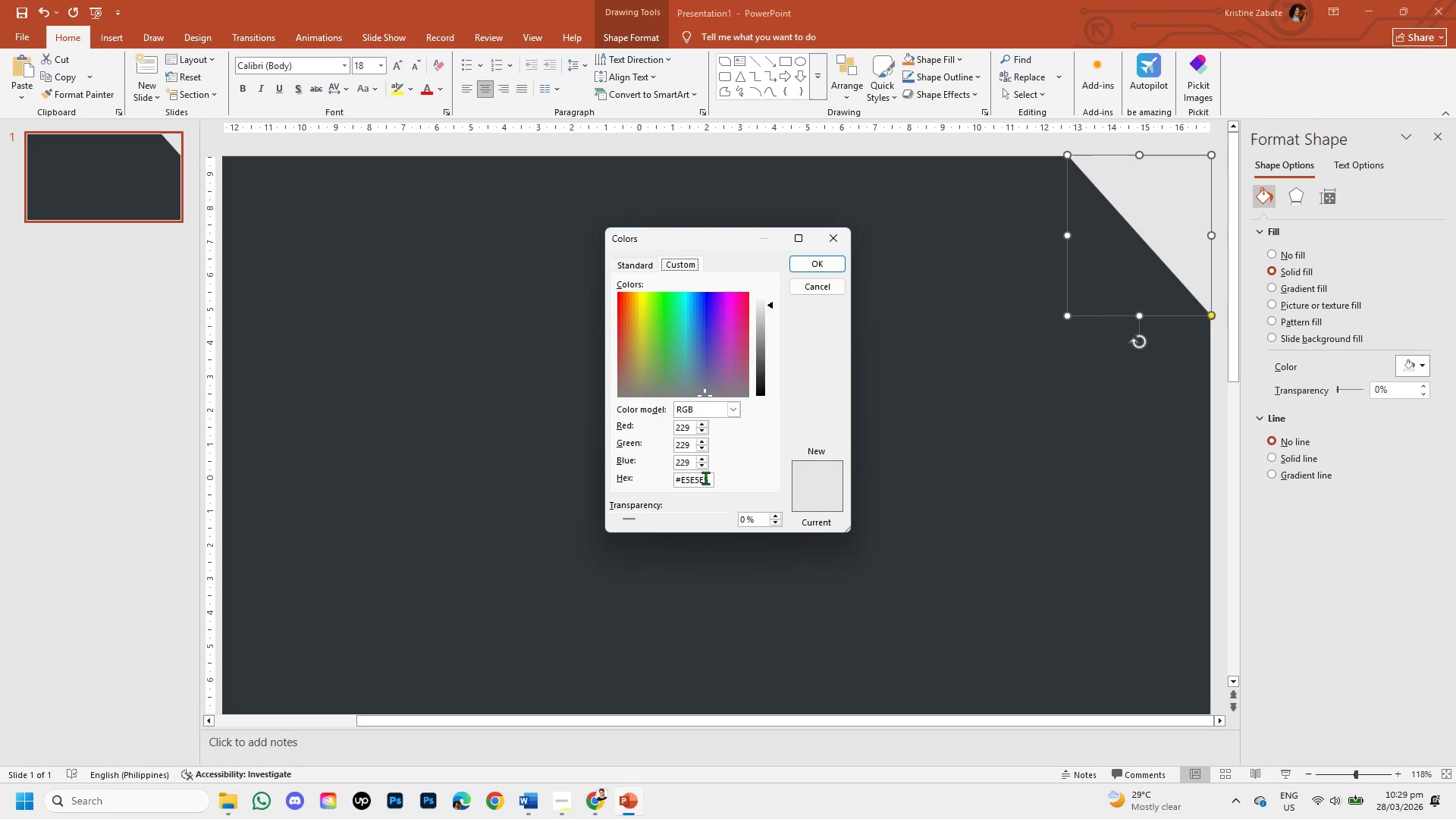 
left_click([709, 479])
 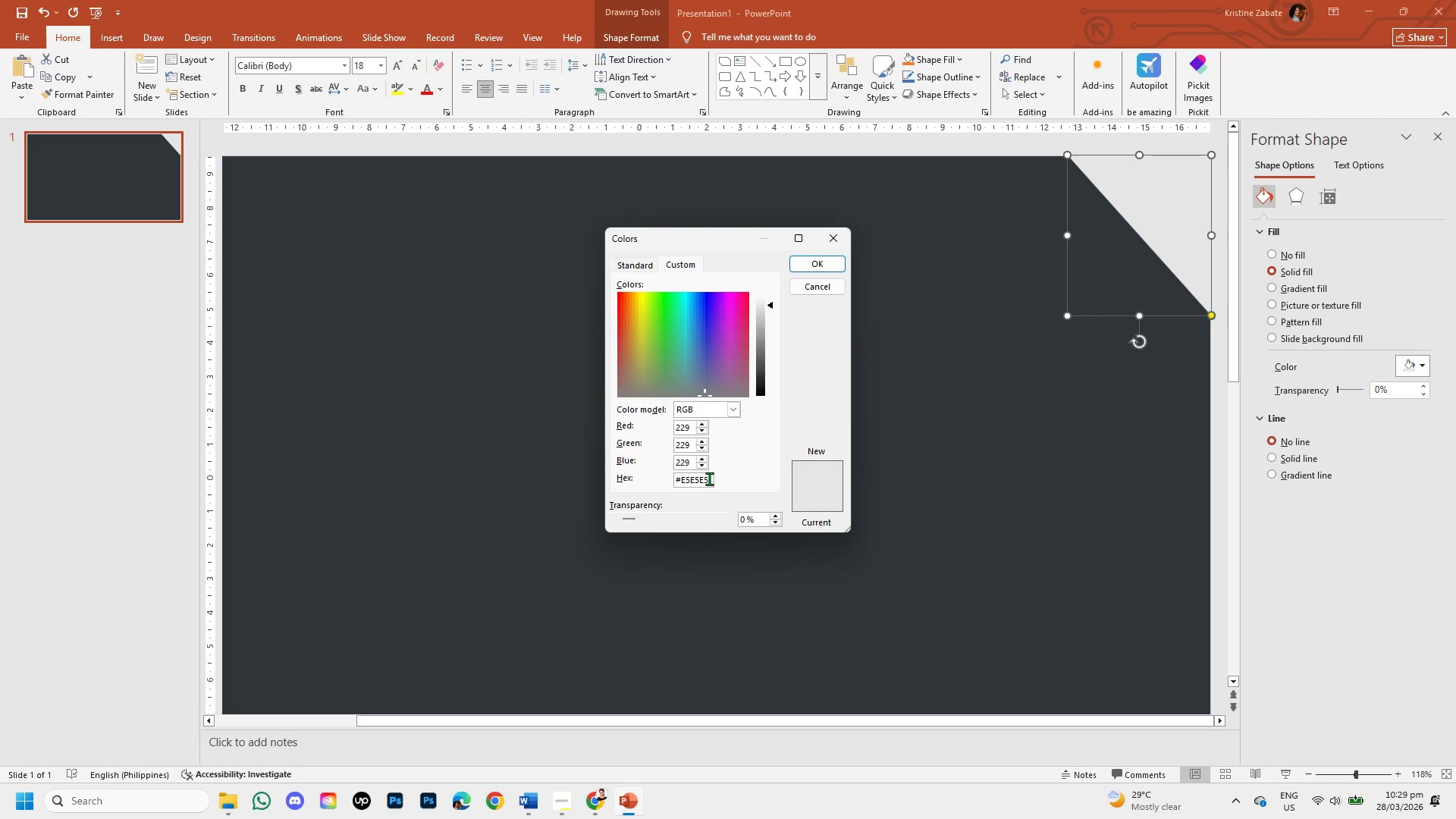 
key(Backspace)
 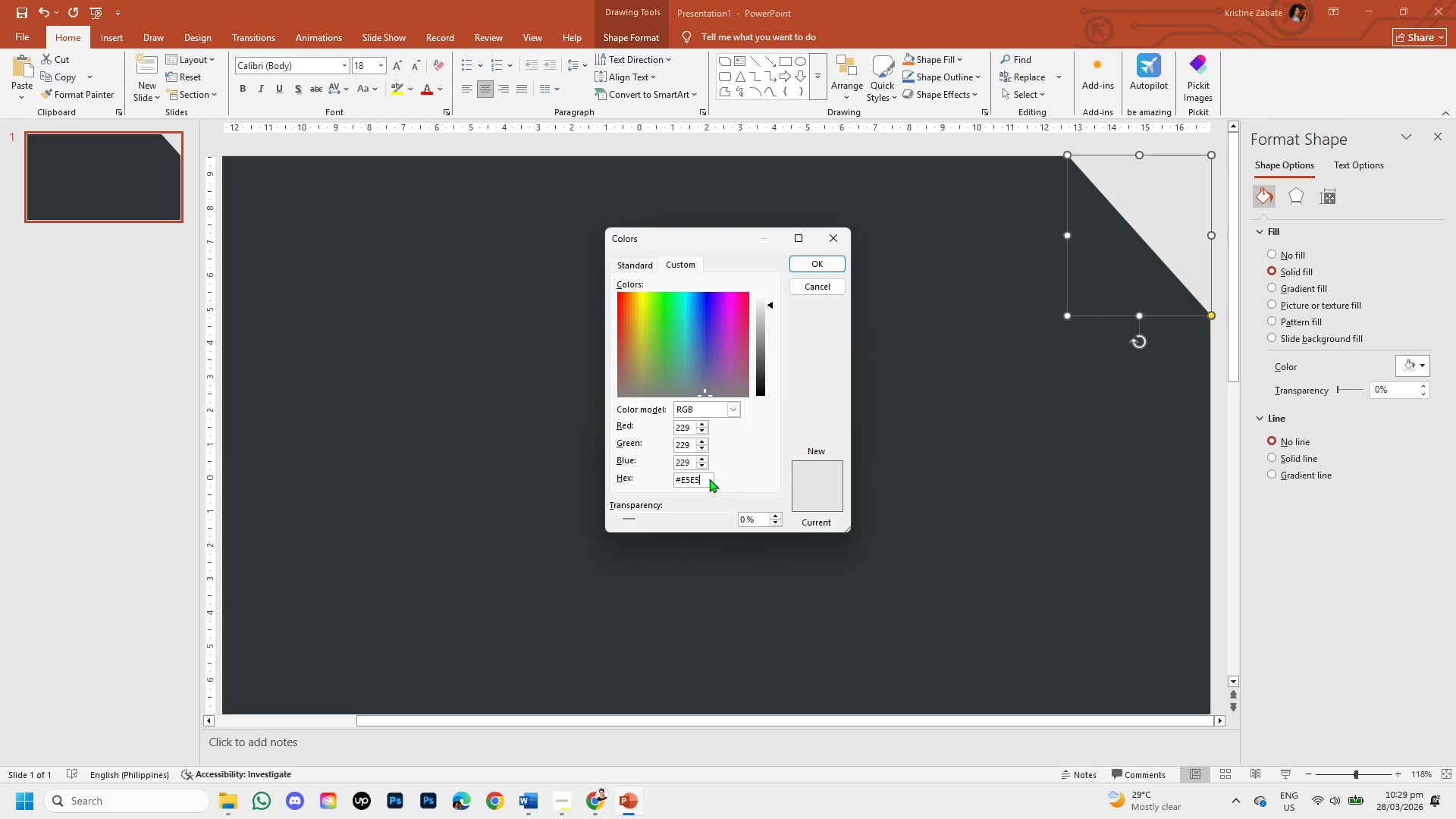 
key(Backspace)
 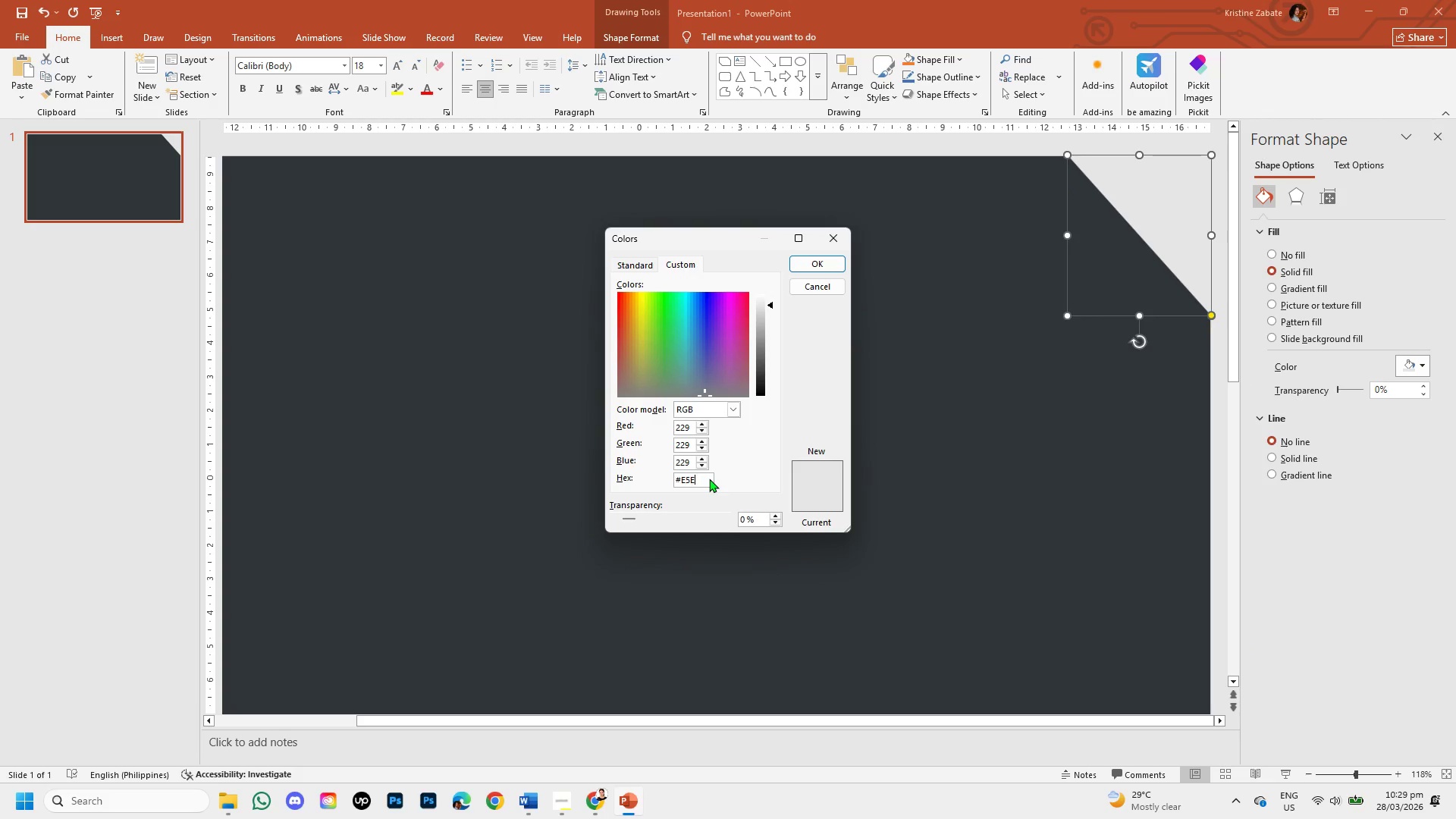 
key(Backspace)
 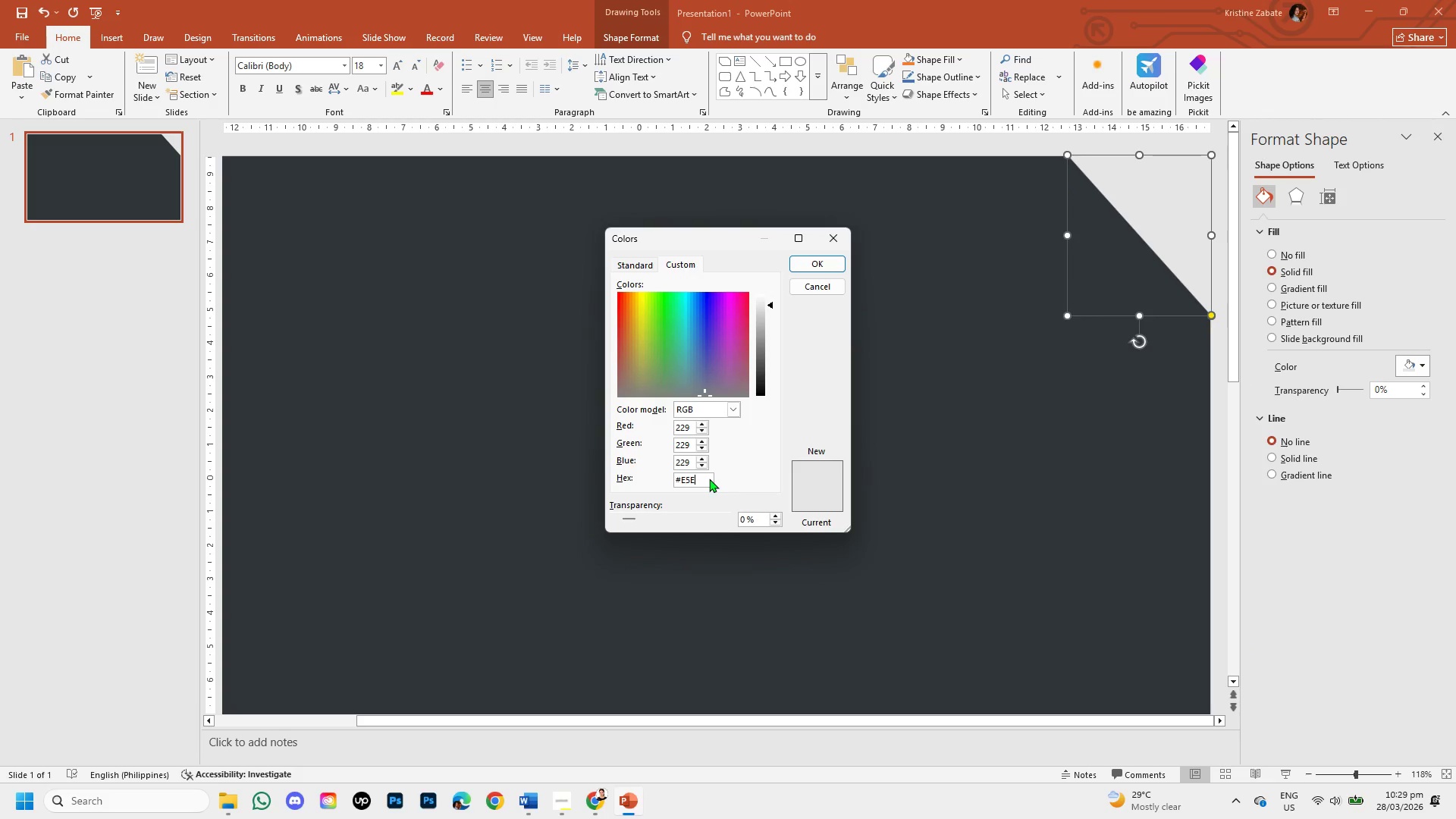 
key(Backspace)
 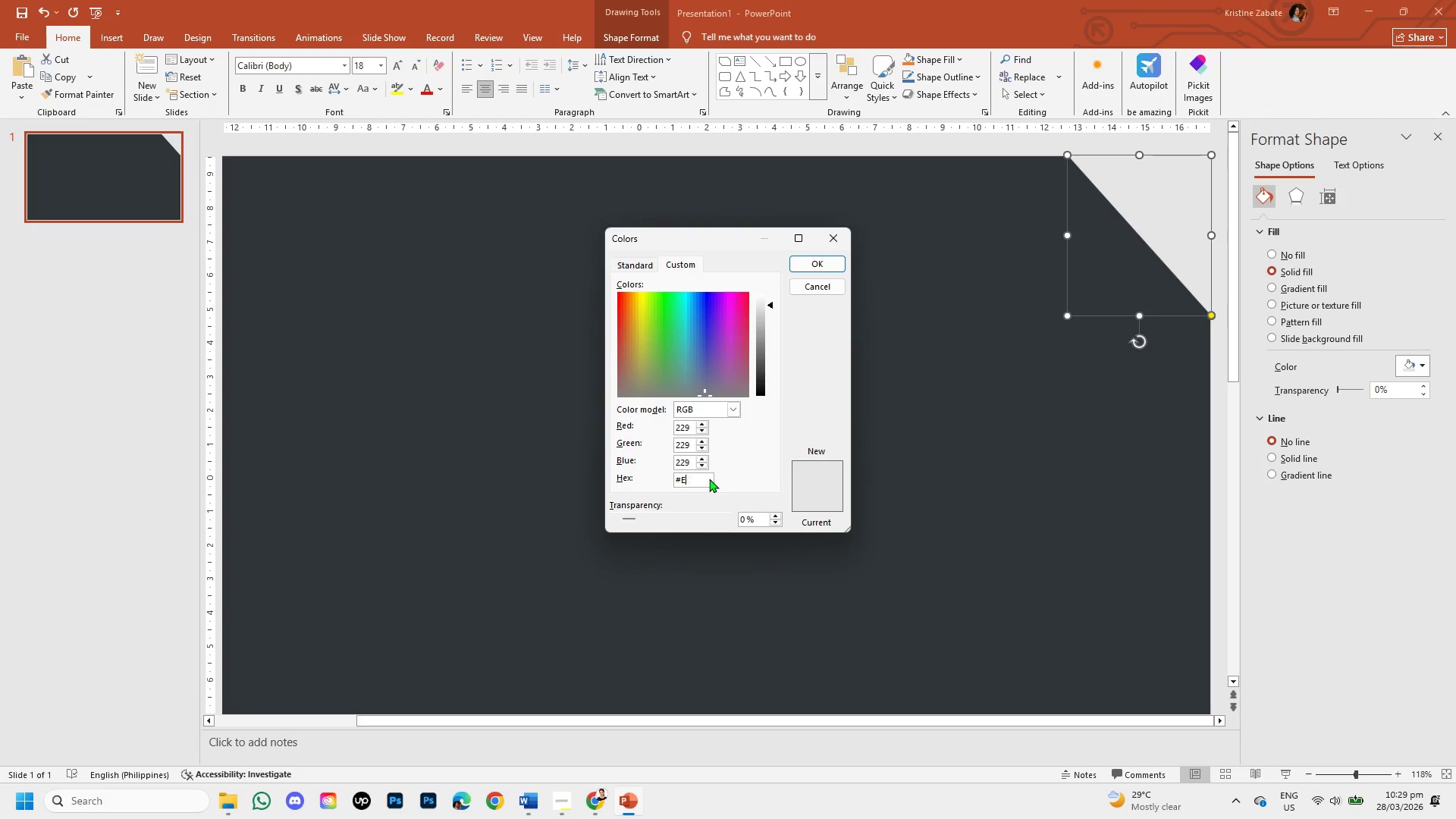 
key(Backspace)
 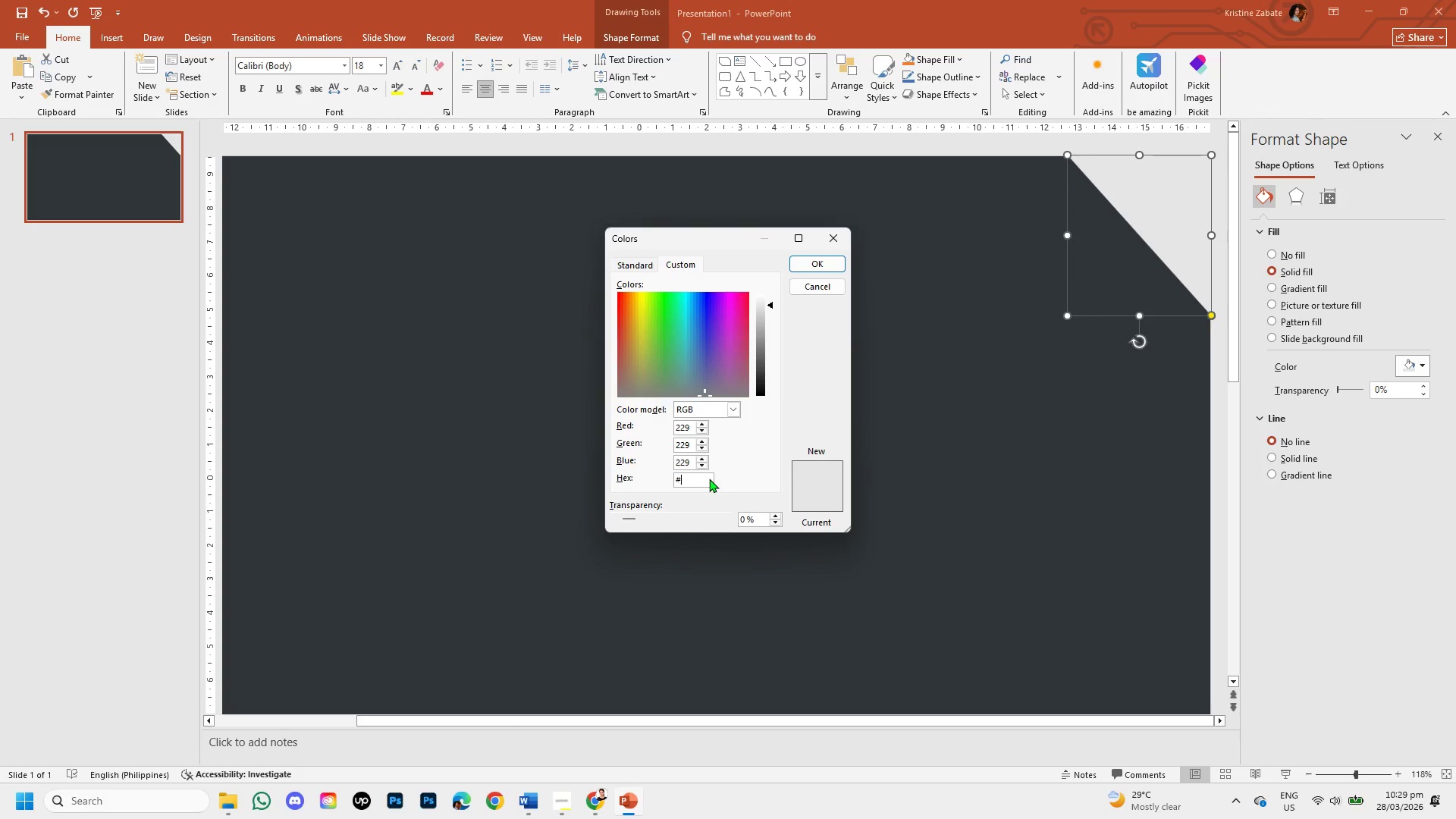 
key(Backspace)
 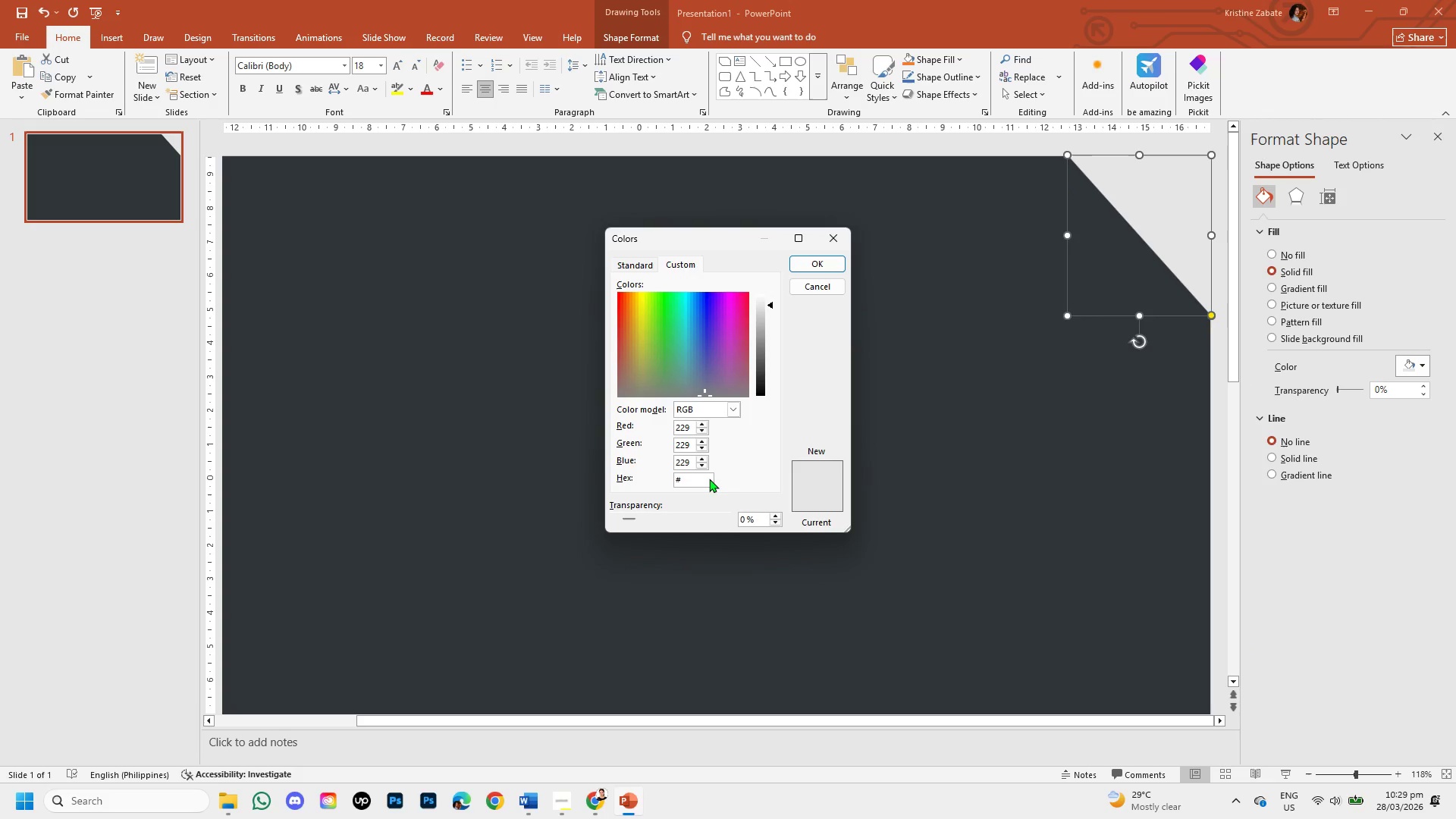 
key(Control+V)
 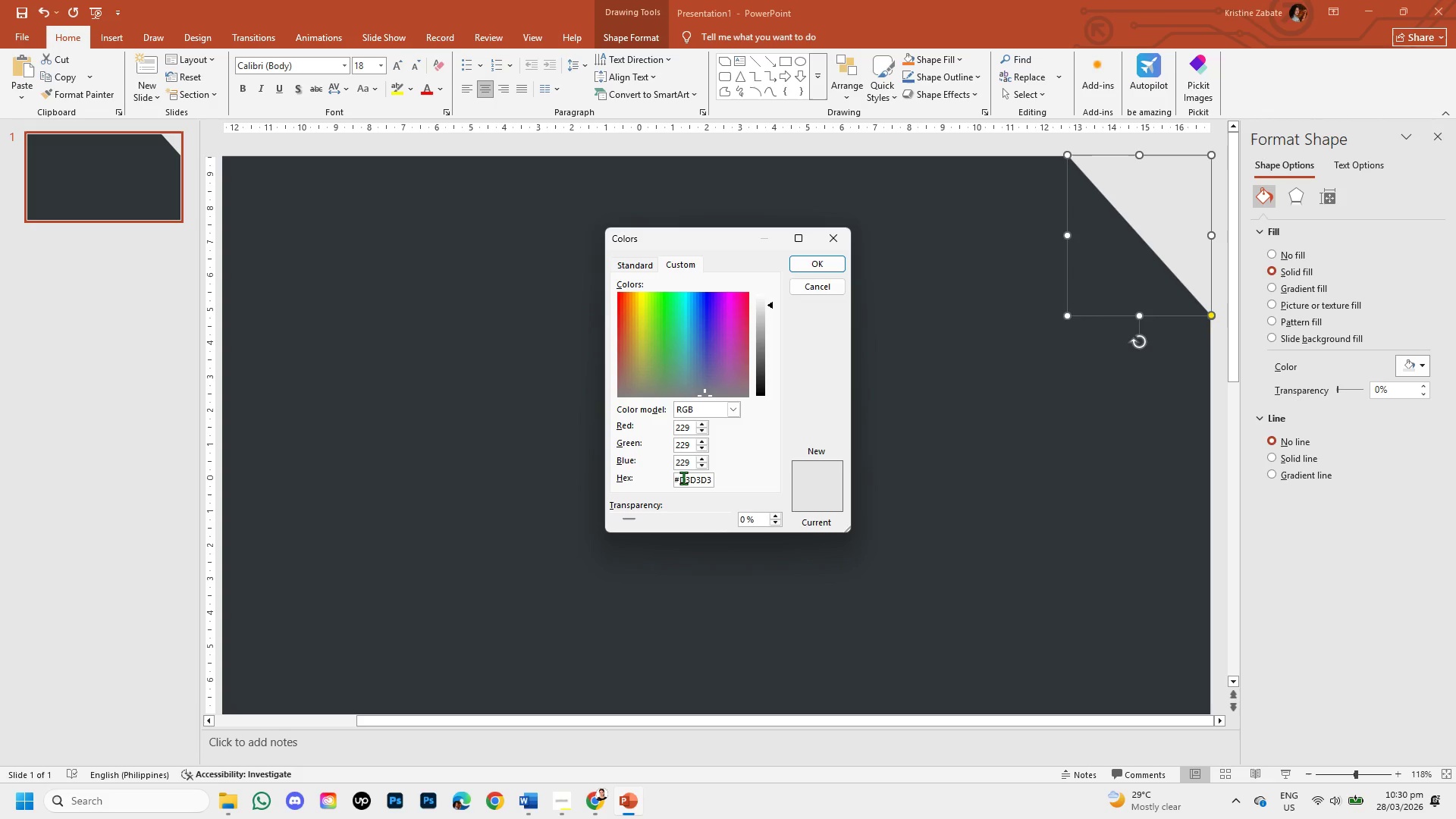 
left_click([680, 477])
 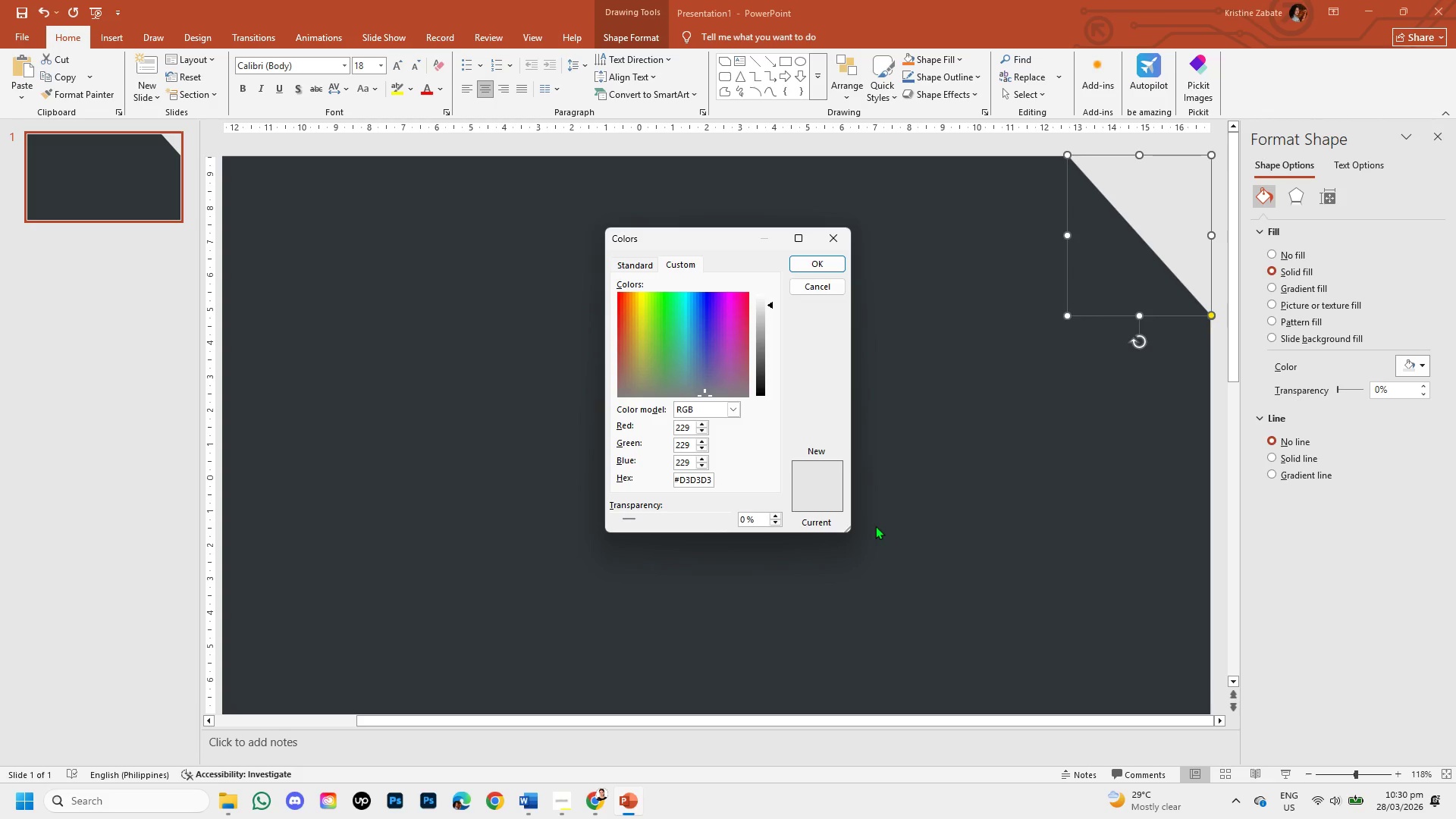 
key(Backspace)
 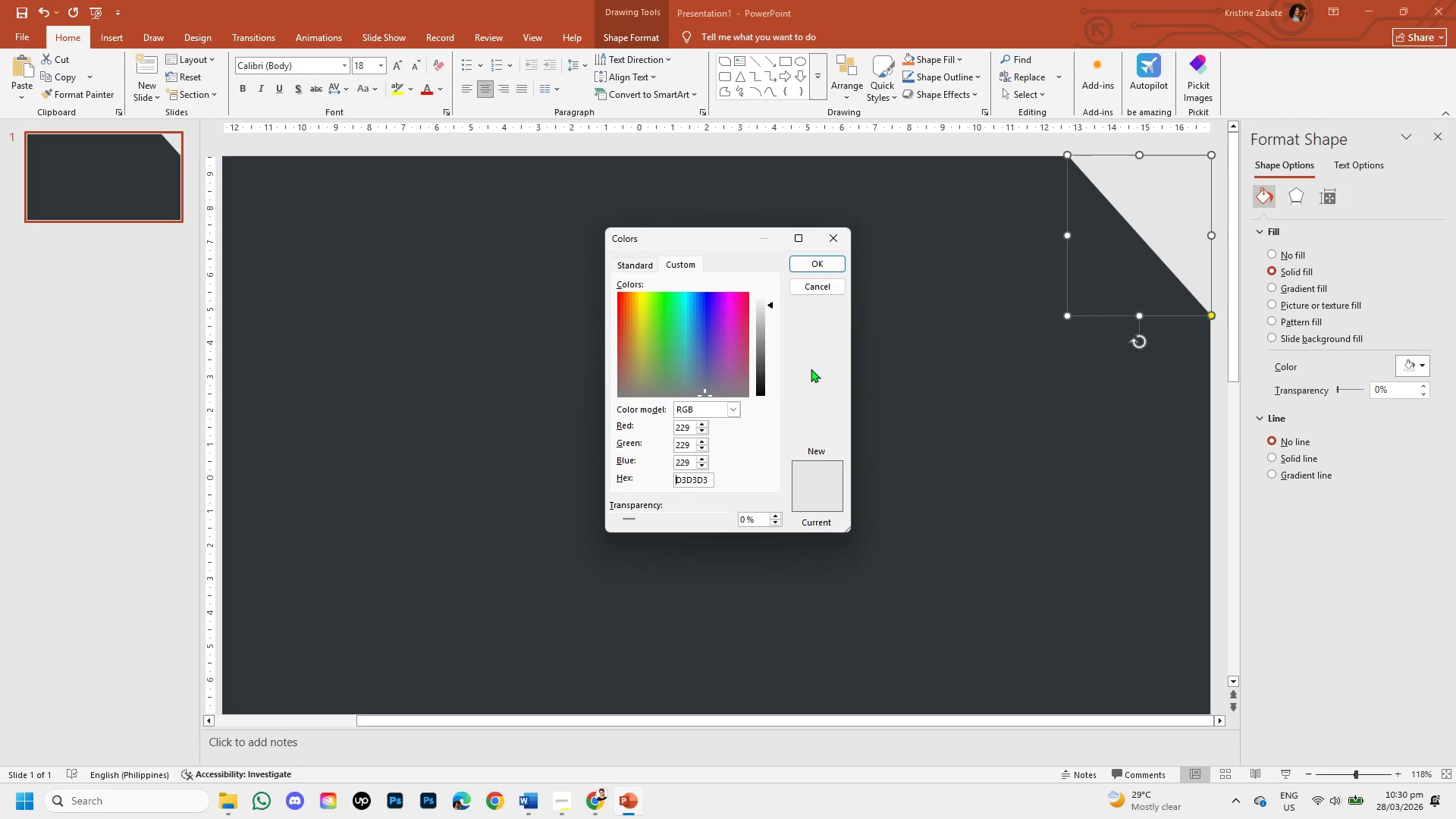 
hold_key(key=ShiftRight, duration=1.5)
 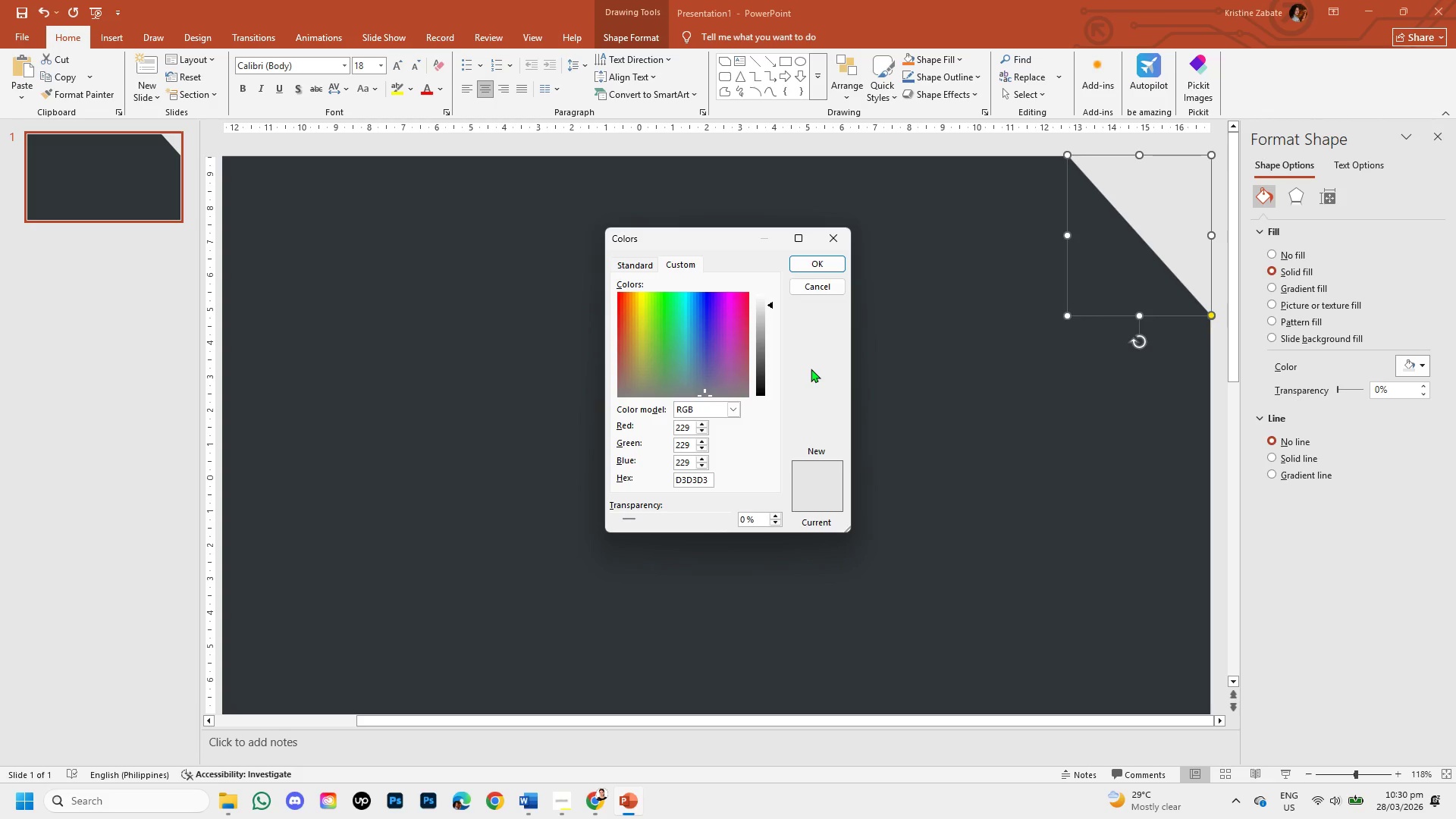 
hold_key(key=ShiftRight, duration=1.52)
 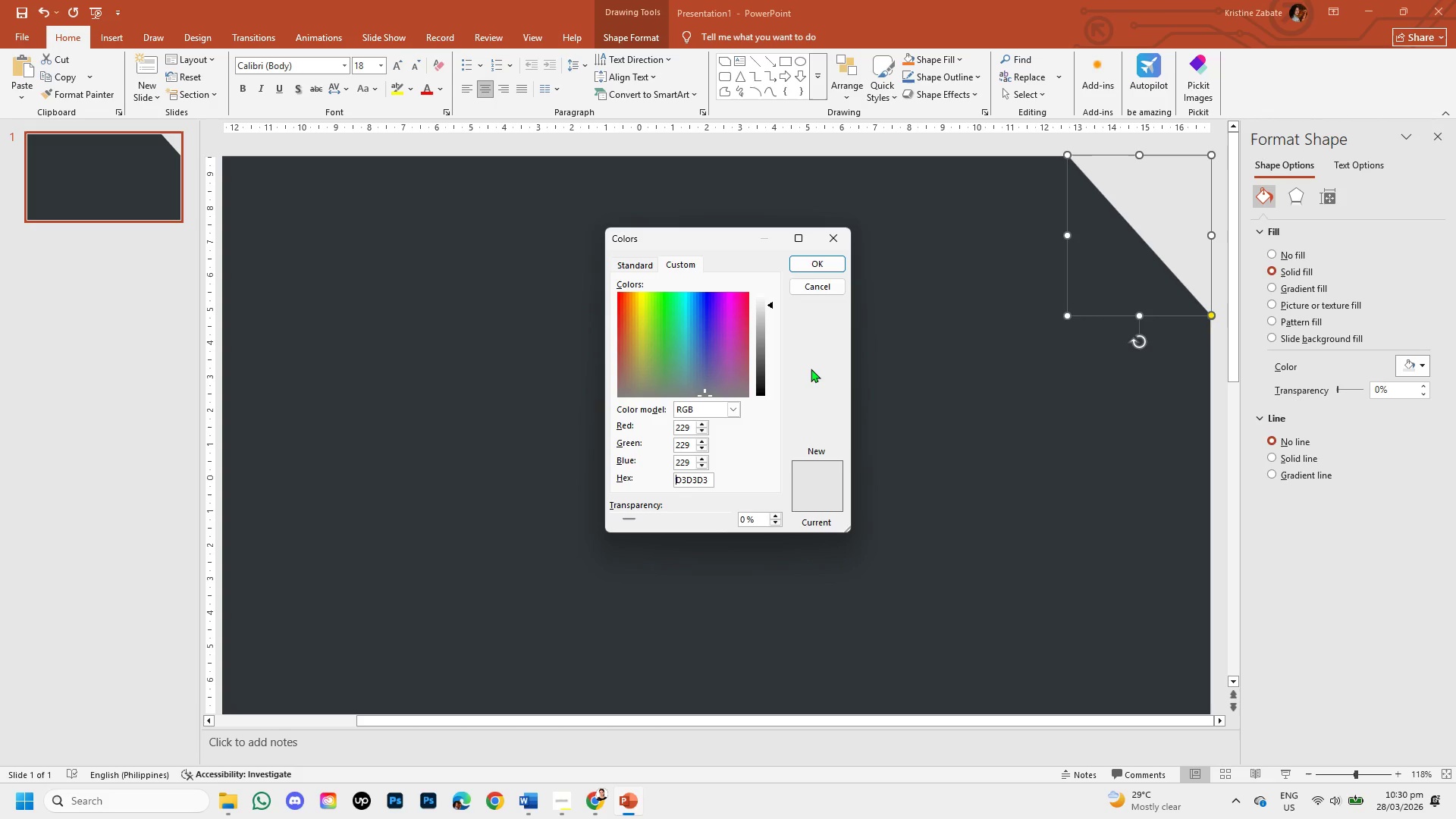 
hold_key(key=ShiftRight, duration=1.11)
 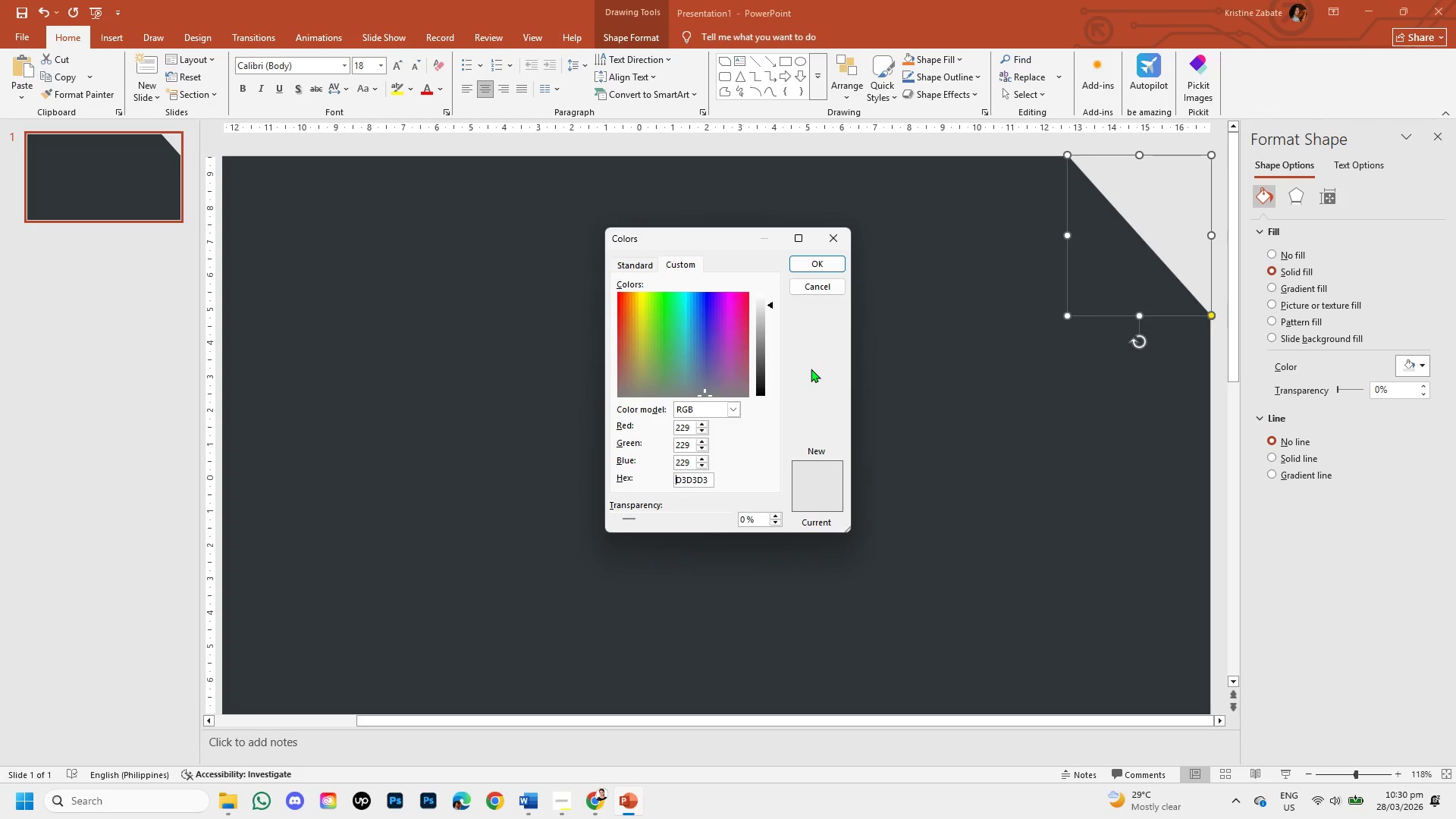 
key(Shift+3)
 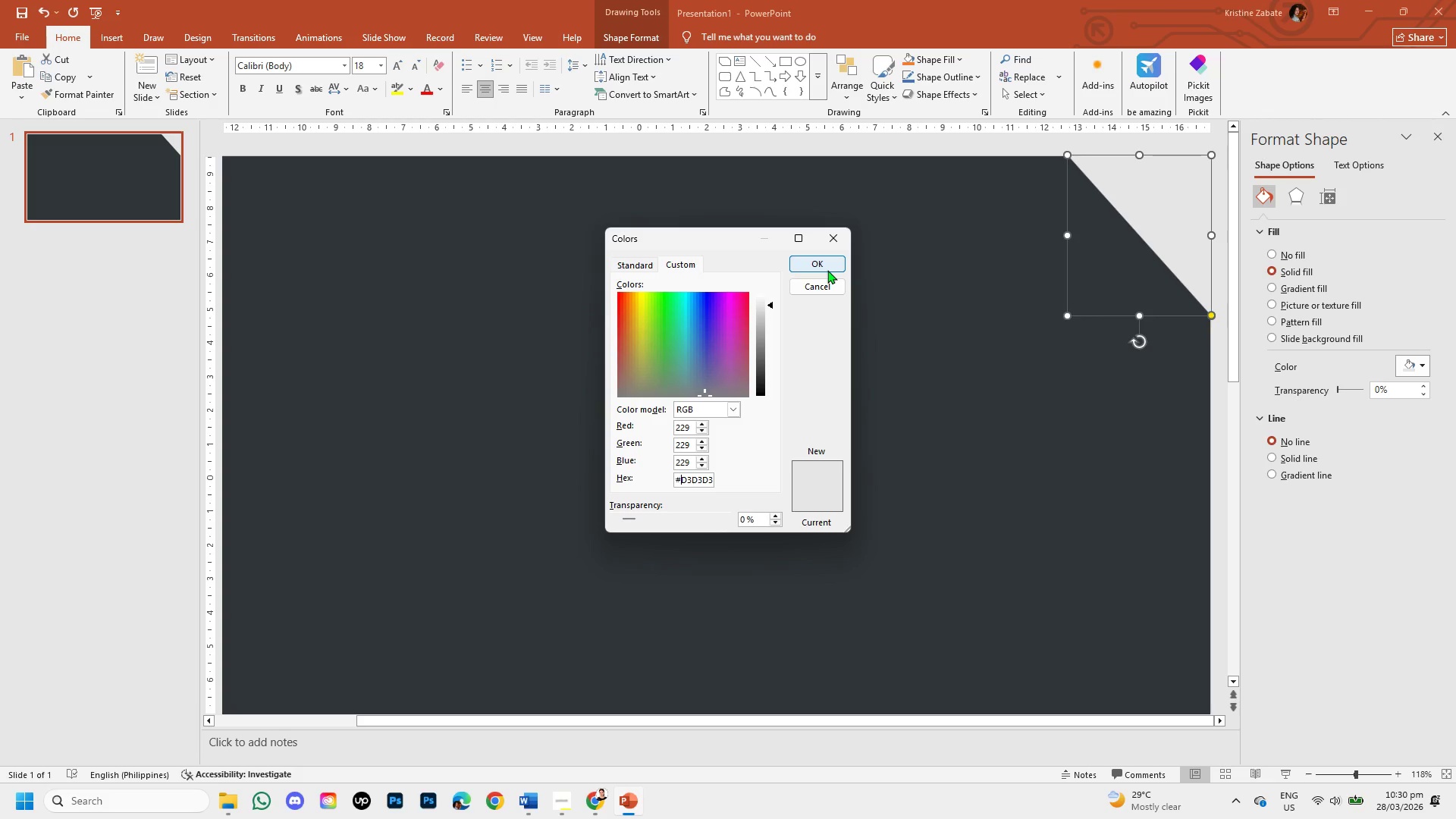 
left_click([825, 270])
 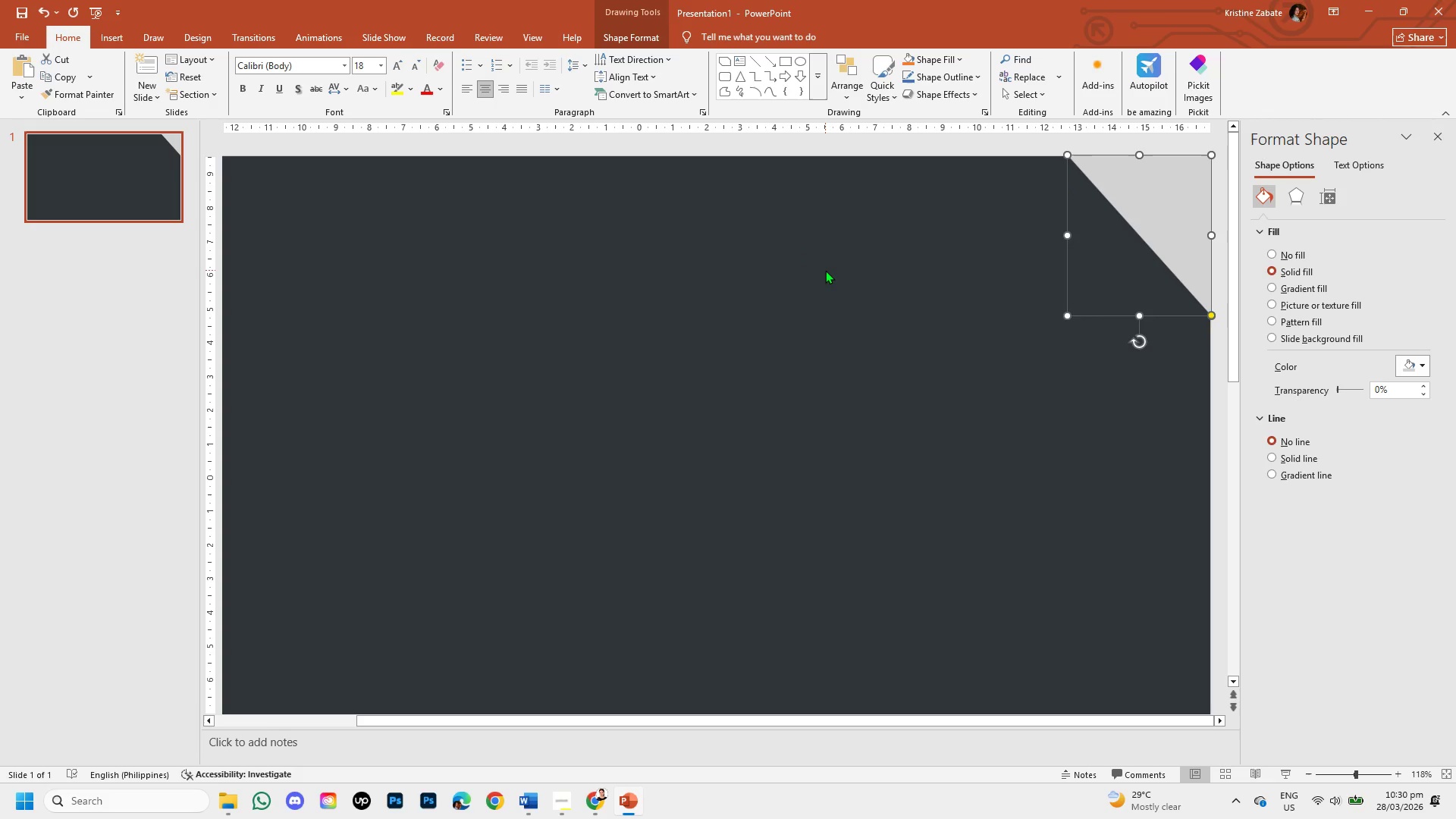 
wait(9.72)
 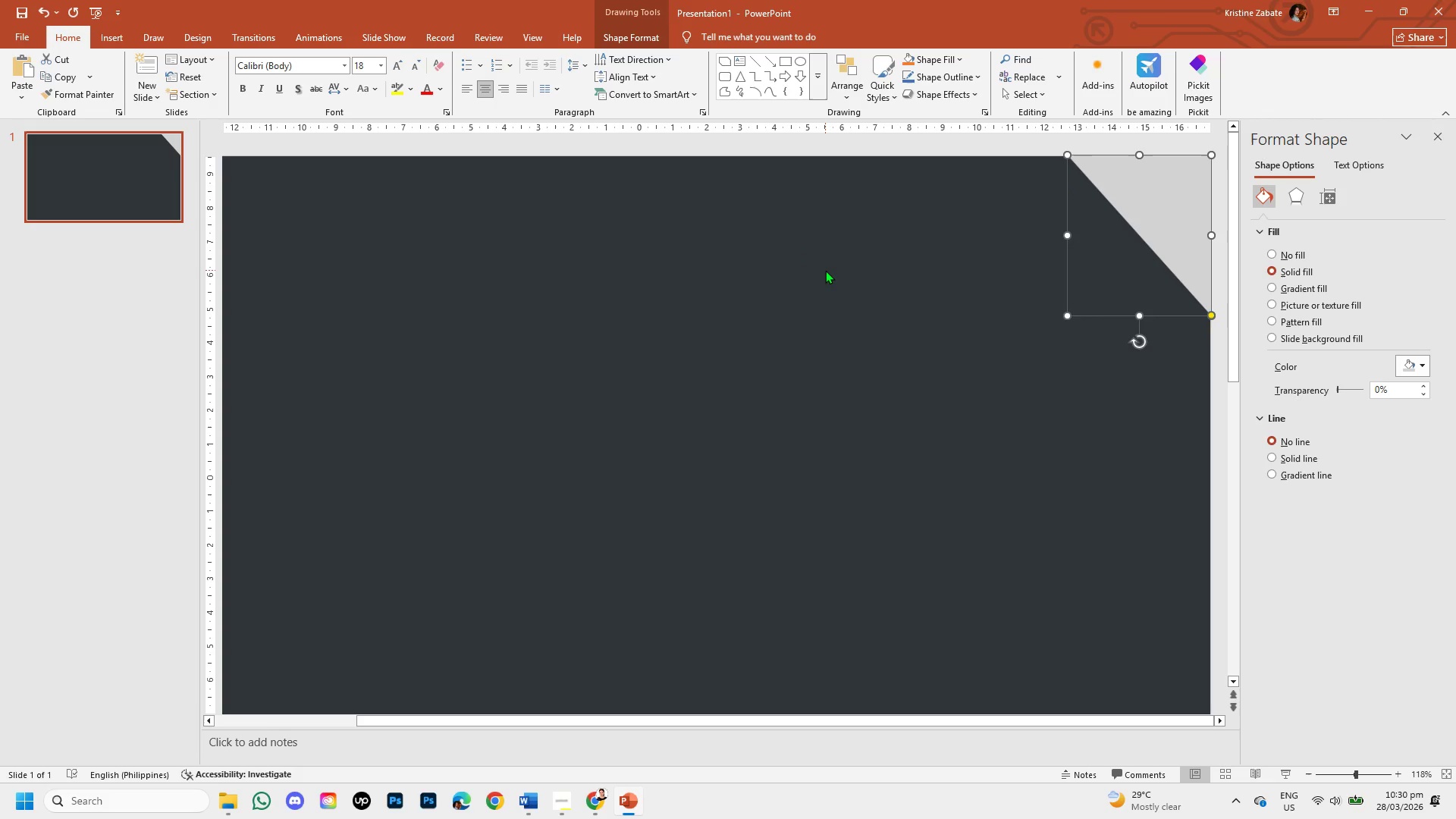 
left_click([833, 369])
 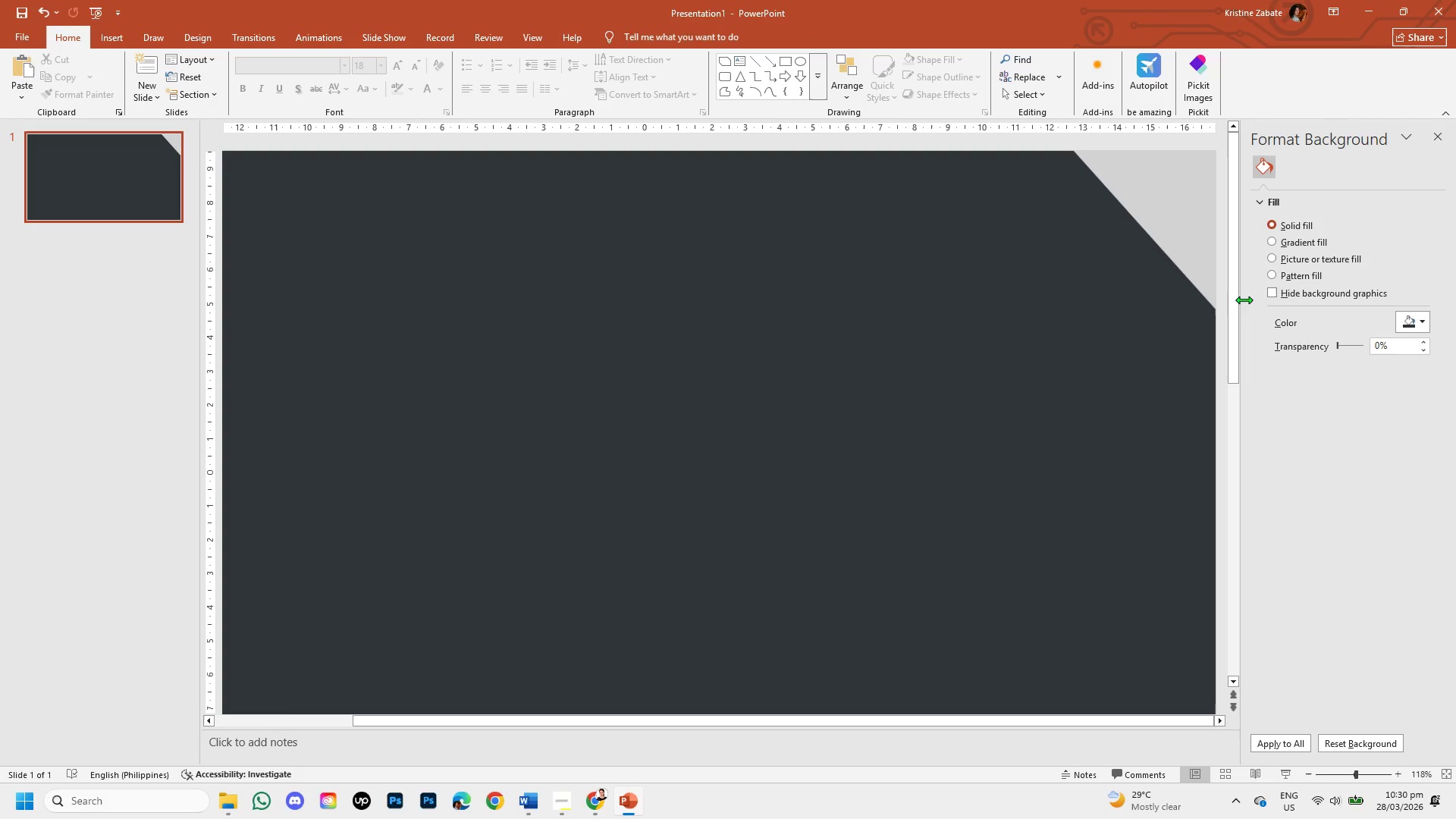 
left_click_drag(start_coordinate=[1232, 297], to_coordinate=[1232, 285])
 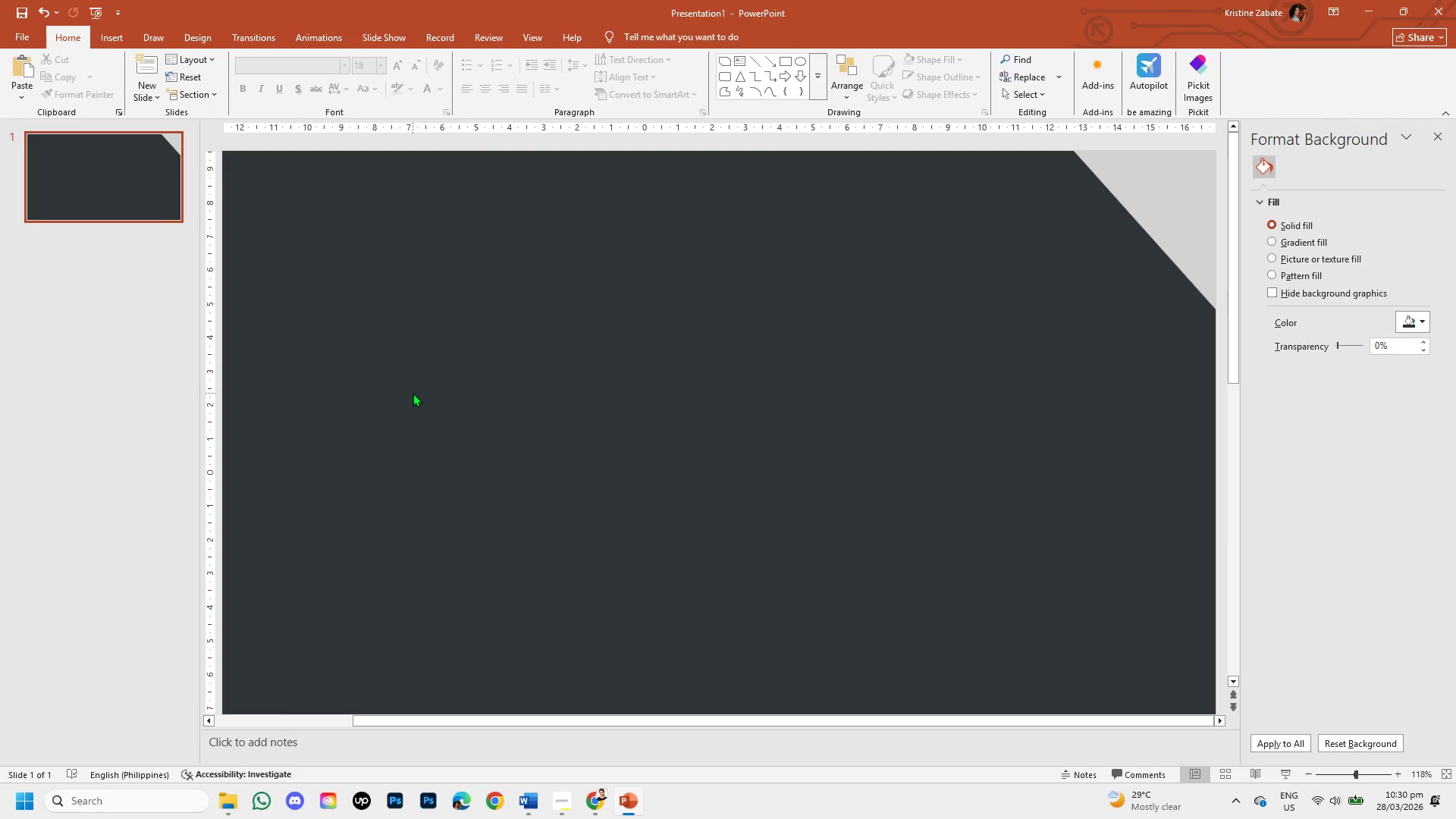 
scroll: coordinate [414, 383], scroll_direction: down, amount: 3.0
 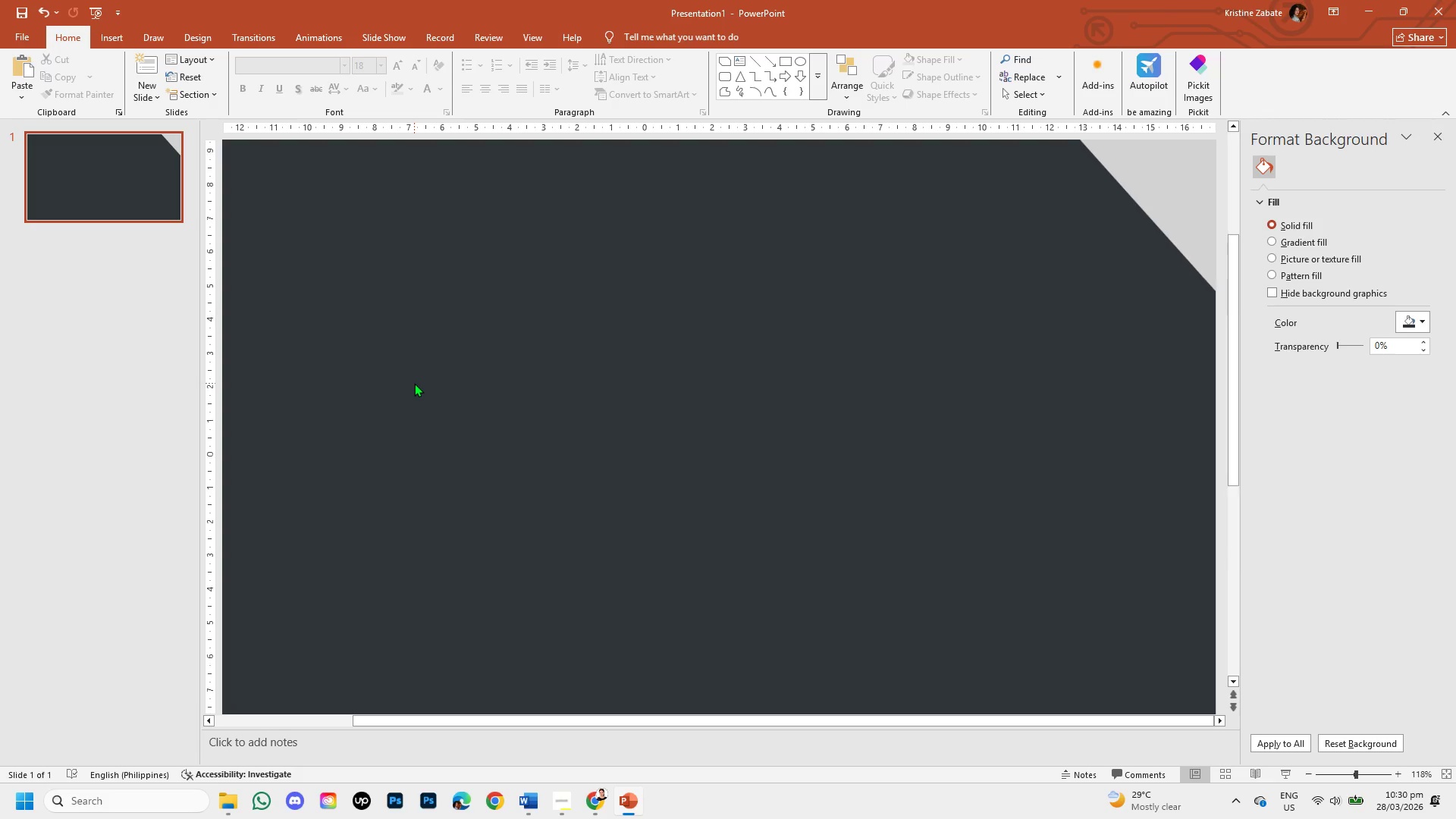 
scroll: coordinate [414, 383], scroll_direction: up, amount: 3.0
 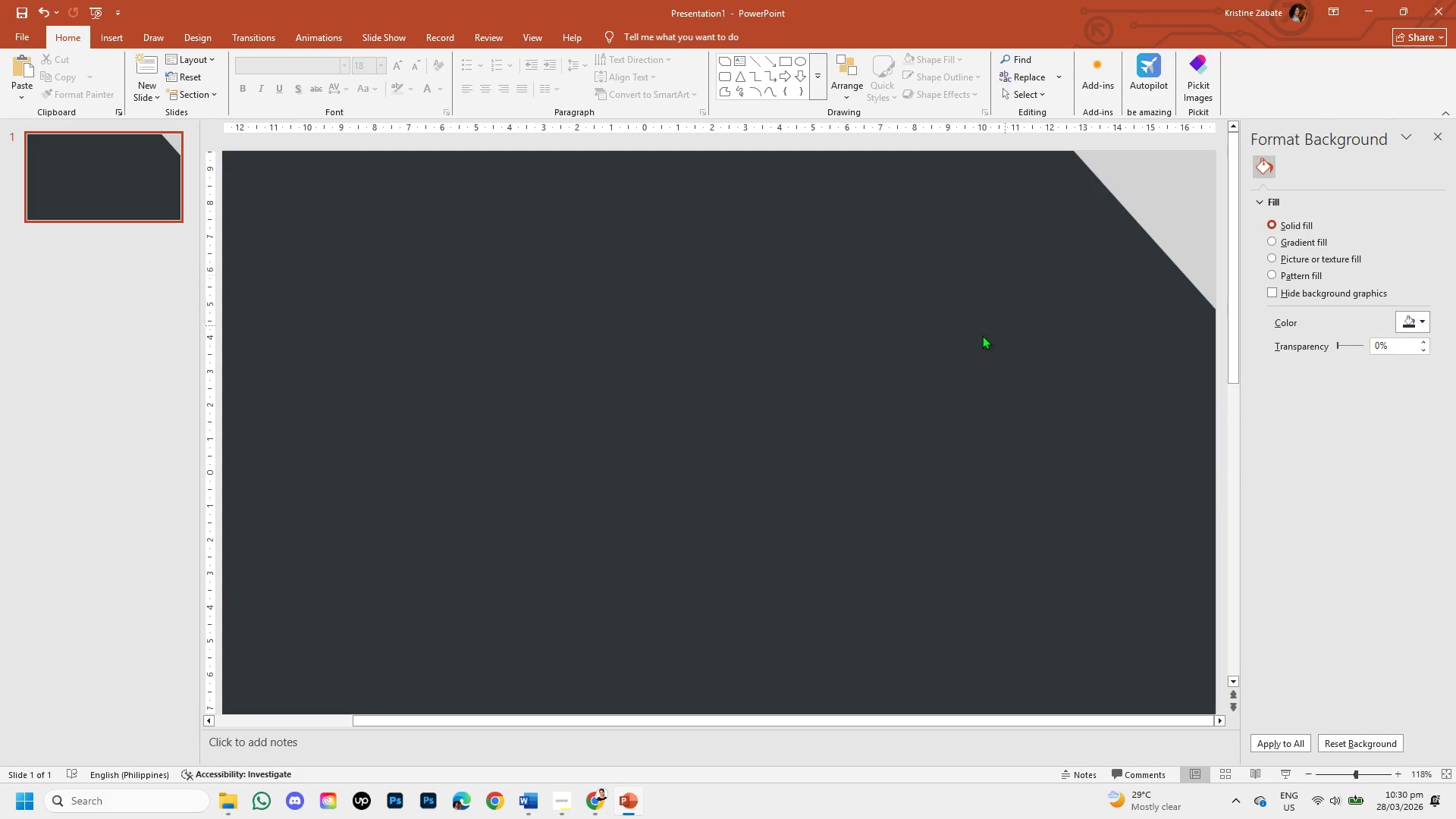 
left_click([759, 361])
 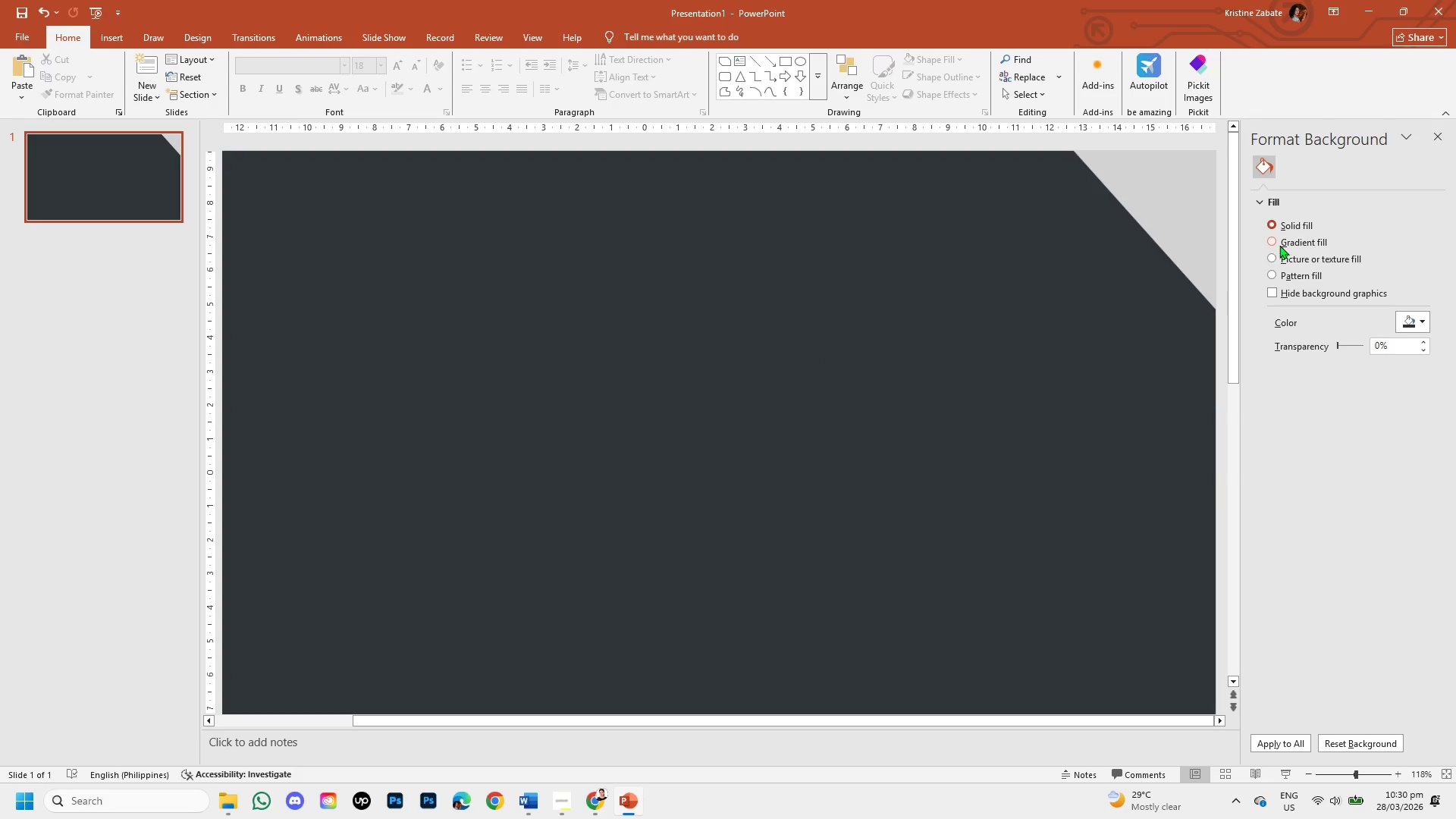 
wait(6.92)
 